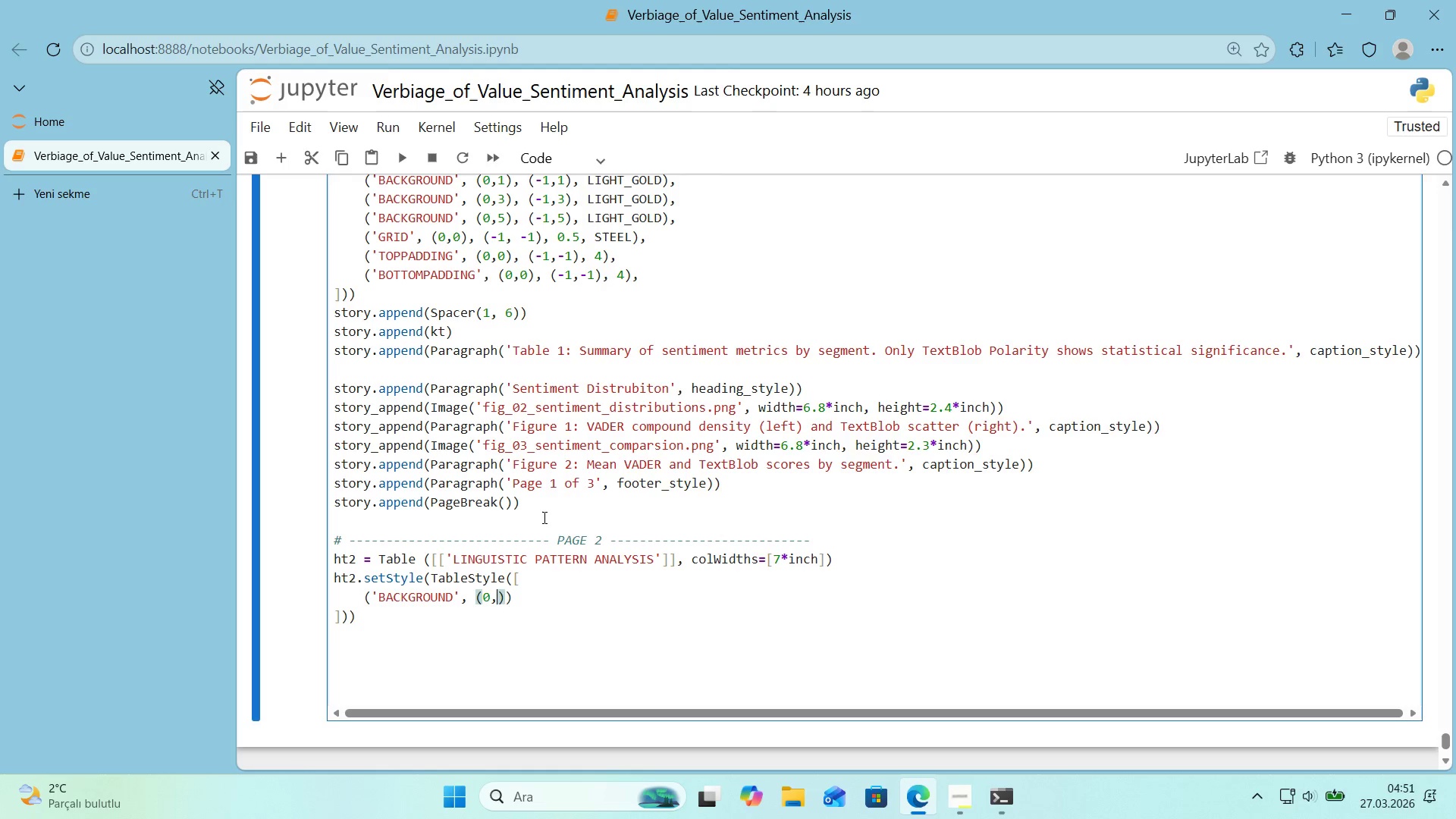 
key(Numpad0)
 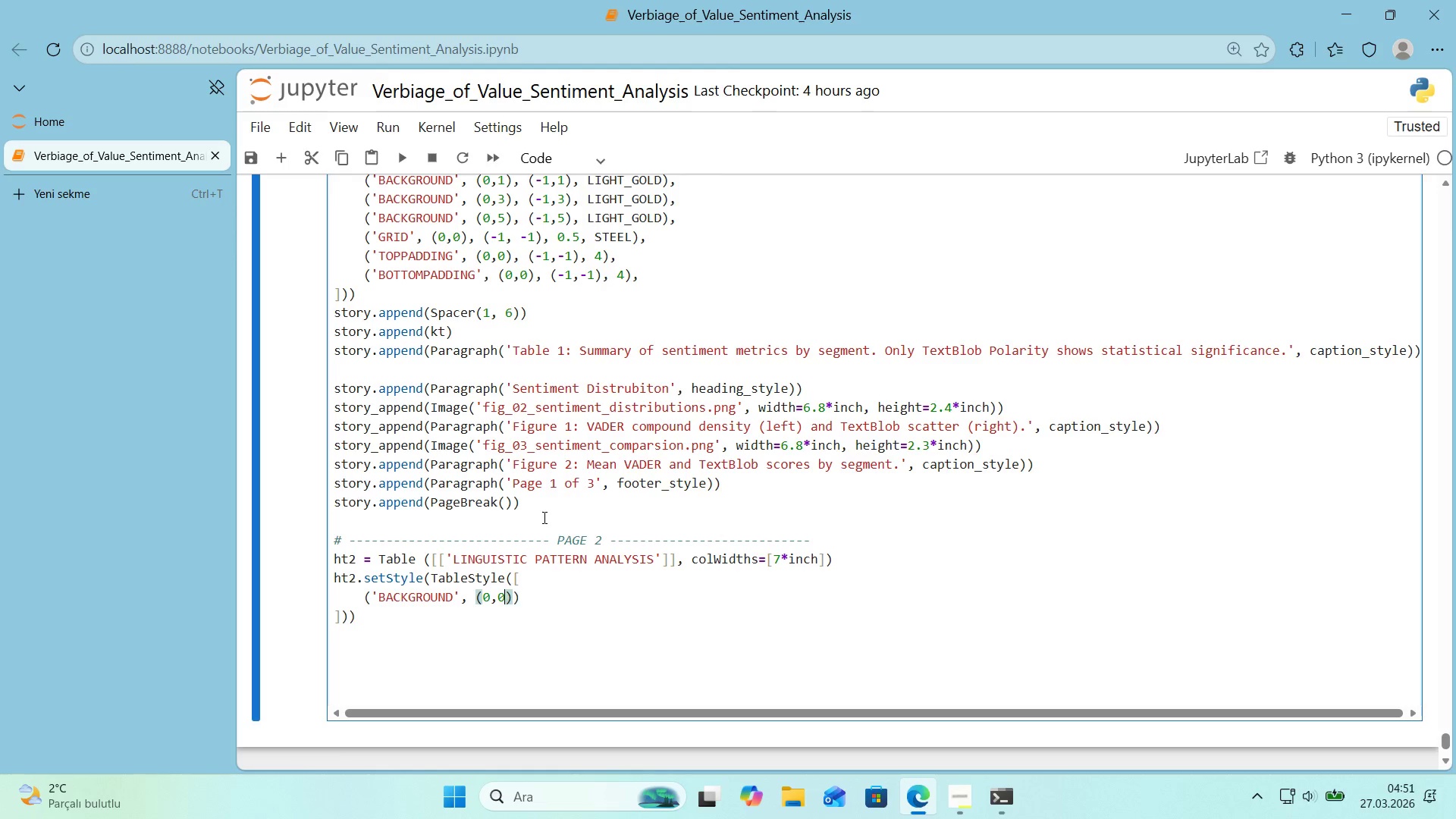 
key(ArrowRight)
 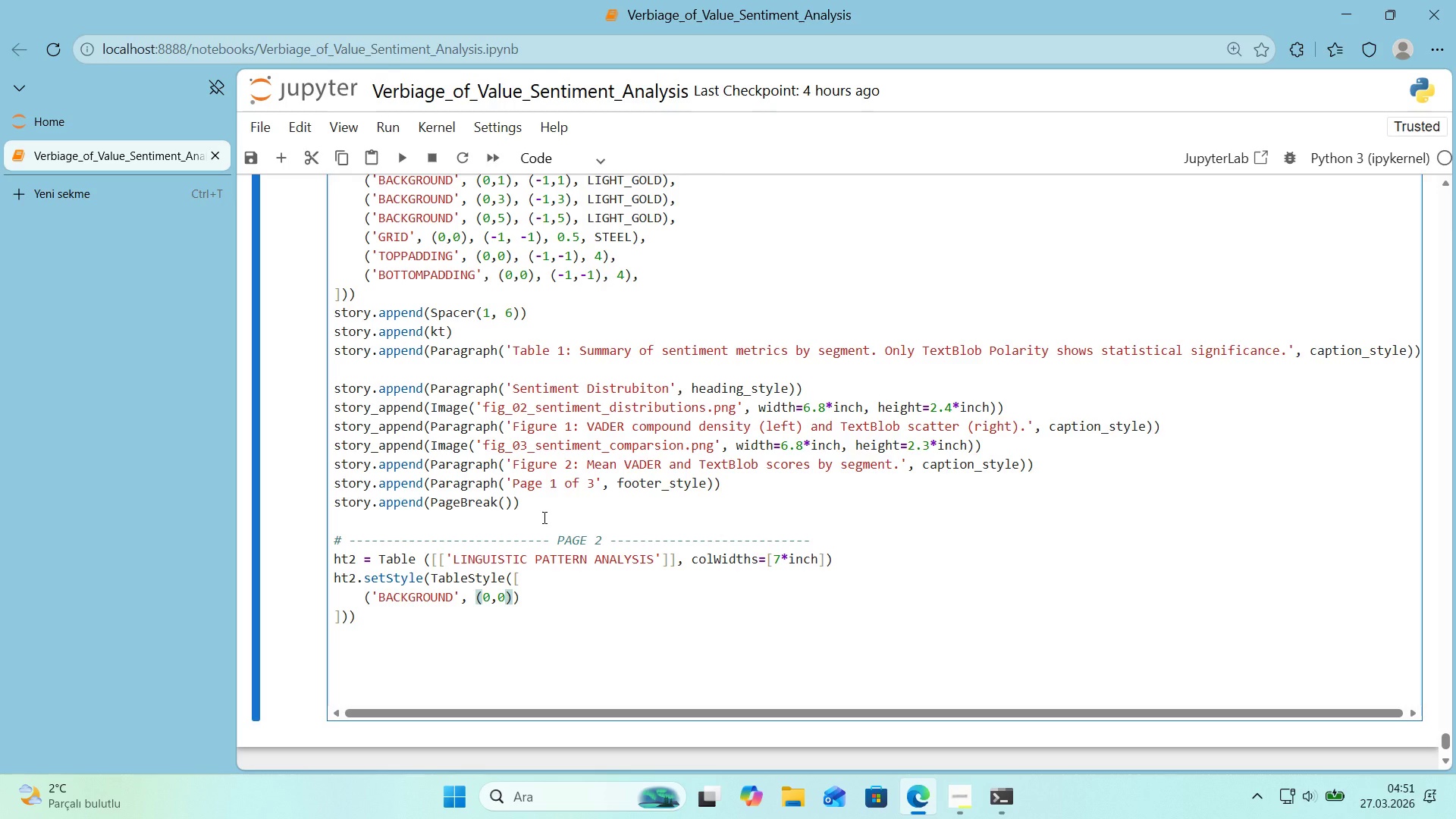 
type(, *()
 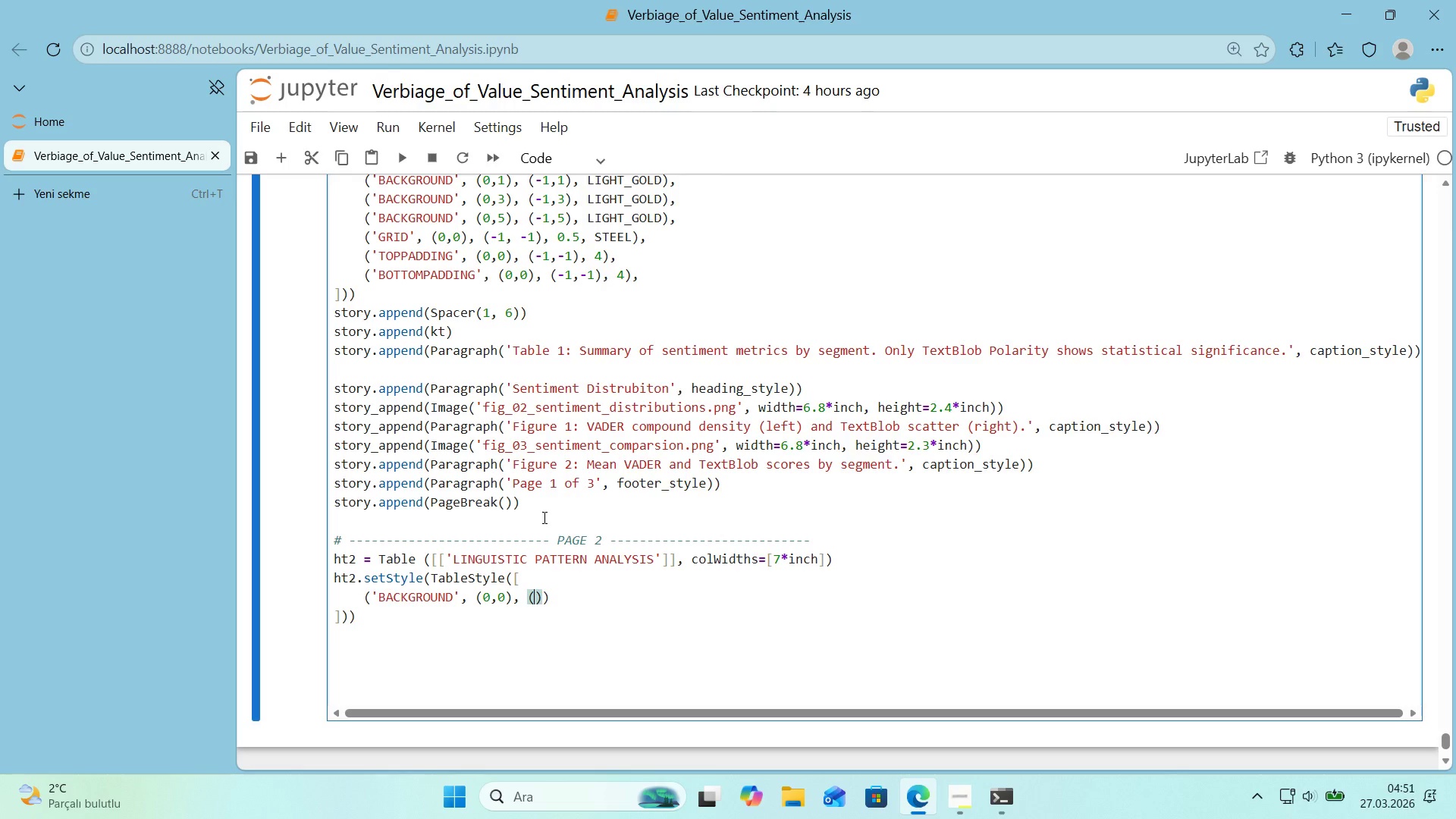 
 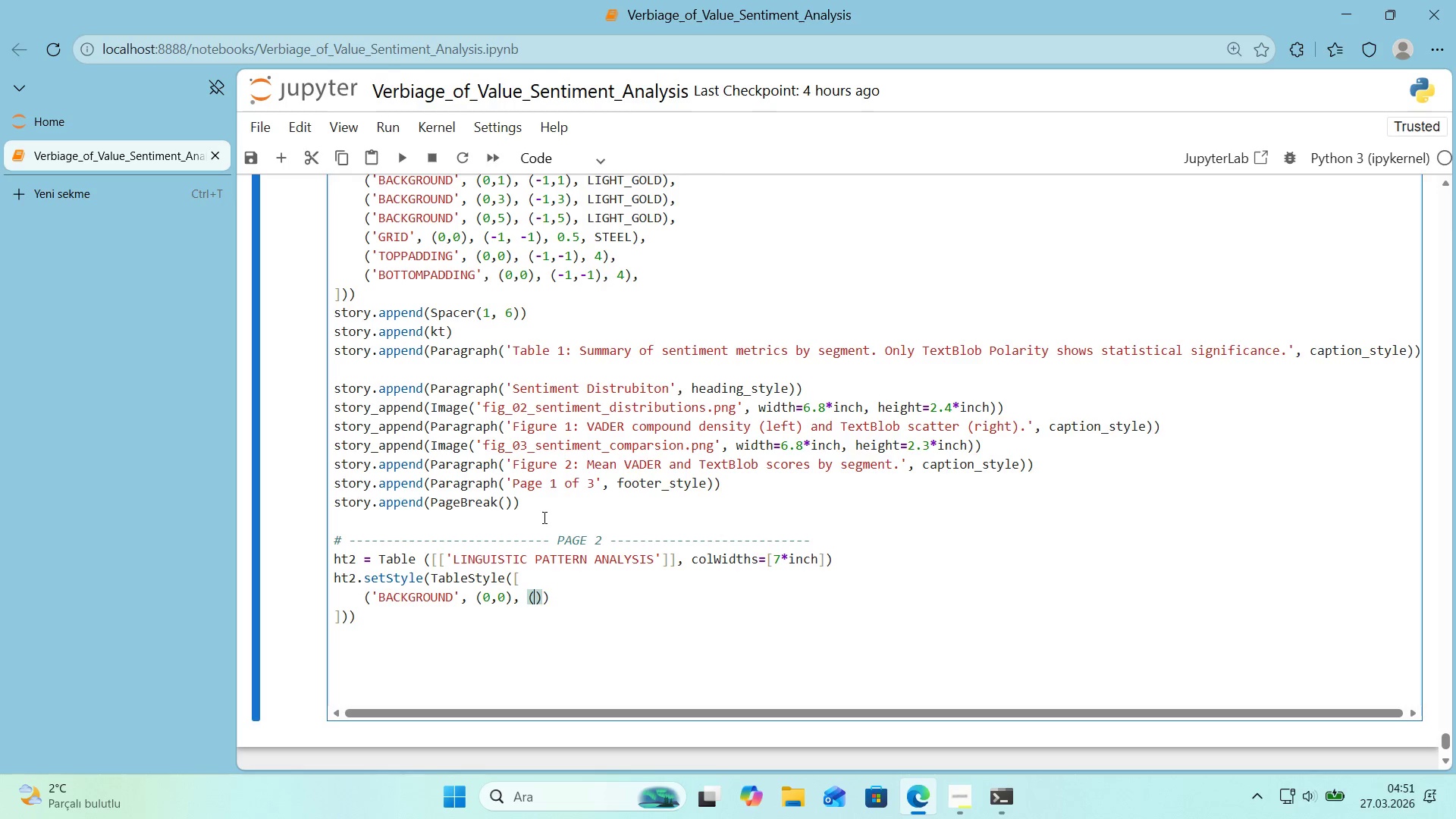 
key(ArrowLeft)
 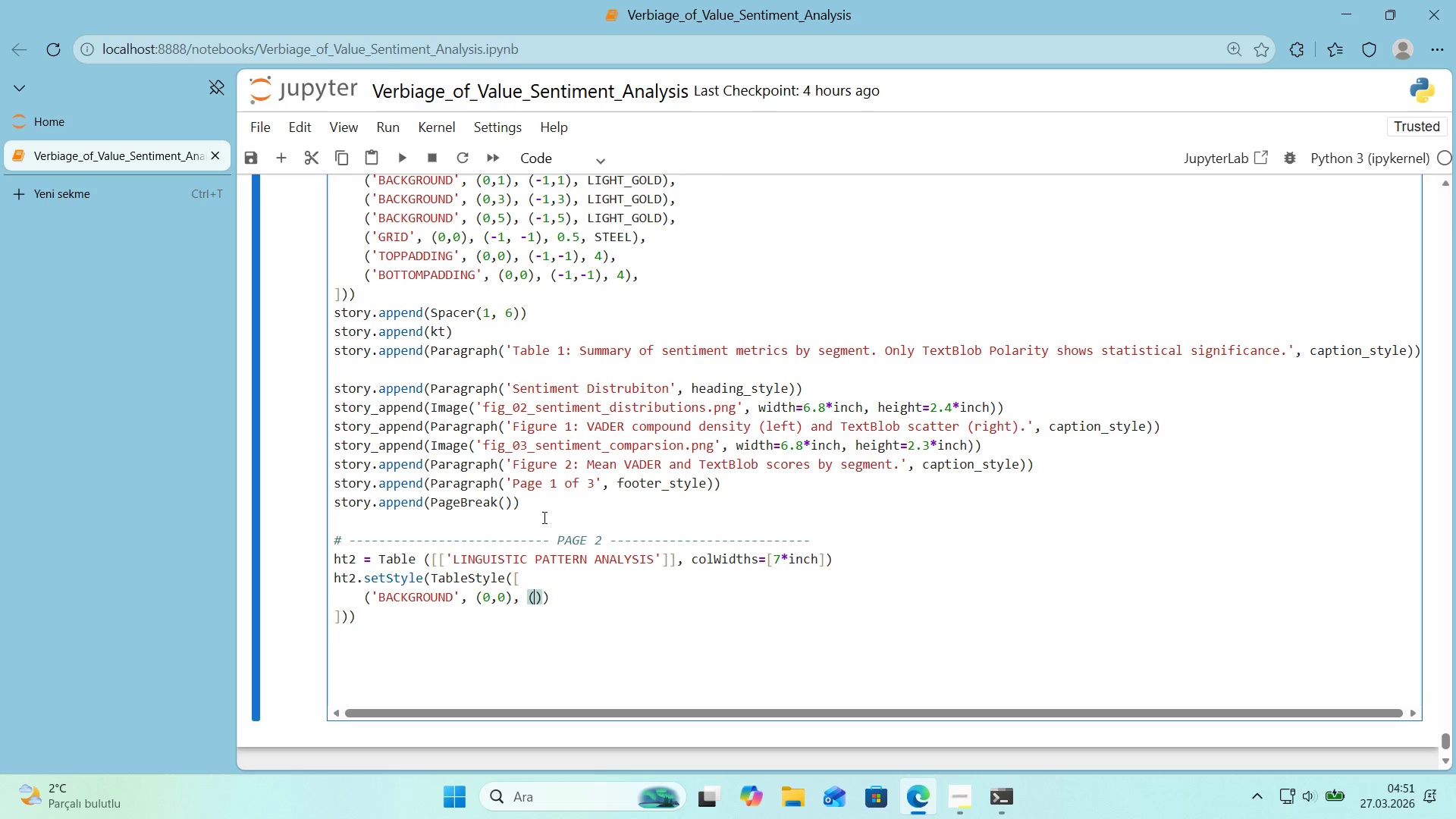 
key(NumpadSubtract)
 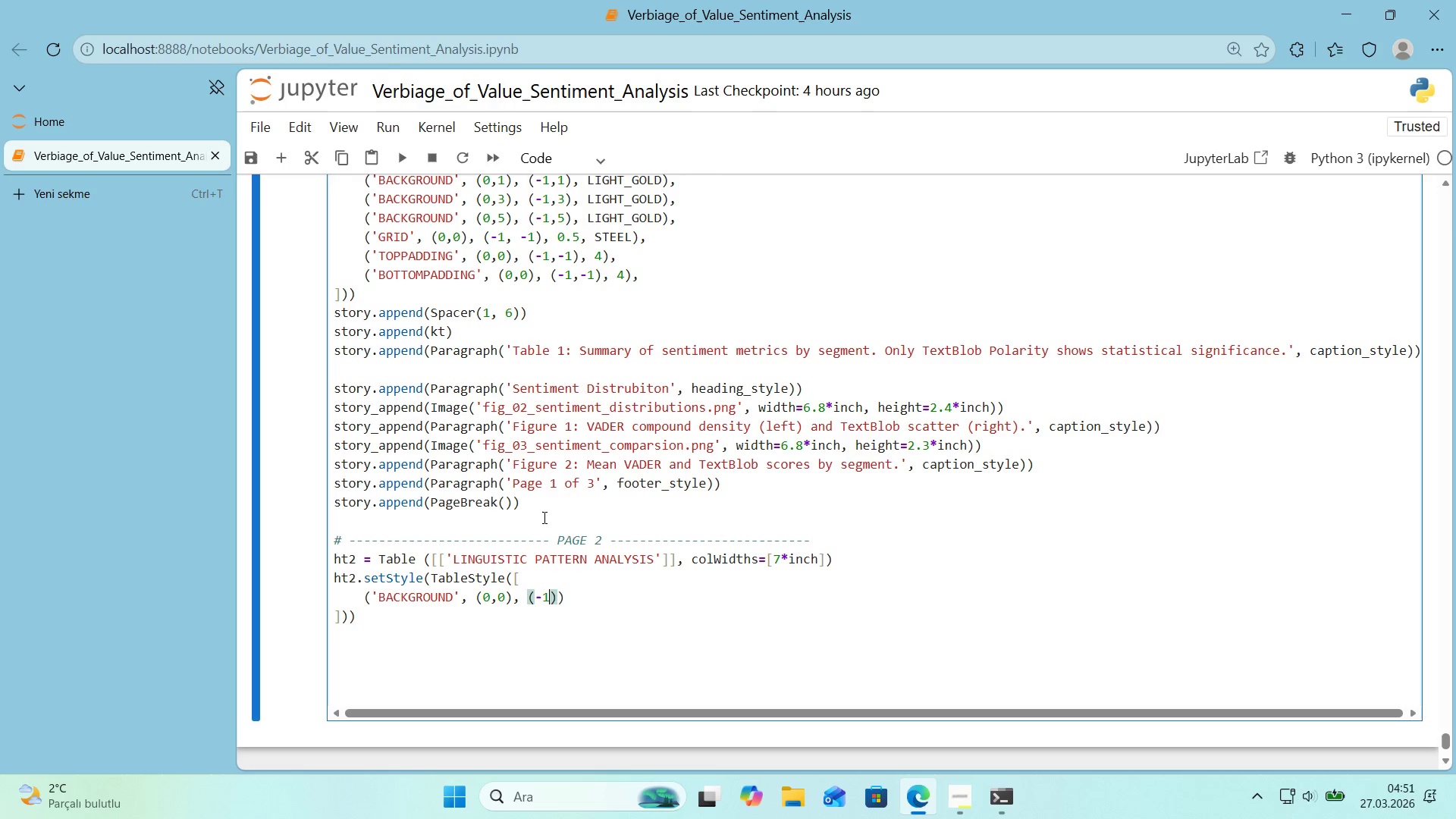 
key(Numpad1)
 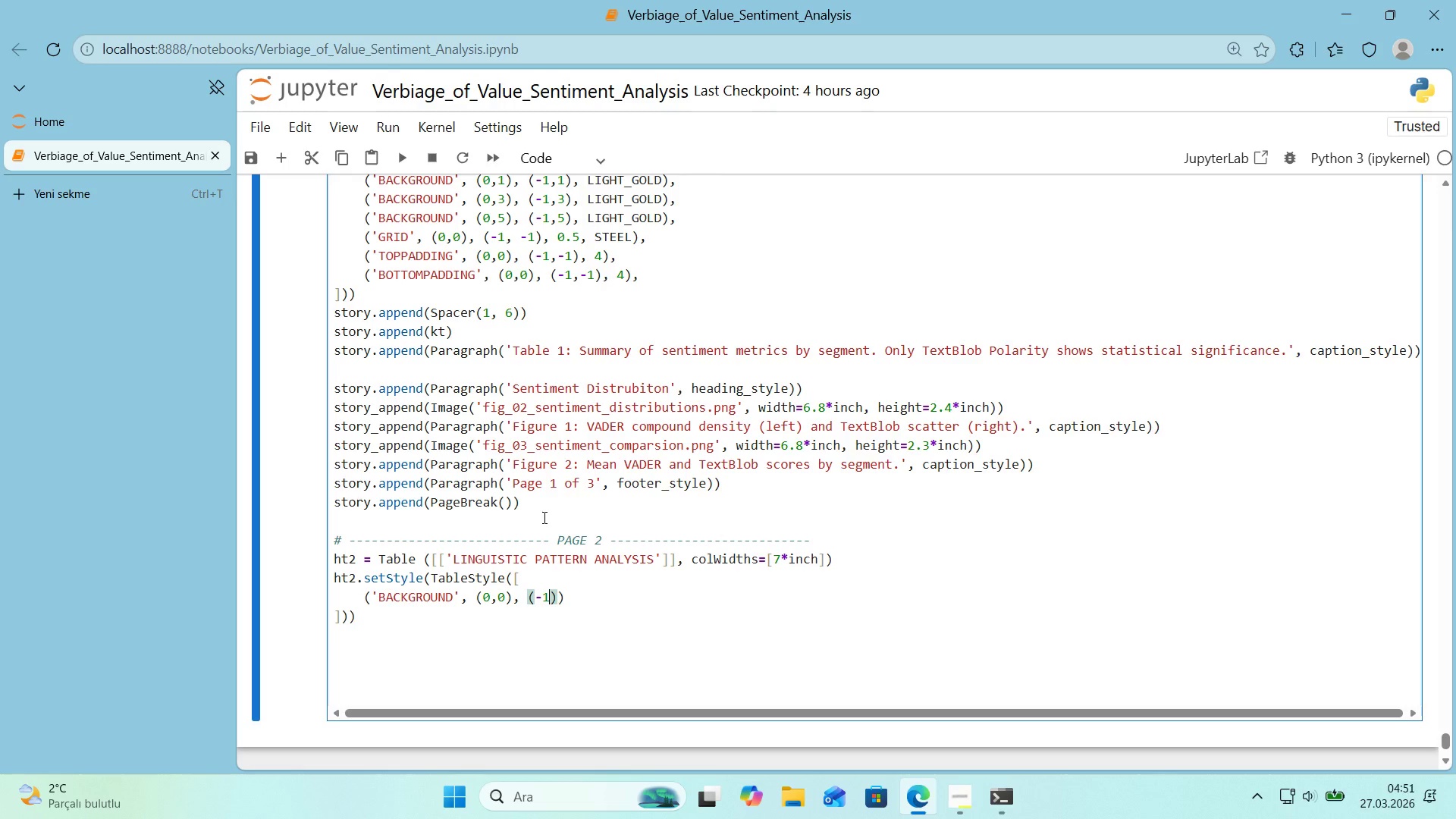 
key(Comma)
 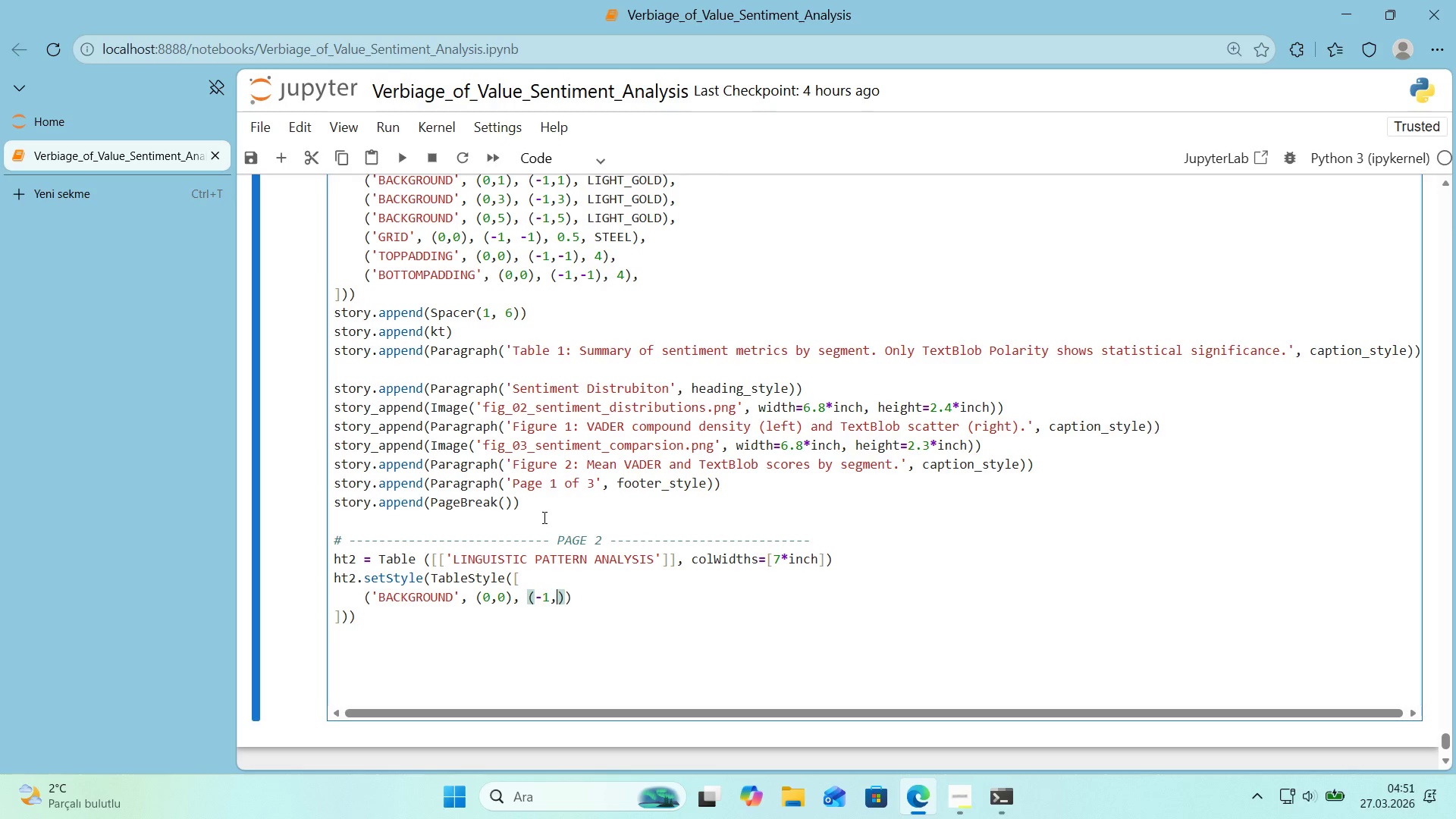 
key(NumpadSubtract)
 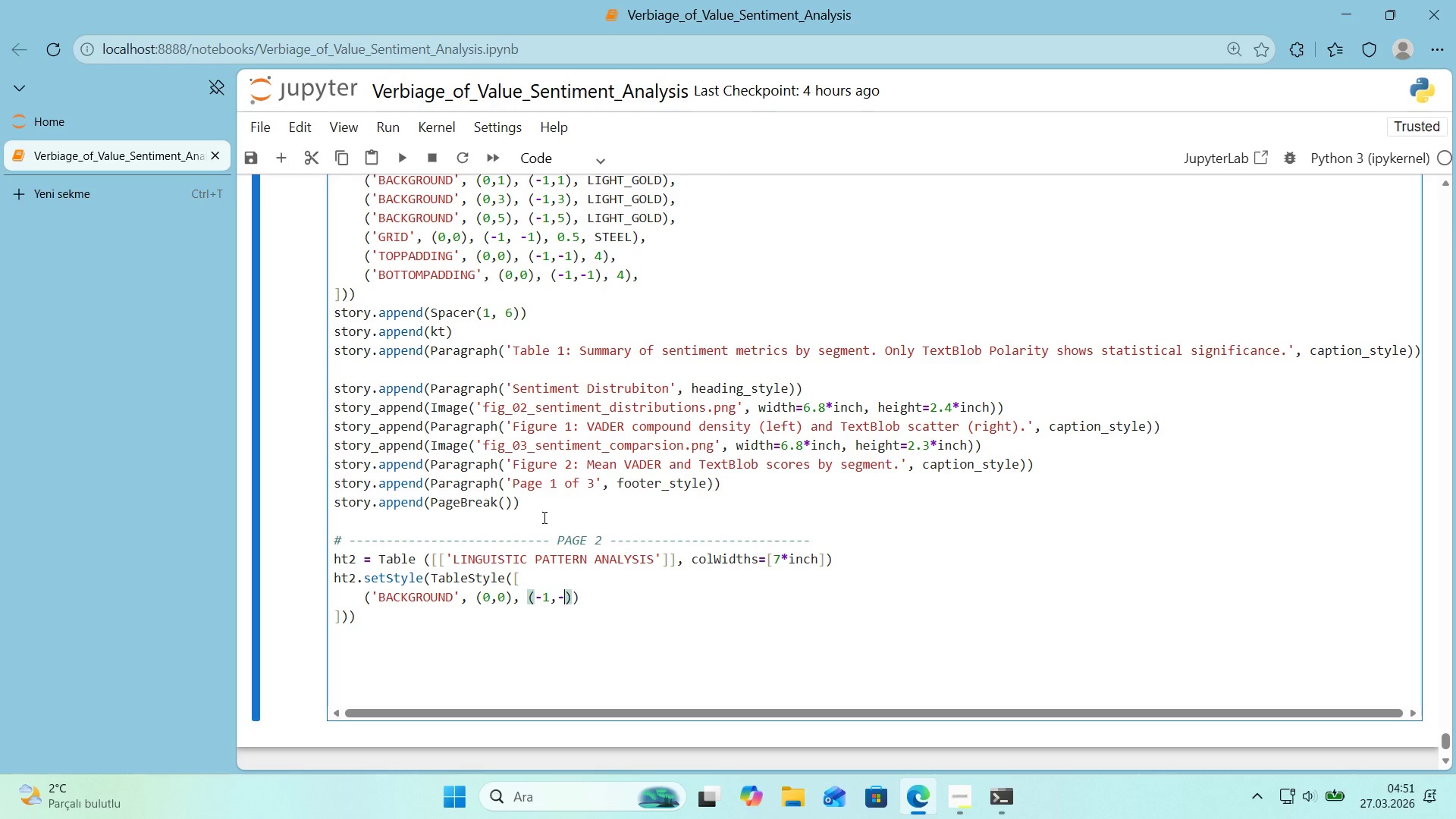 
key(Numpad1)
 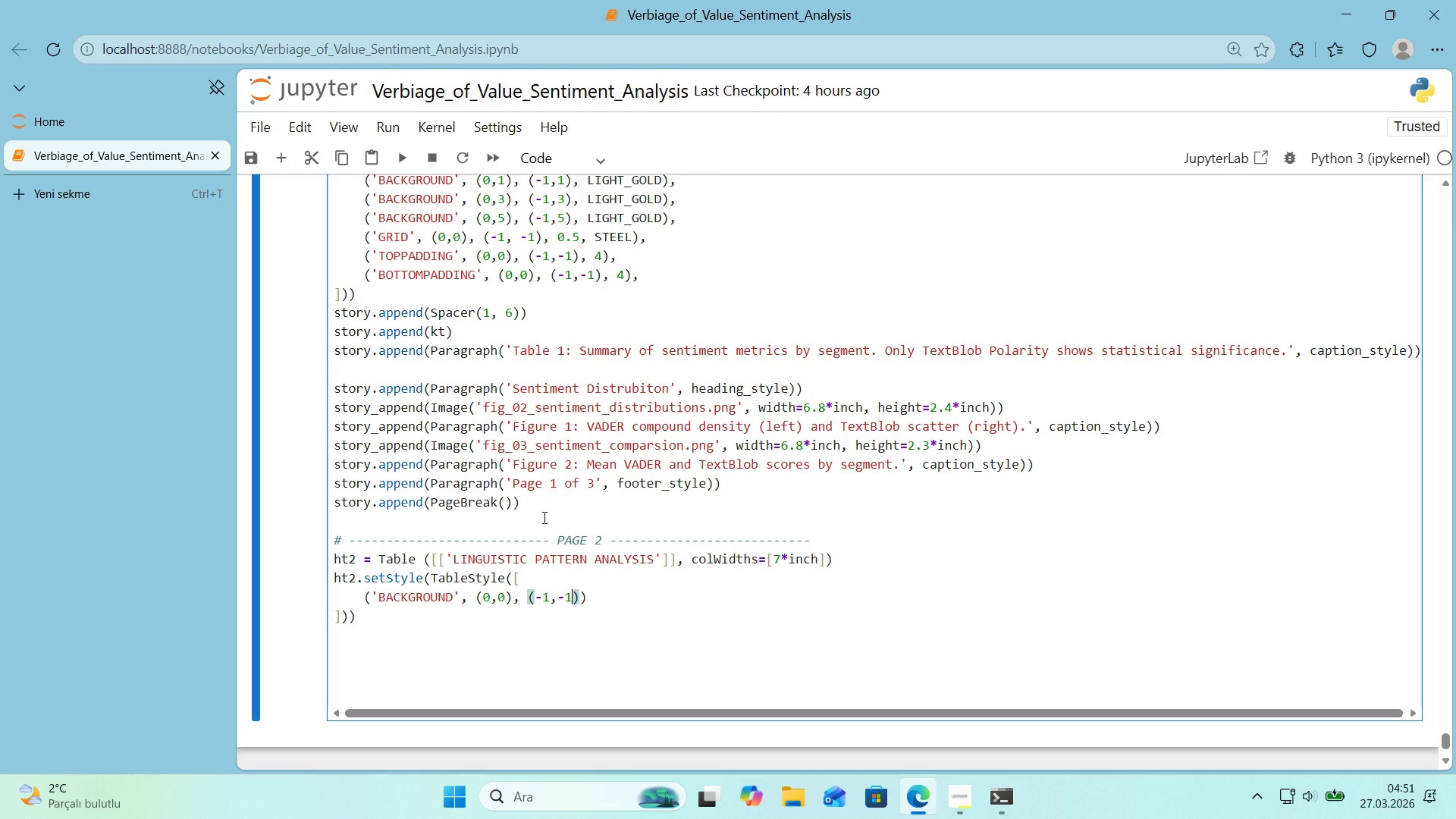 
key(Numpad0)
 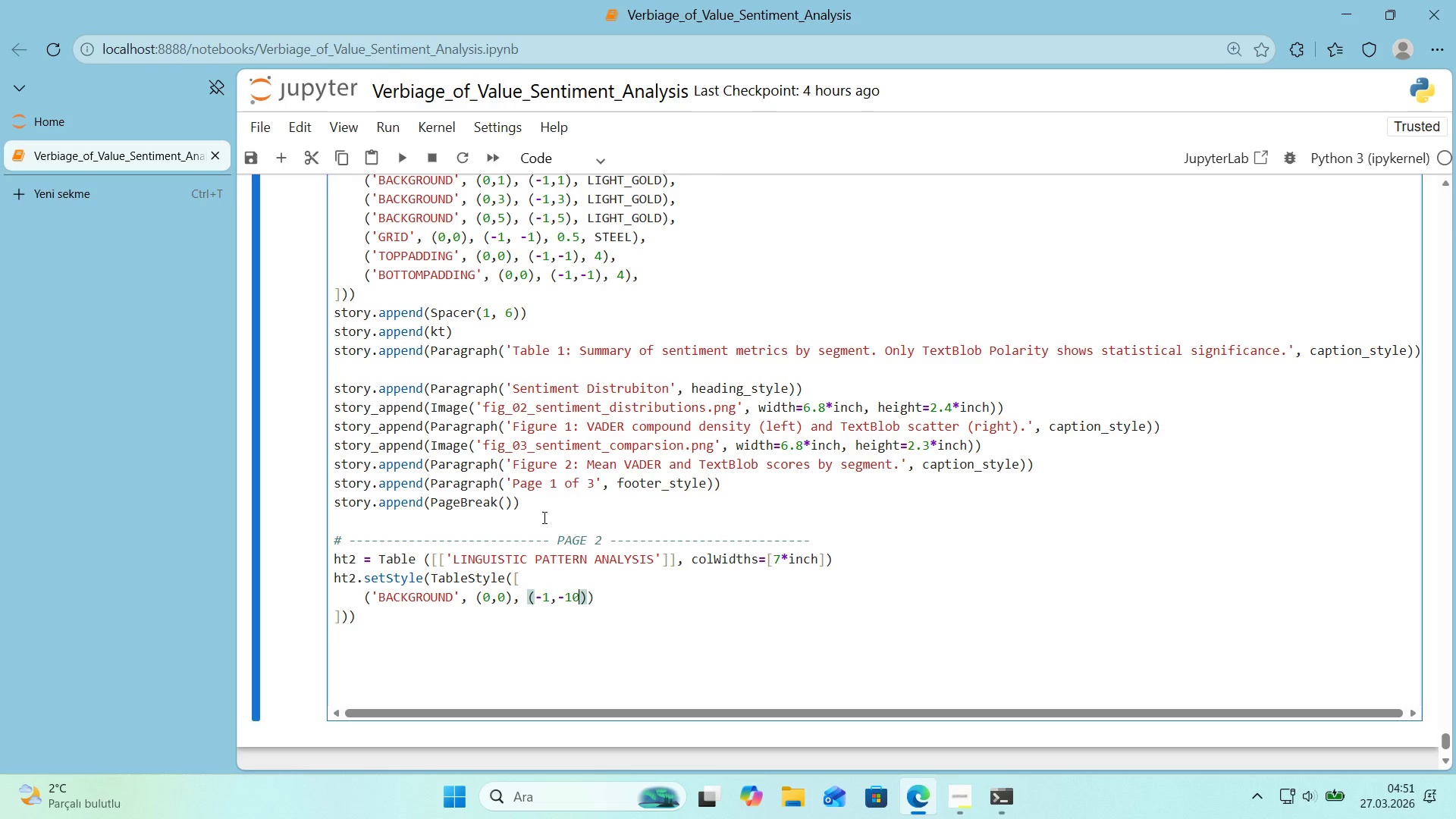 
key(Backspace)
 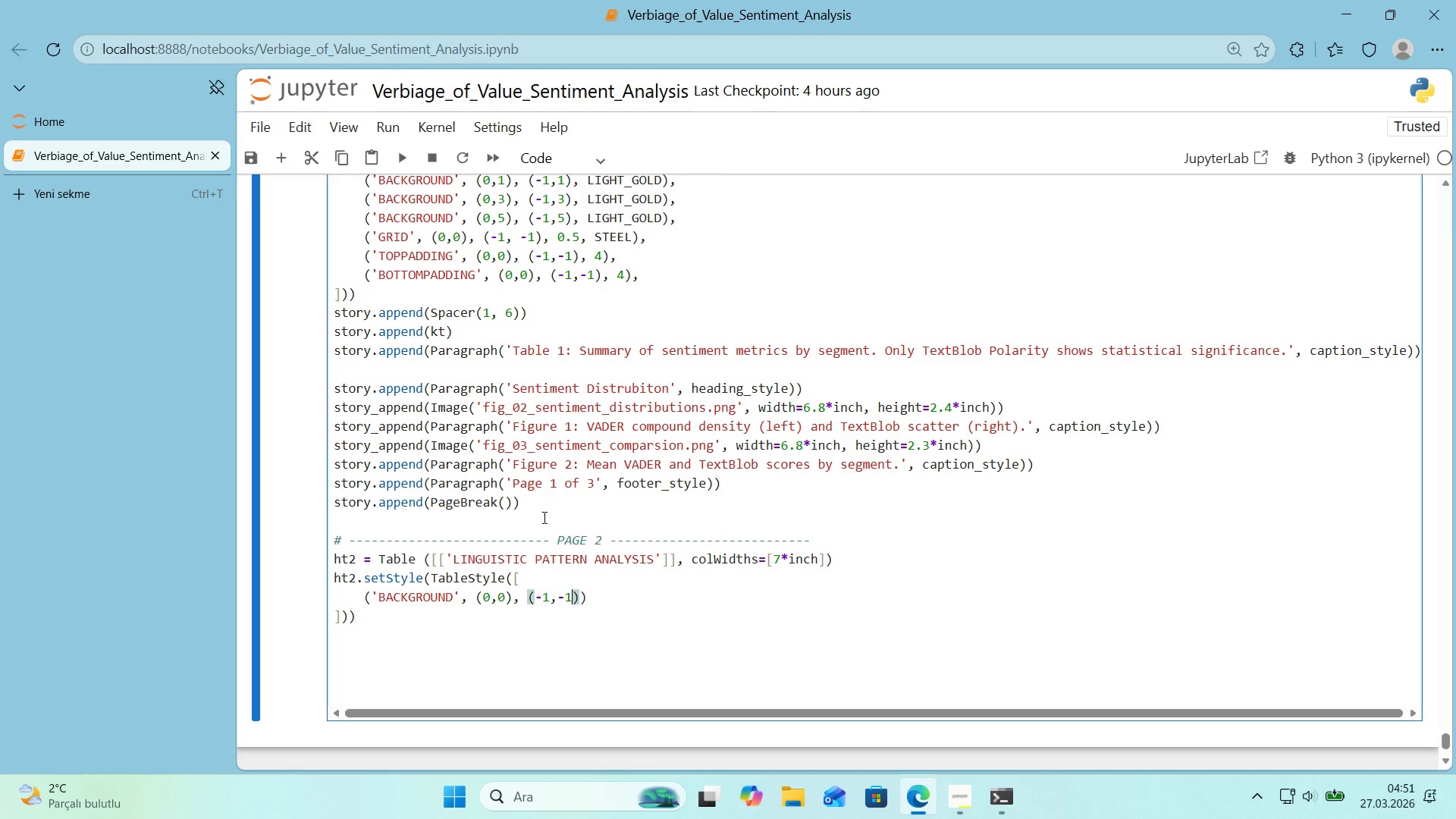 
key(ArrowRight)
 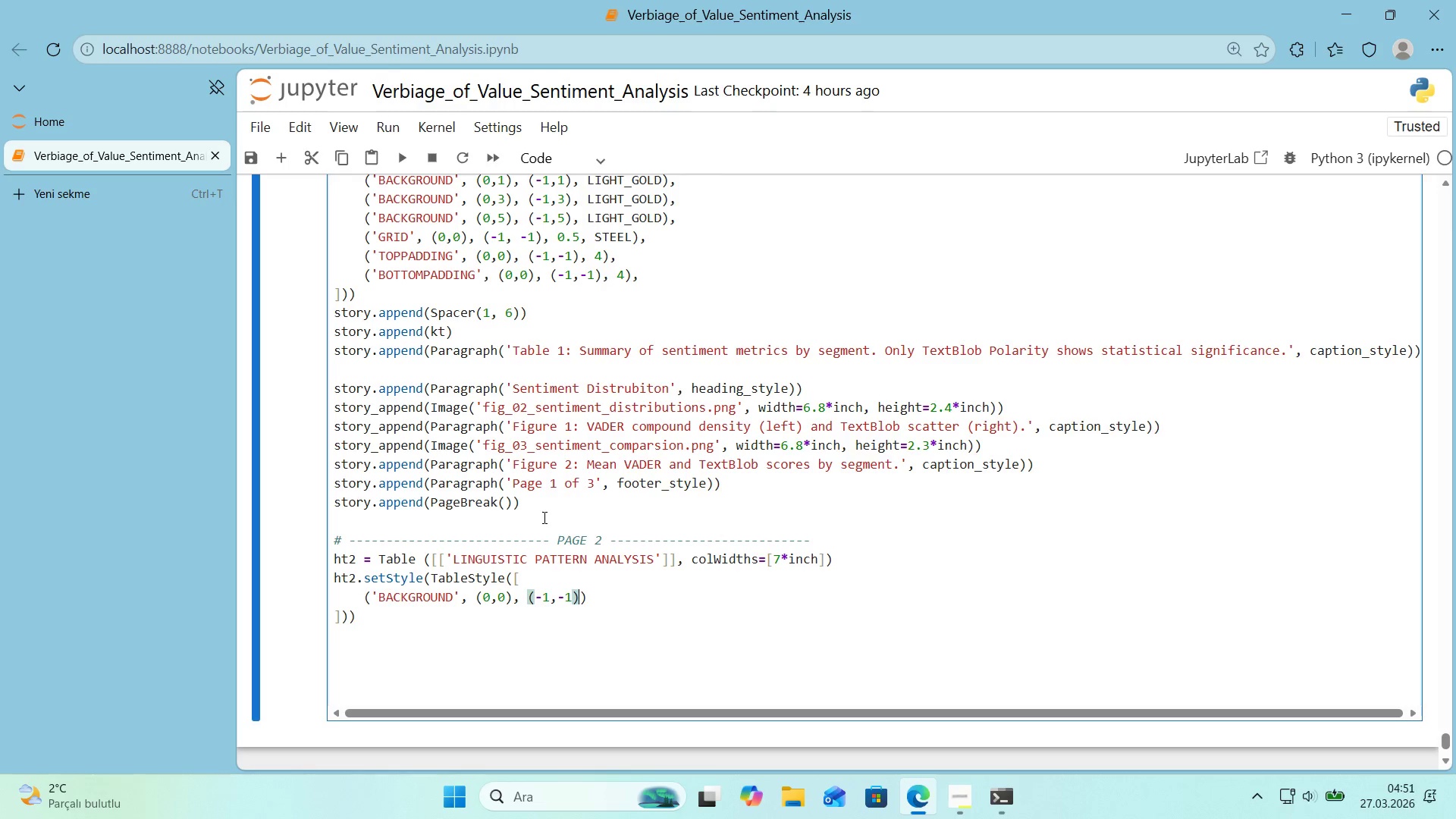 
type(, NAVY)
 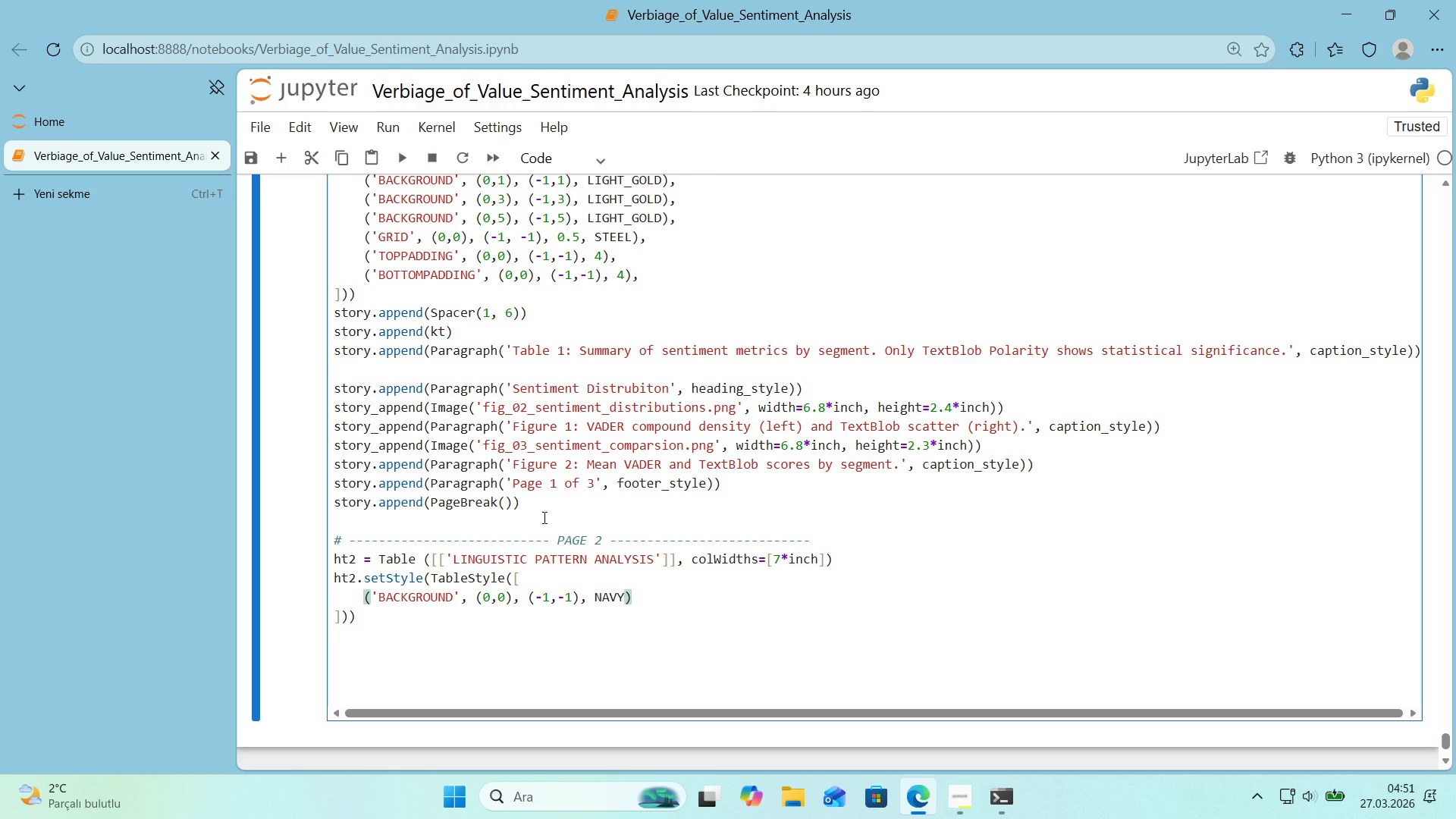 
key(ArrowRight)
 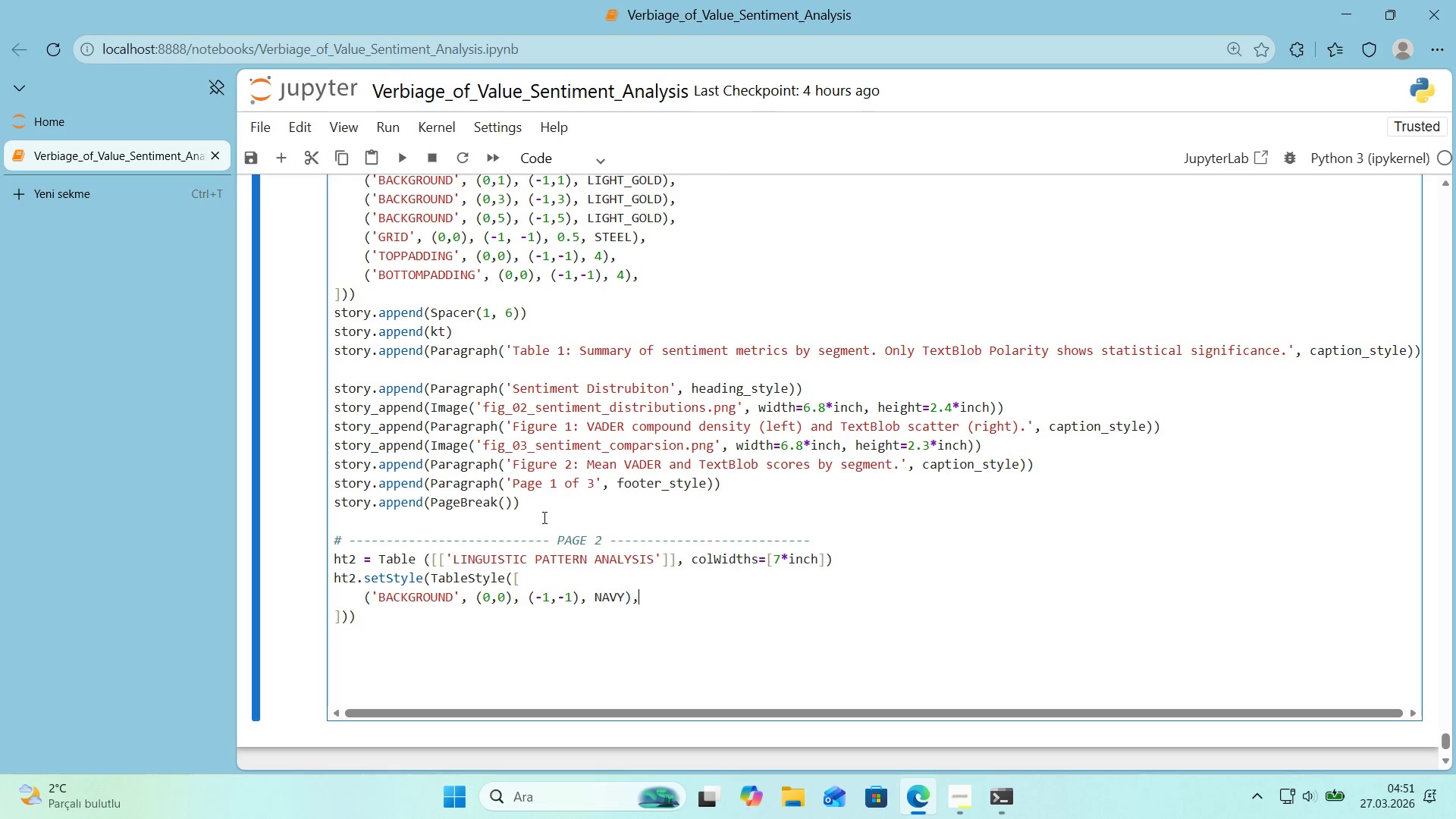 
type(, *()
 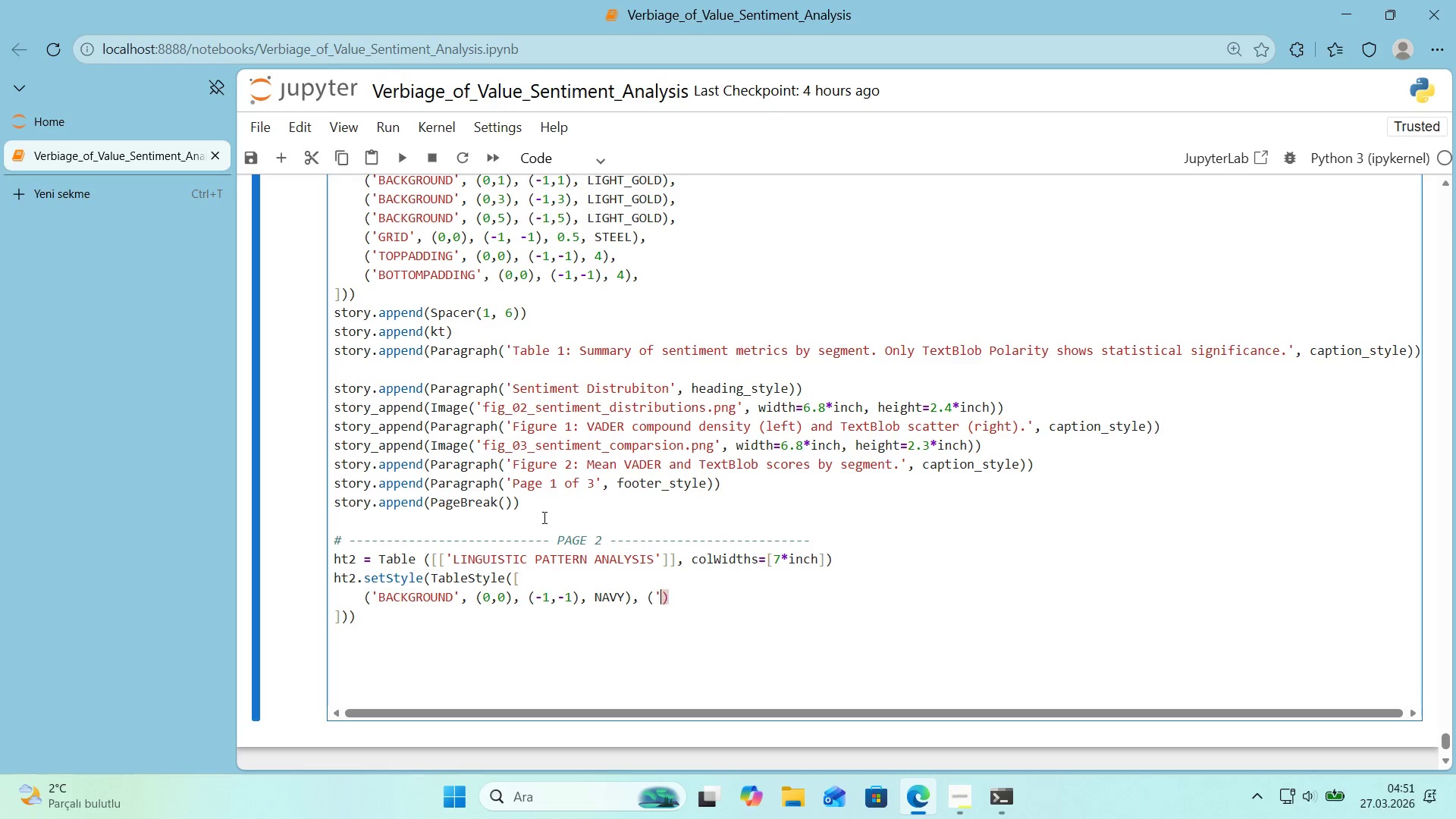 
 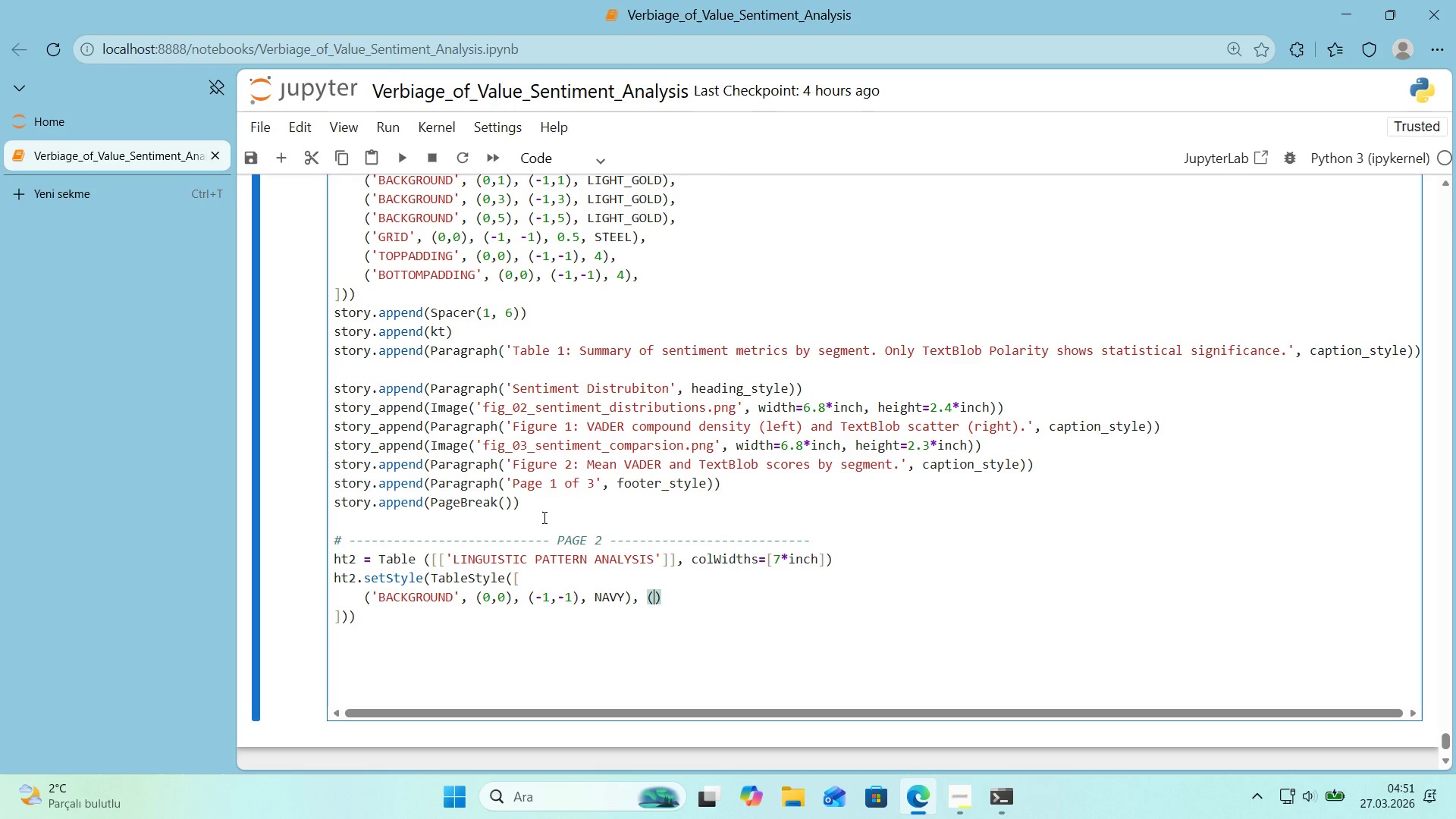 
key(ArrowLeft)
 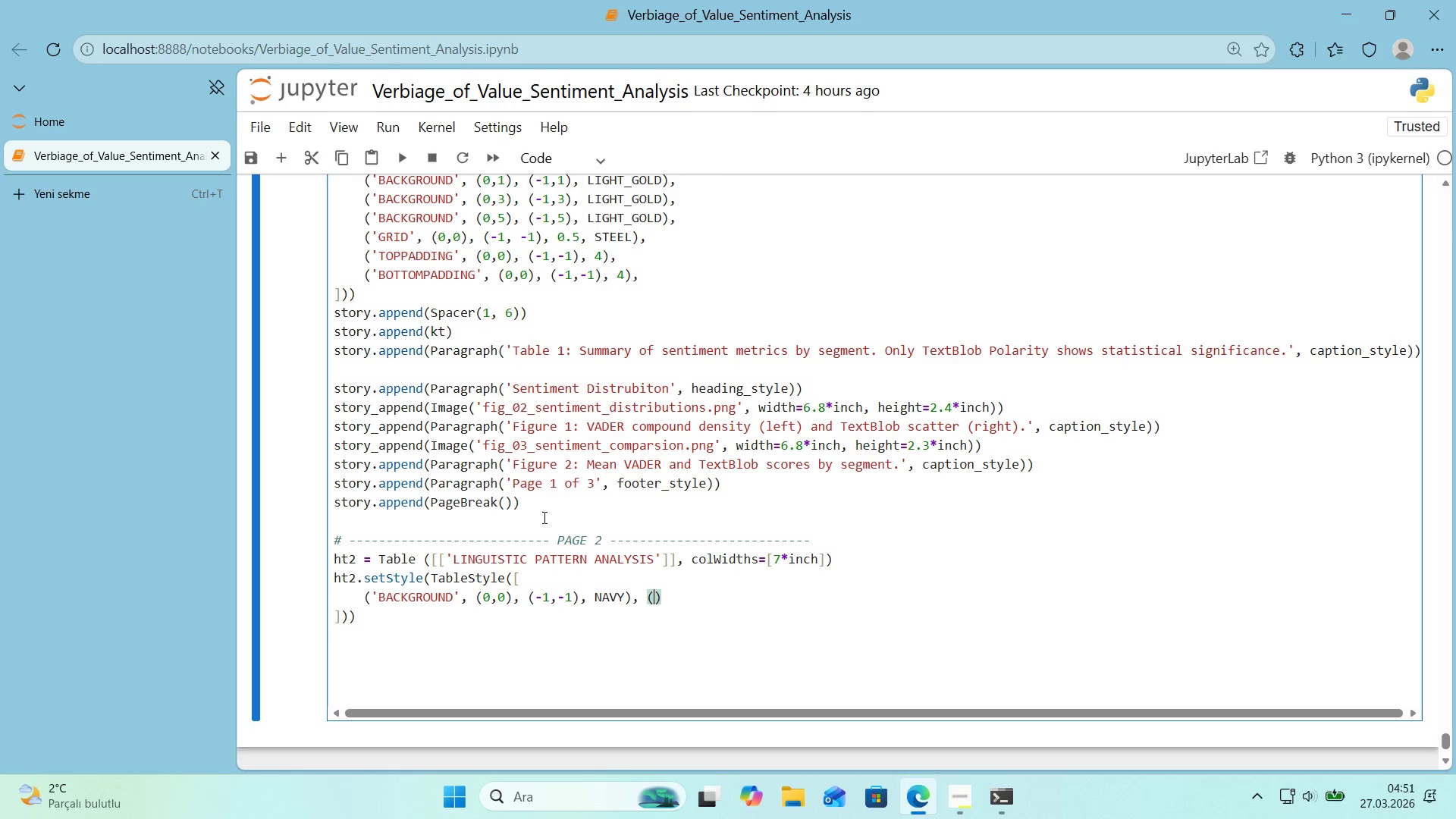 
type(@@)
 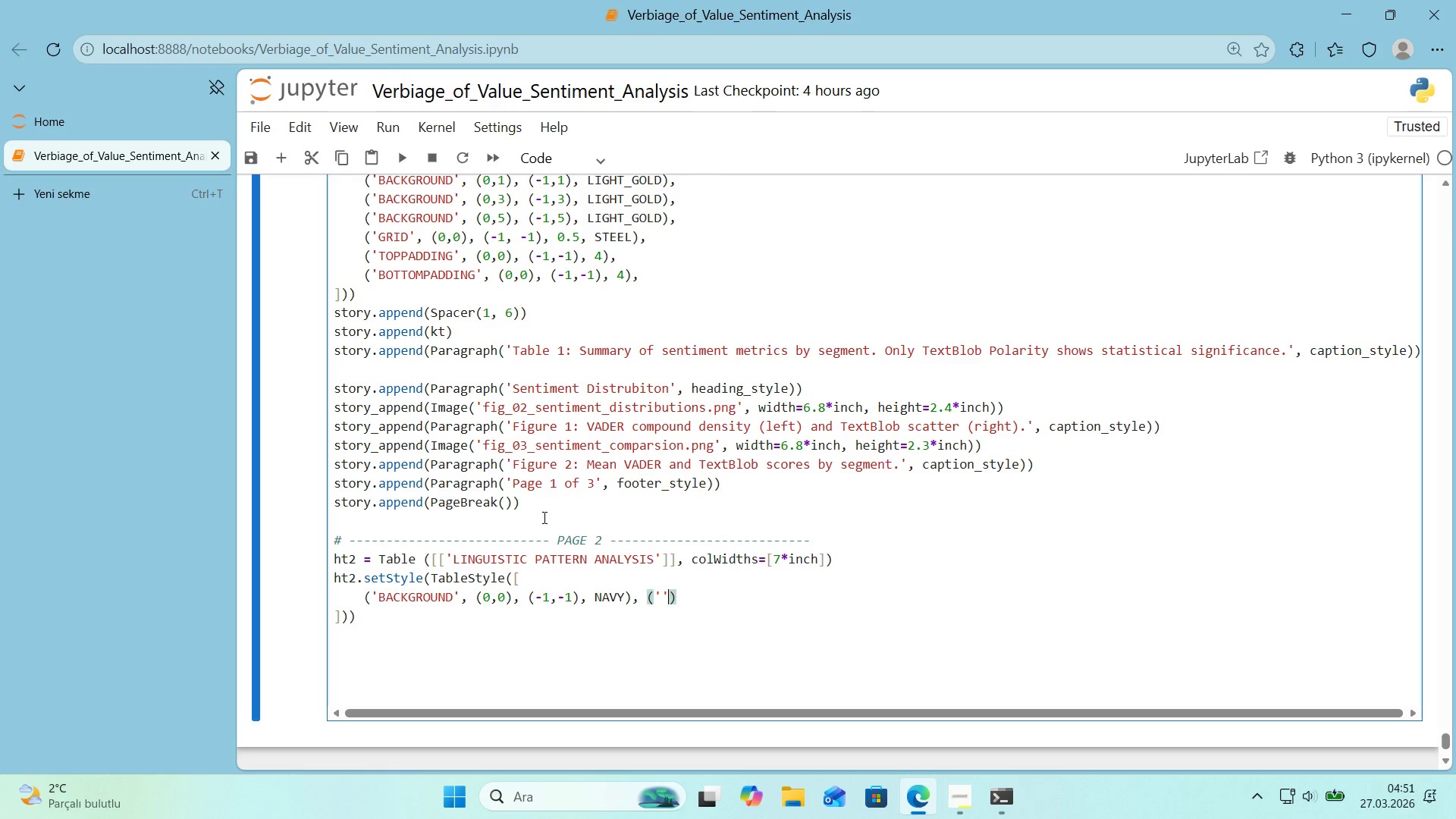 
key(ArrowLeft)
 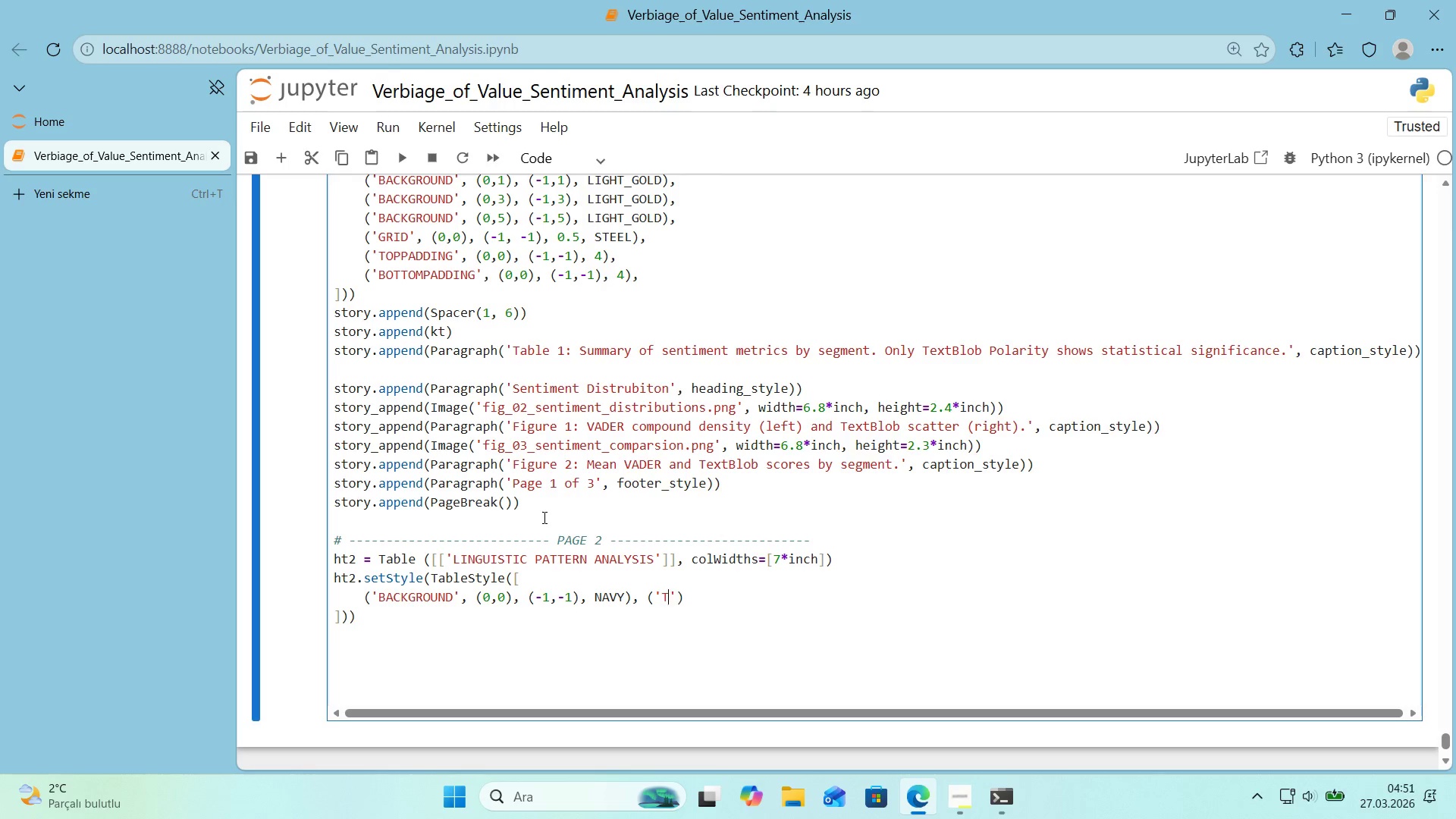 
type(TEXT-)
key(Backspace)
type(COLOR)
 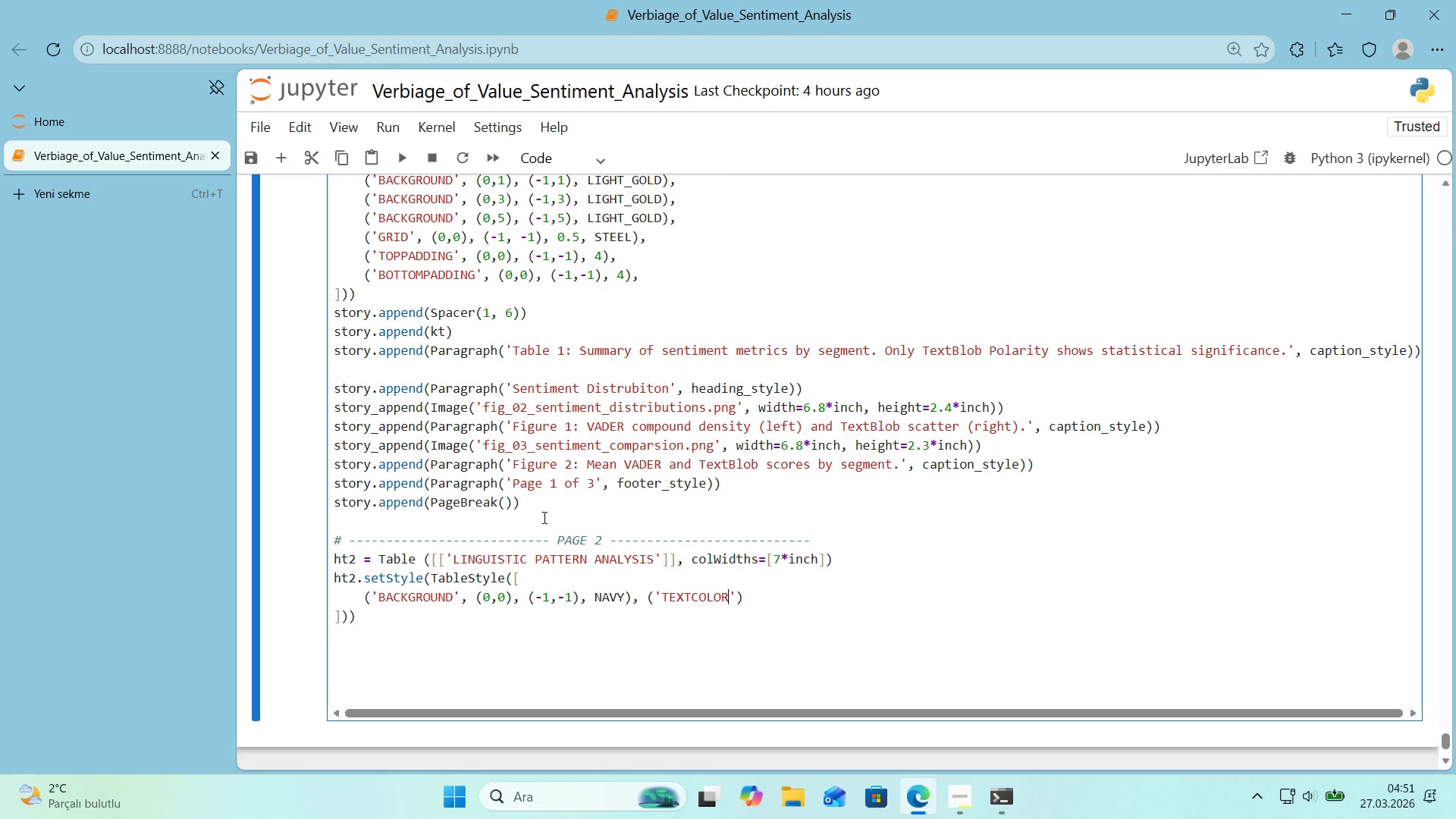 
key(ArrowRight)
 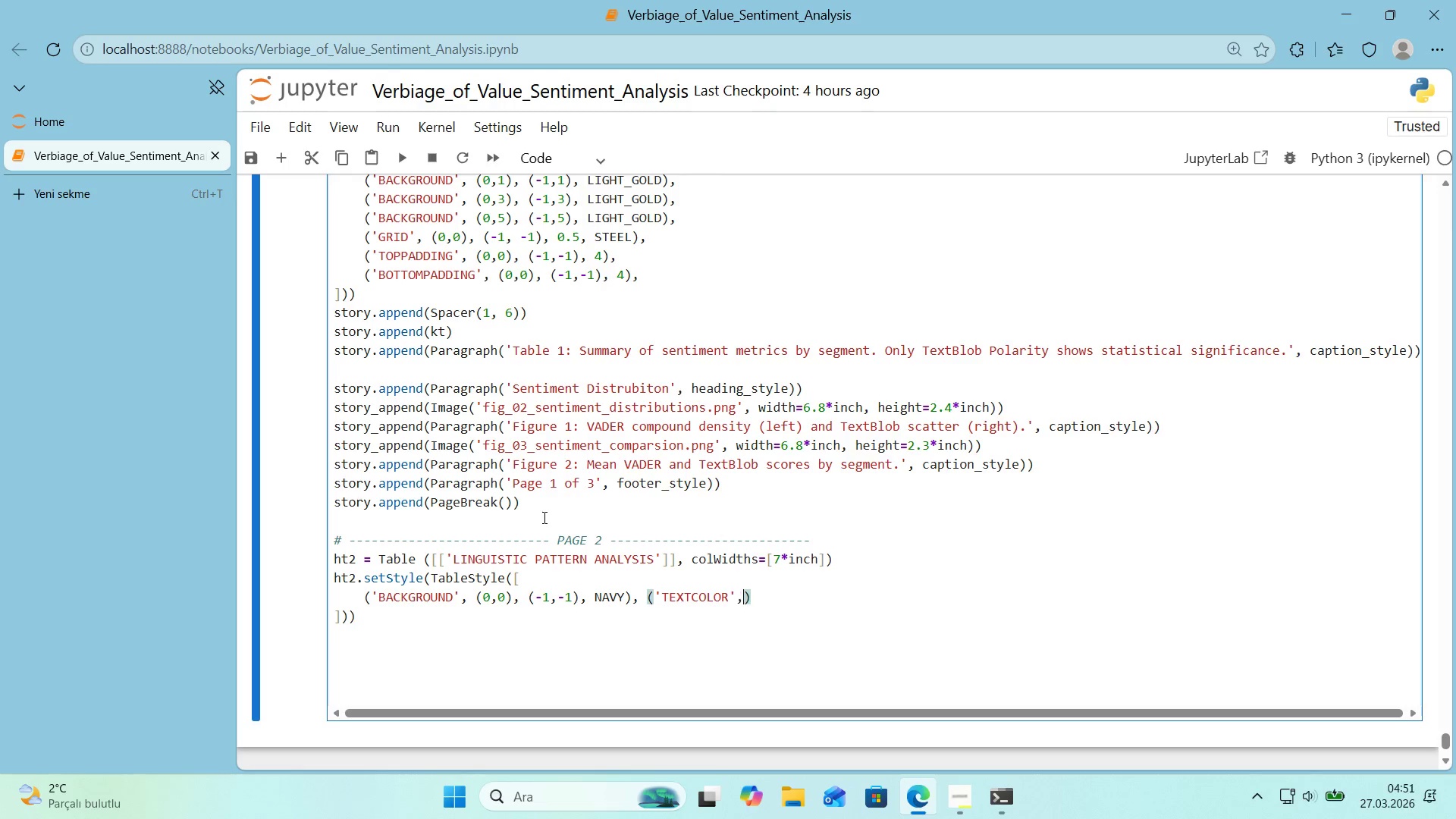 
type(, *()
 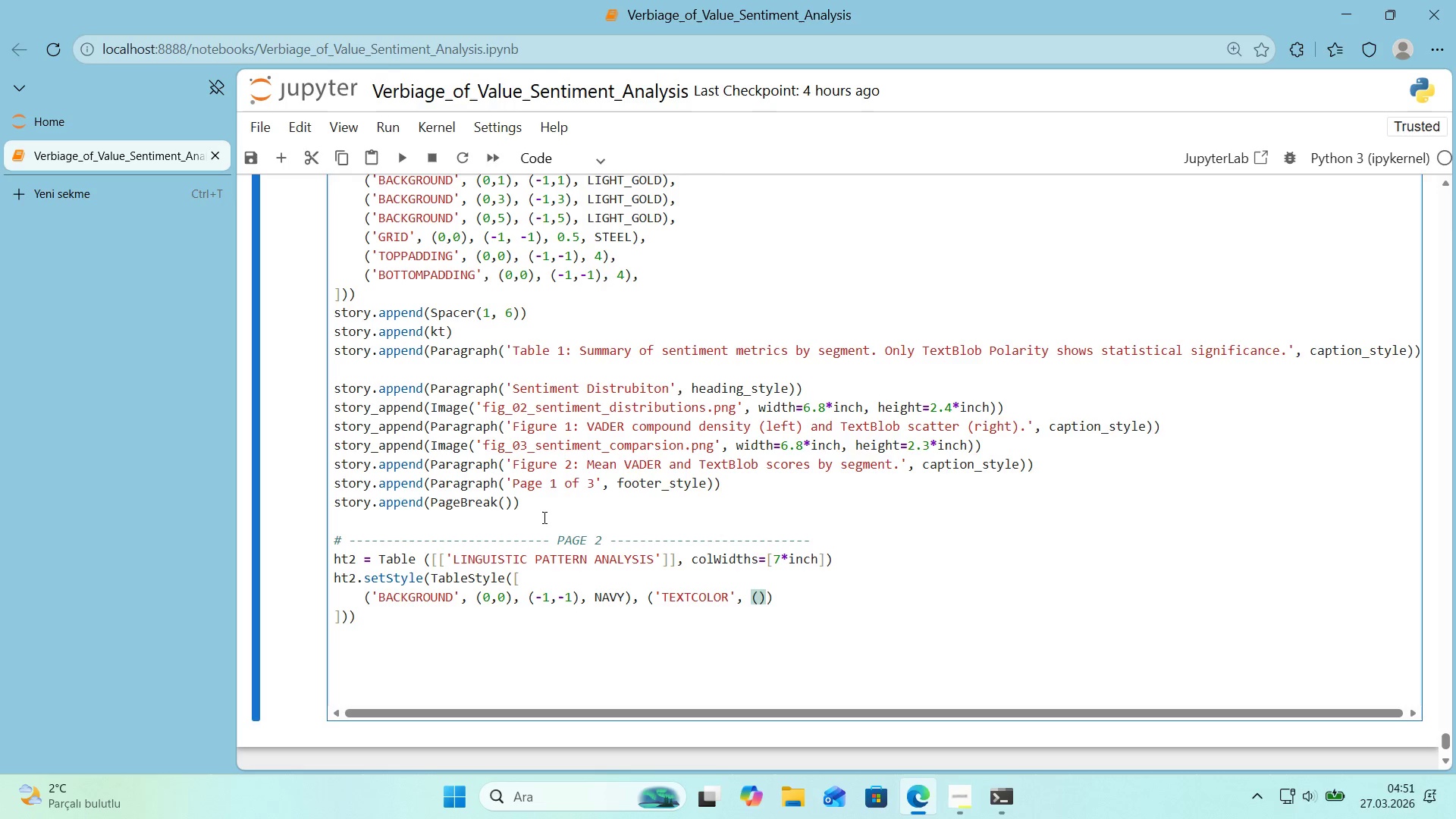 
key(ArrowLeft)
 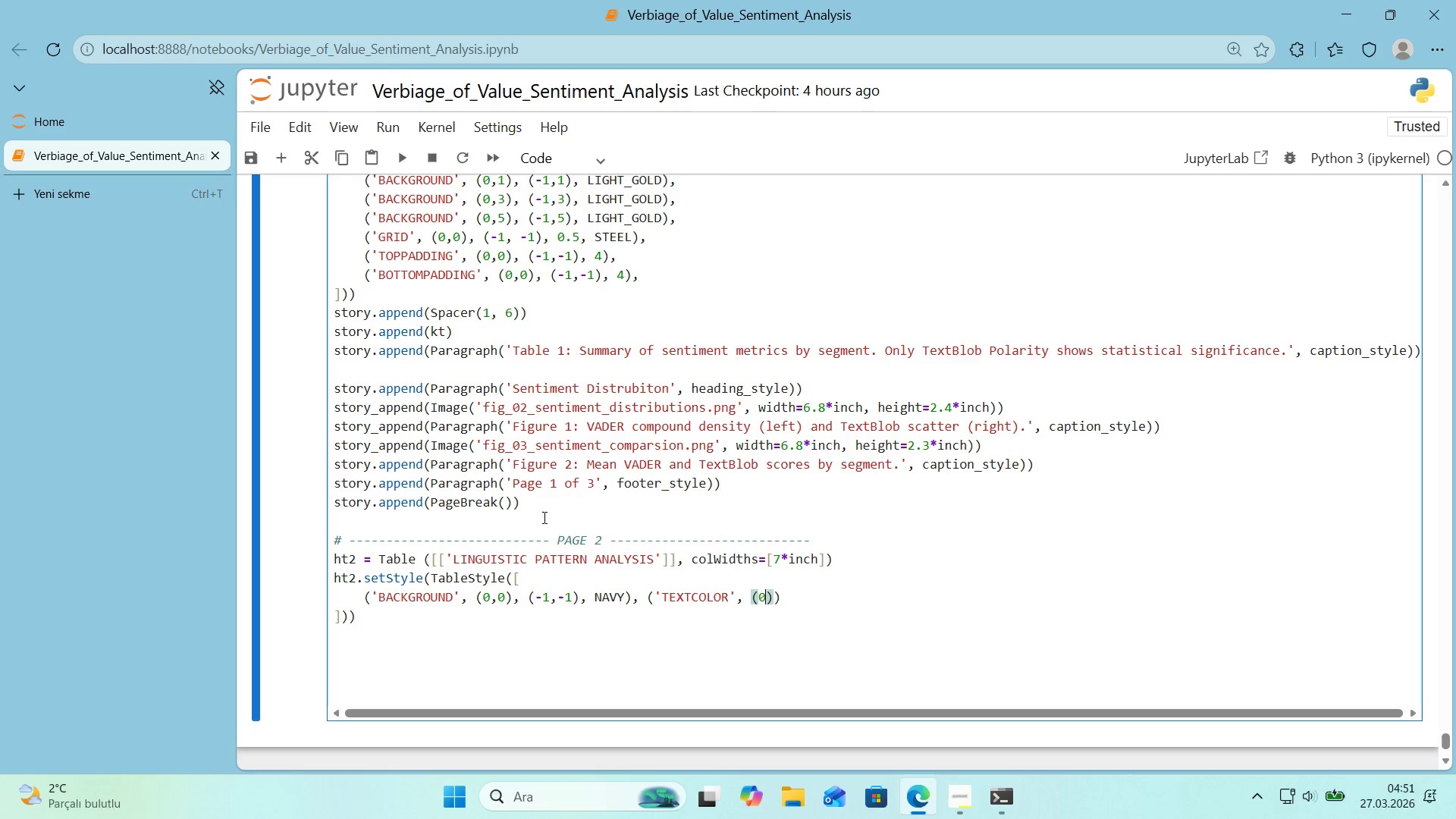 
key(Numpad0)
 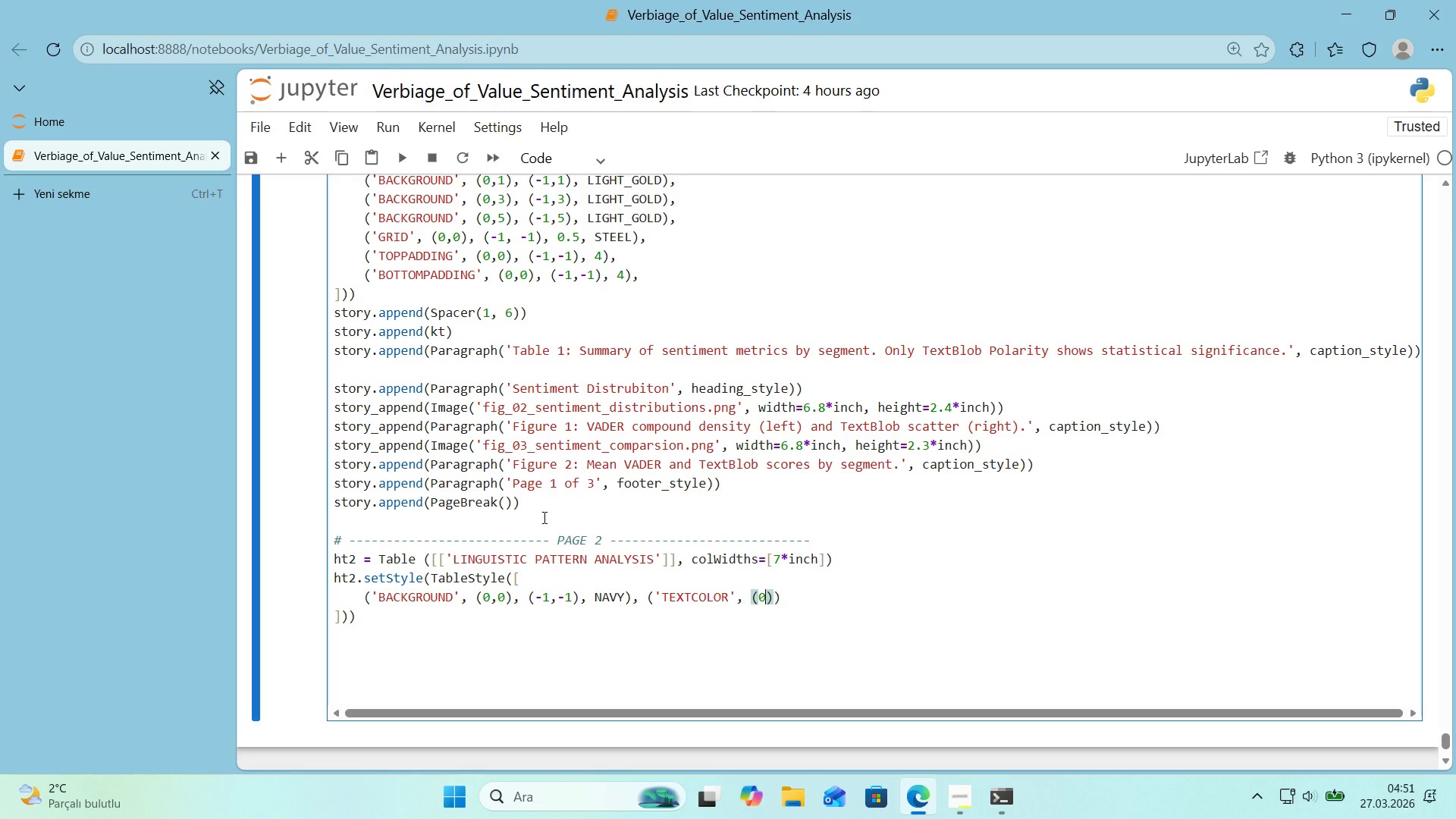 
key(Comma)
 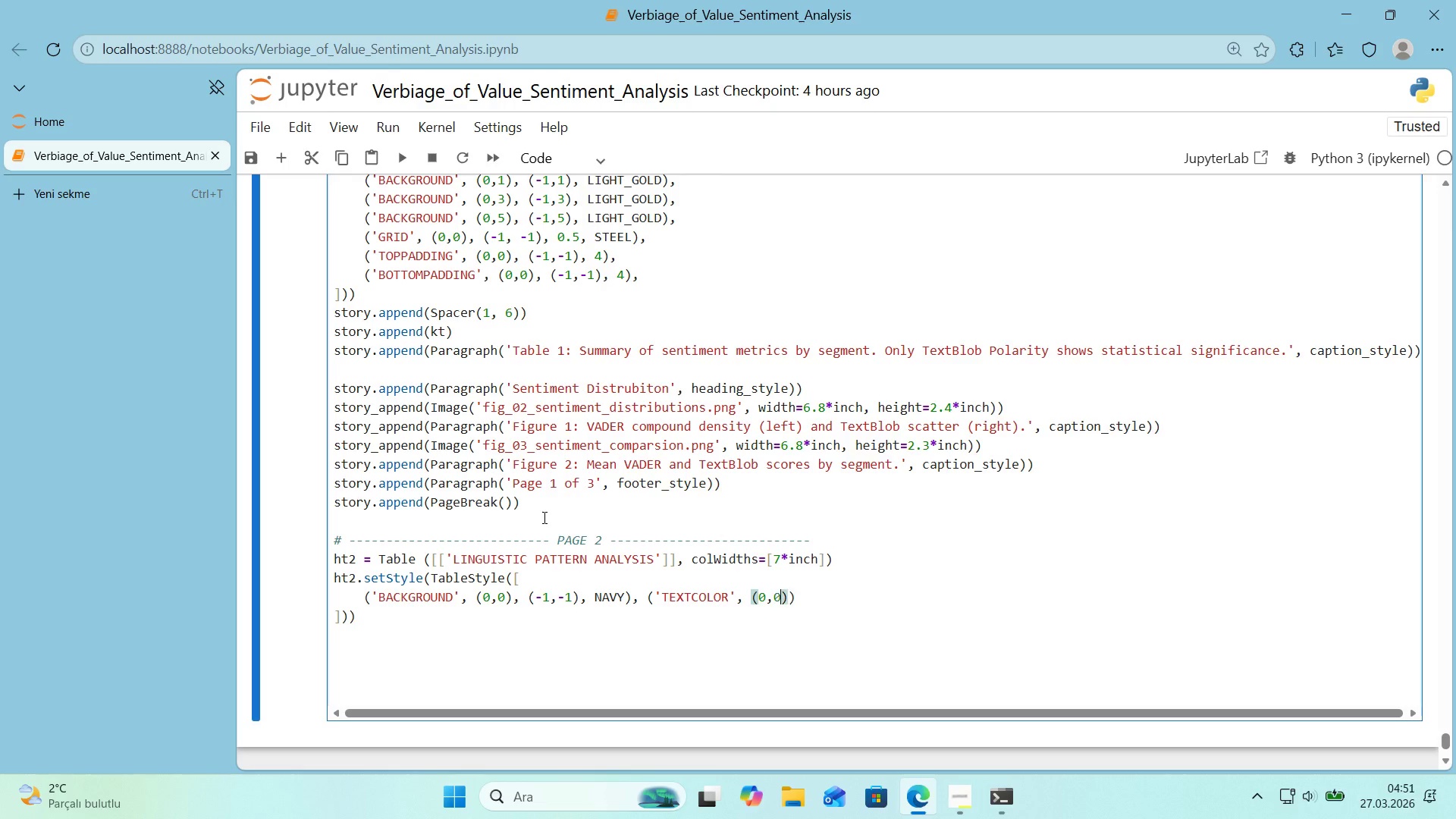 
key(Numpad0)
 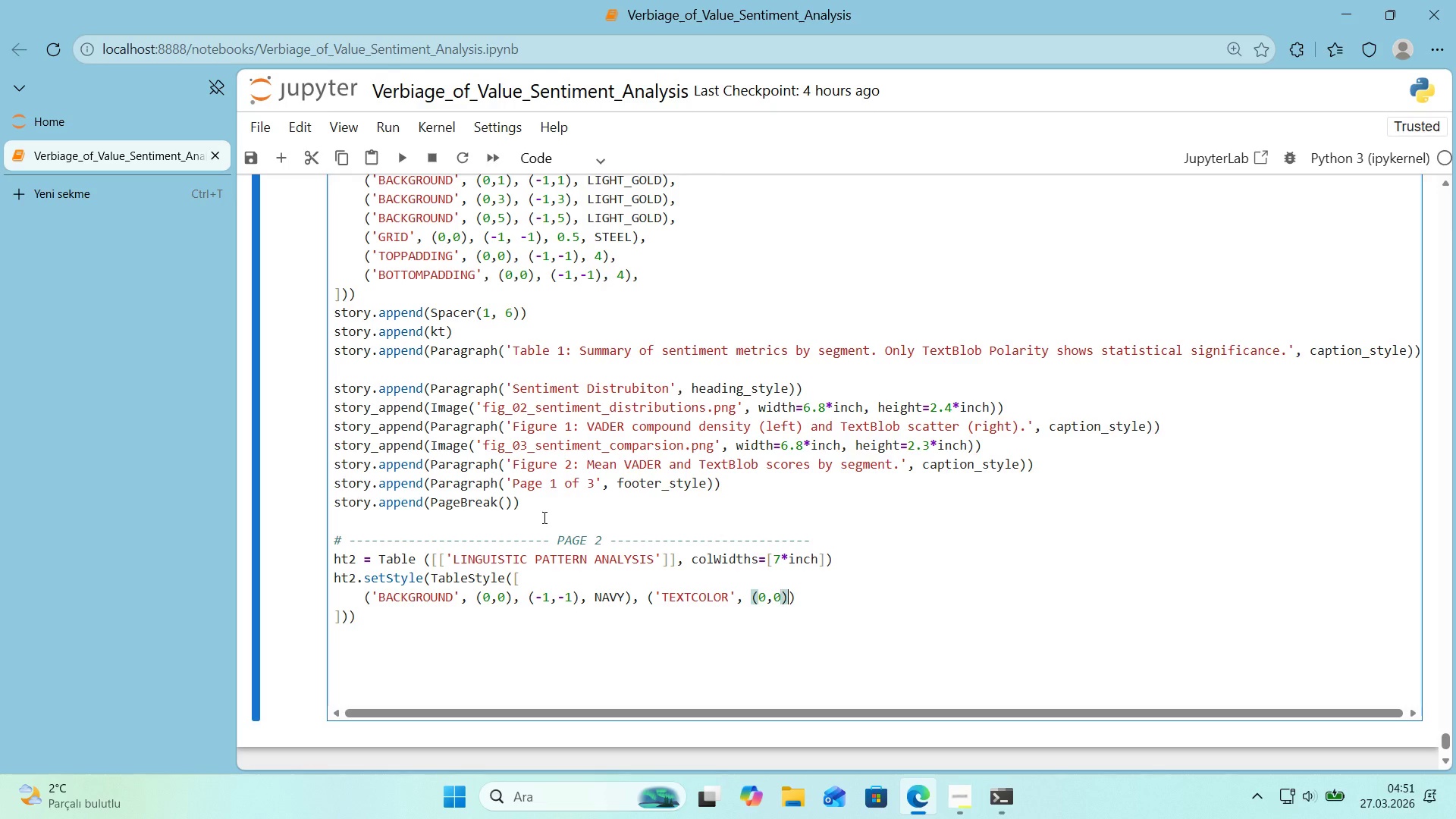 
key(ArrowRight)
 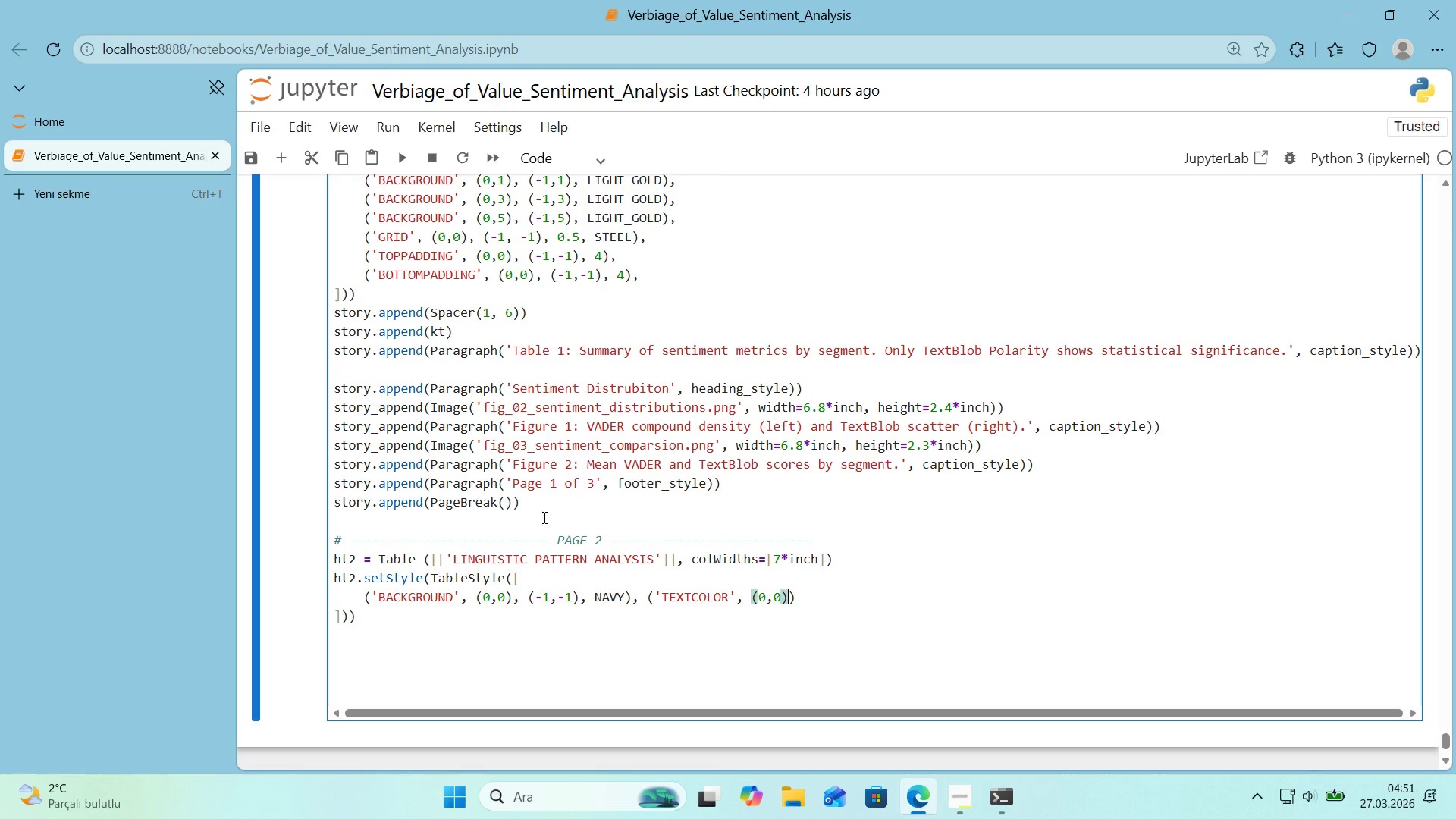 
type(, *()
 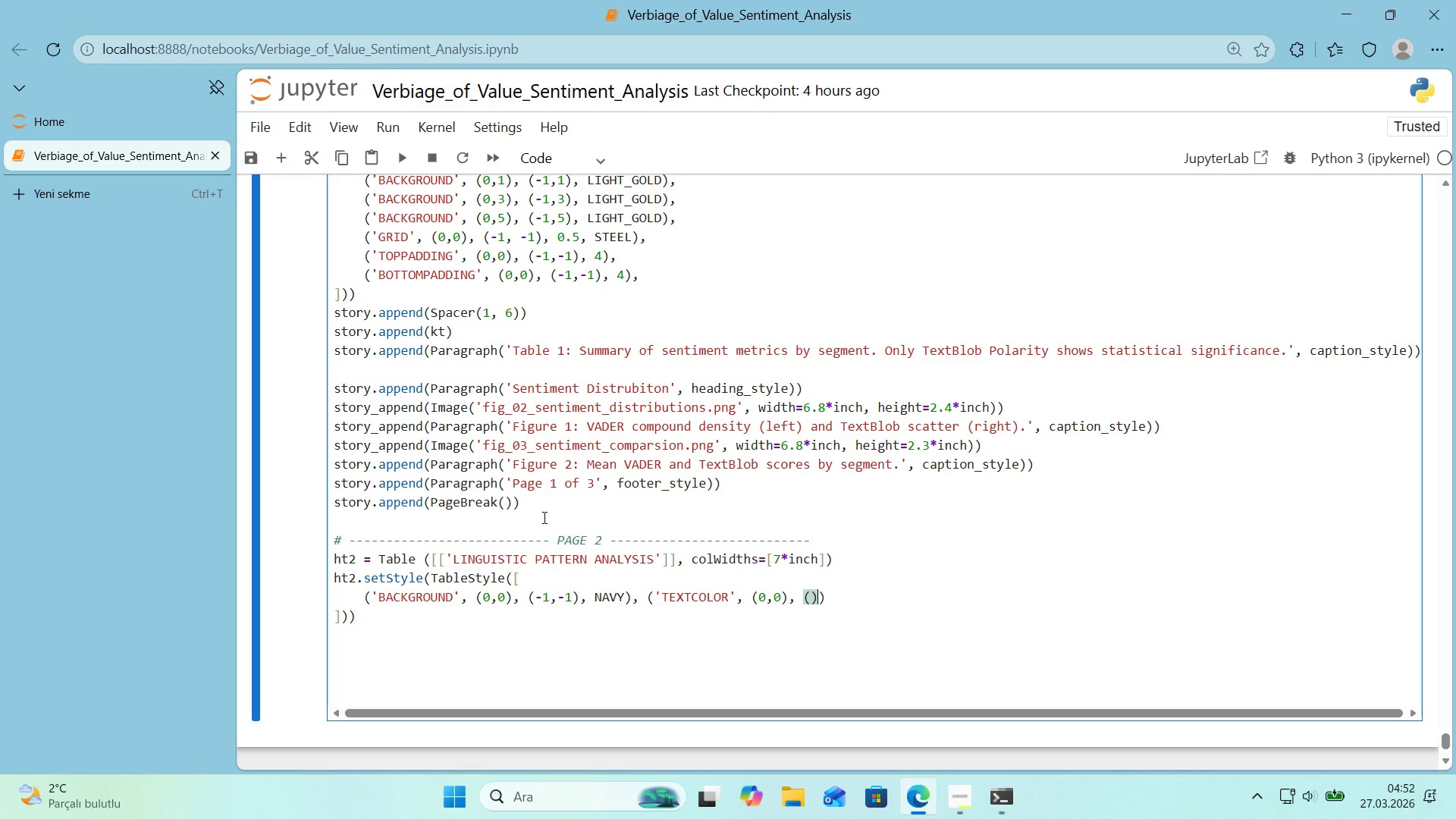 
 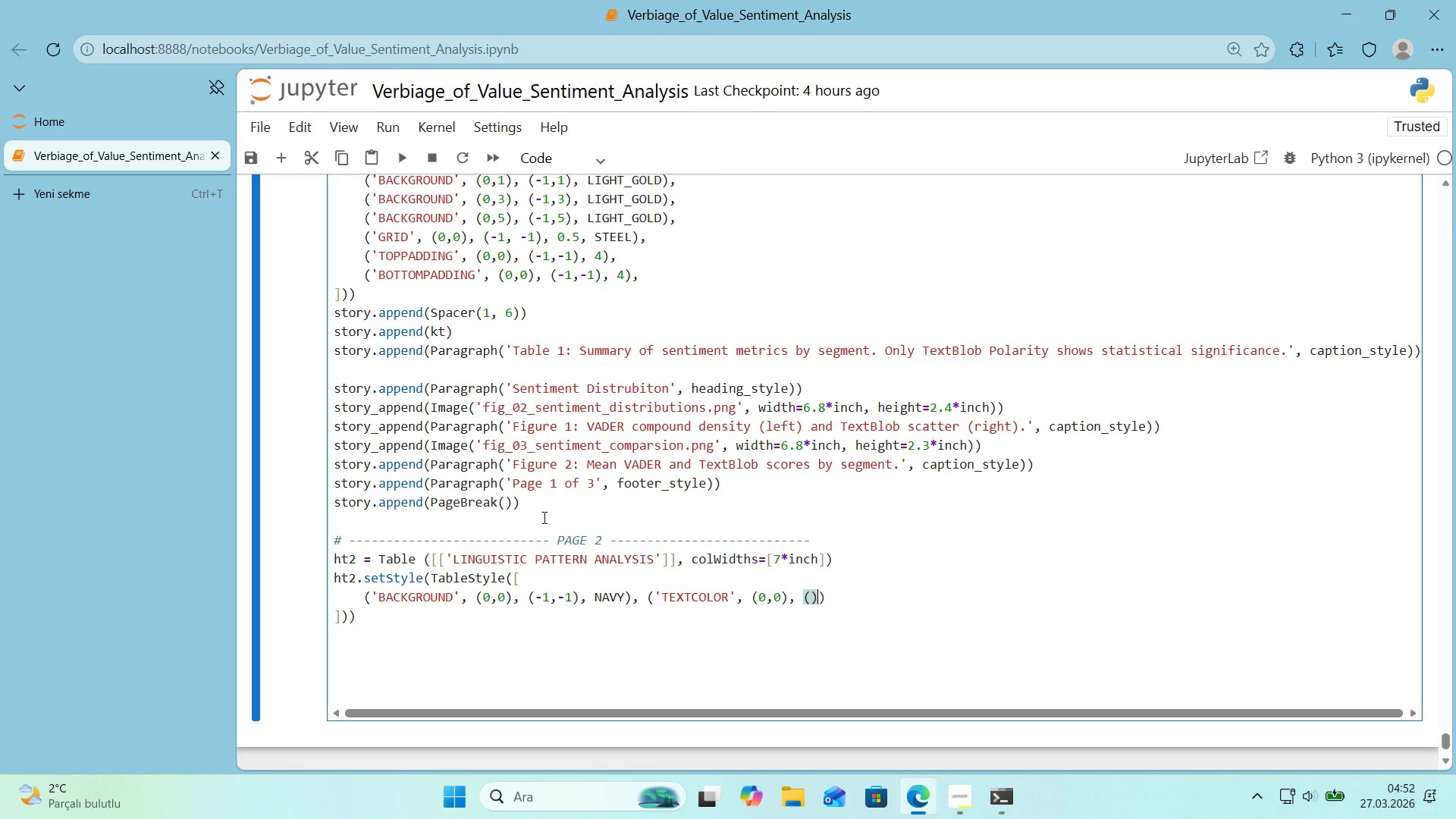 
key(Control+ControlRight)
 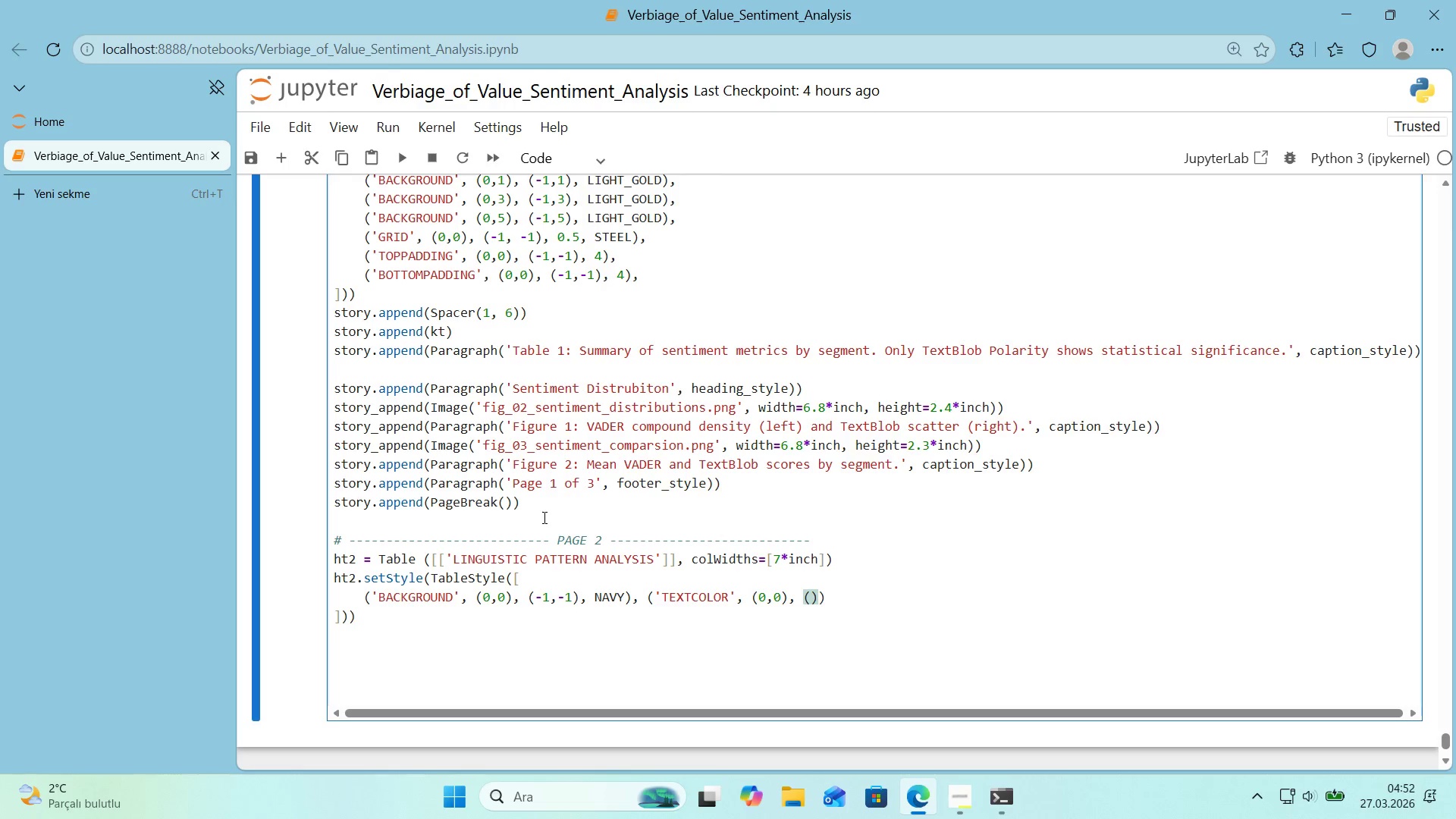 
key(ArrowLeft)
 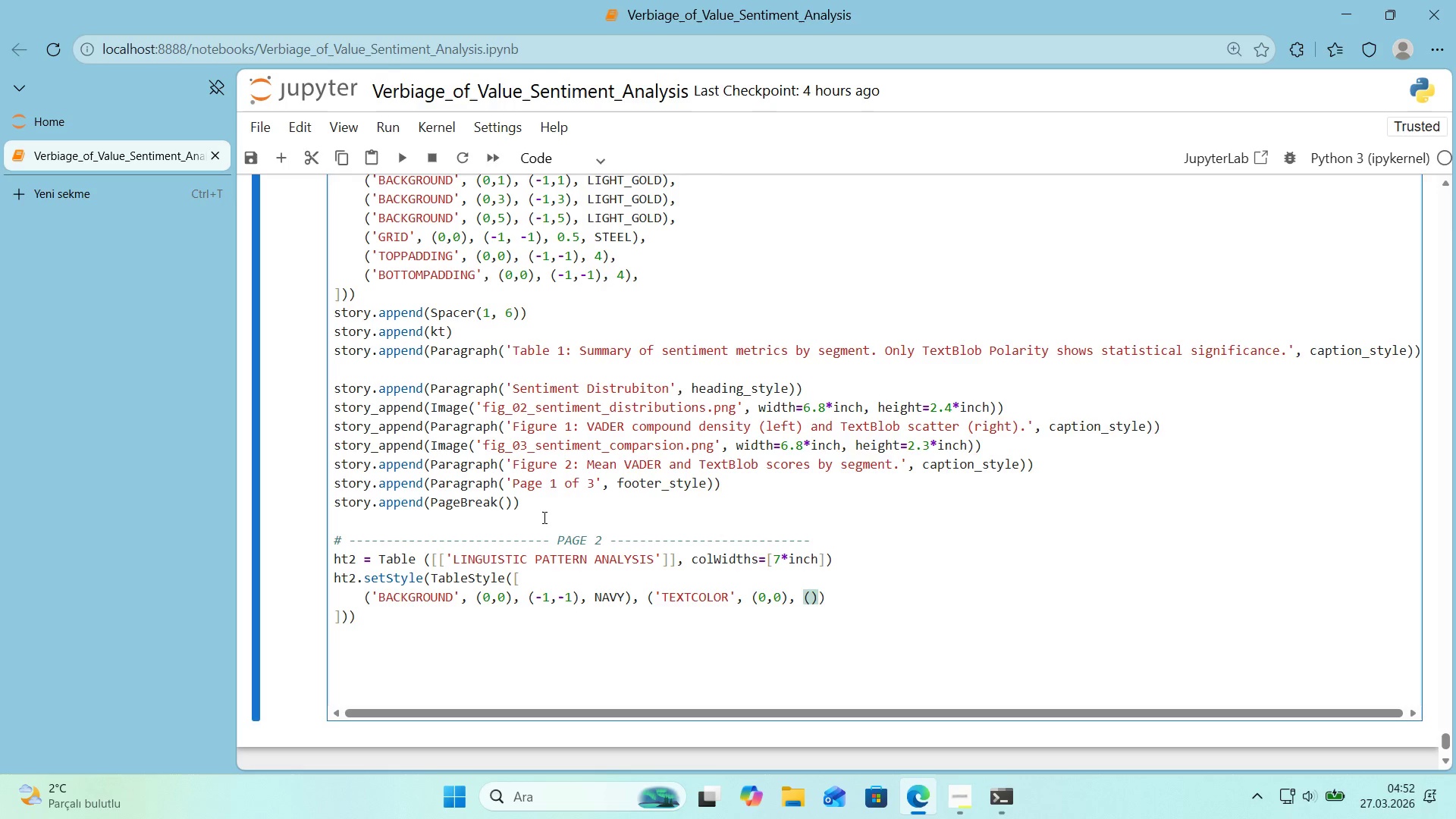 
key(NumpadSubtract)
 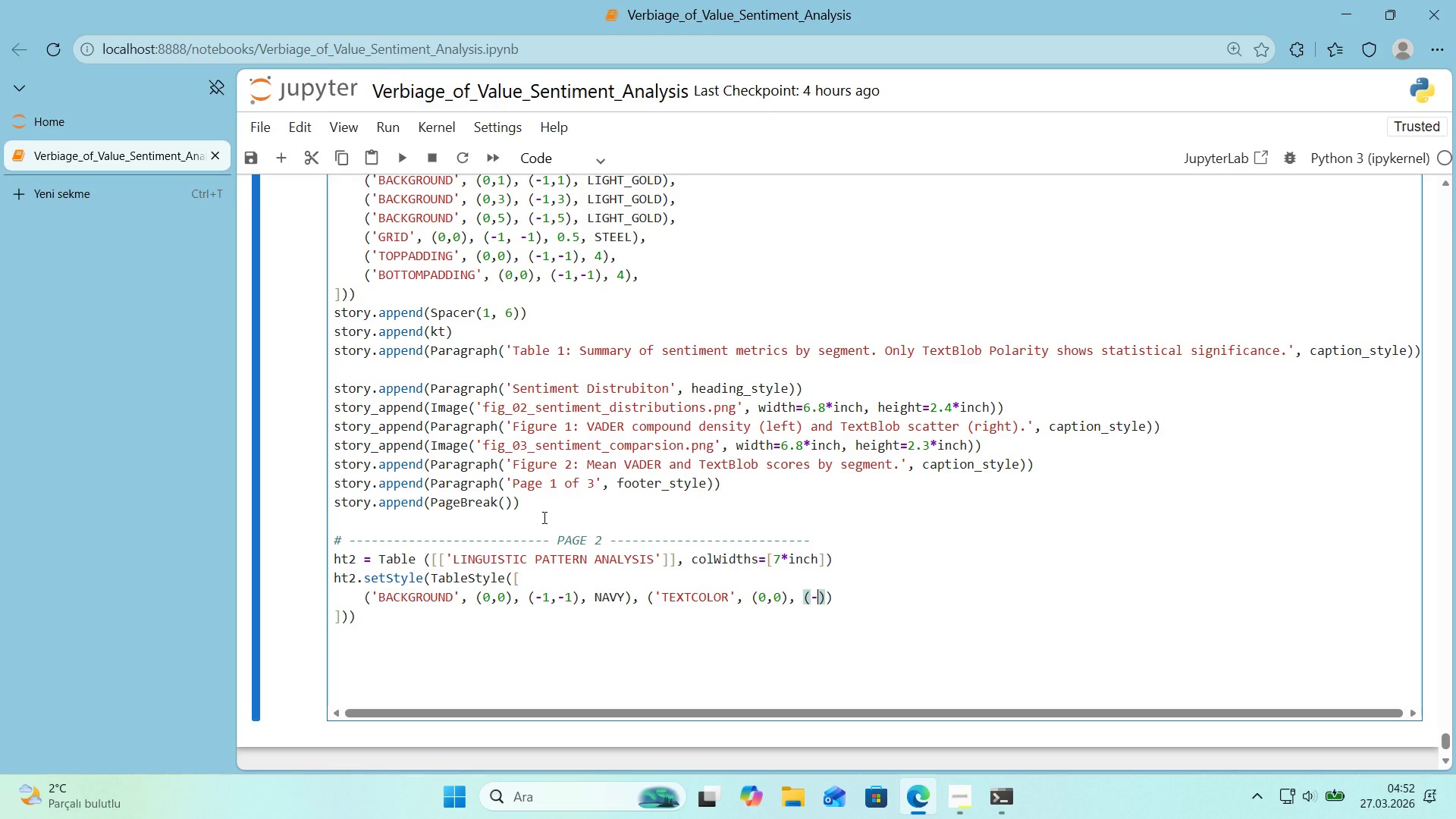 
key(Numpad1)
 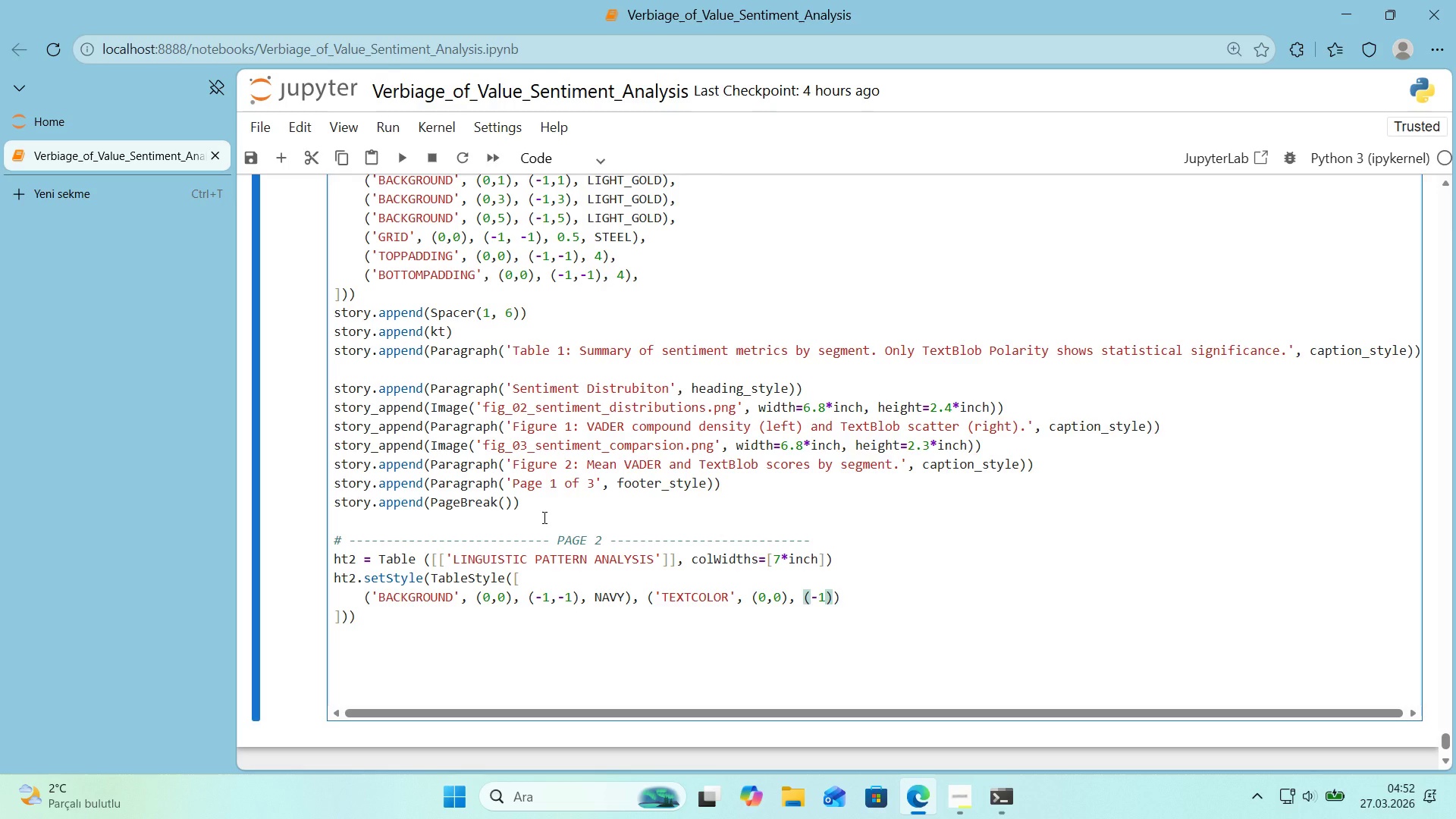 
key(Comma)
 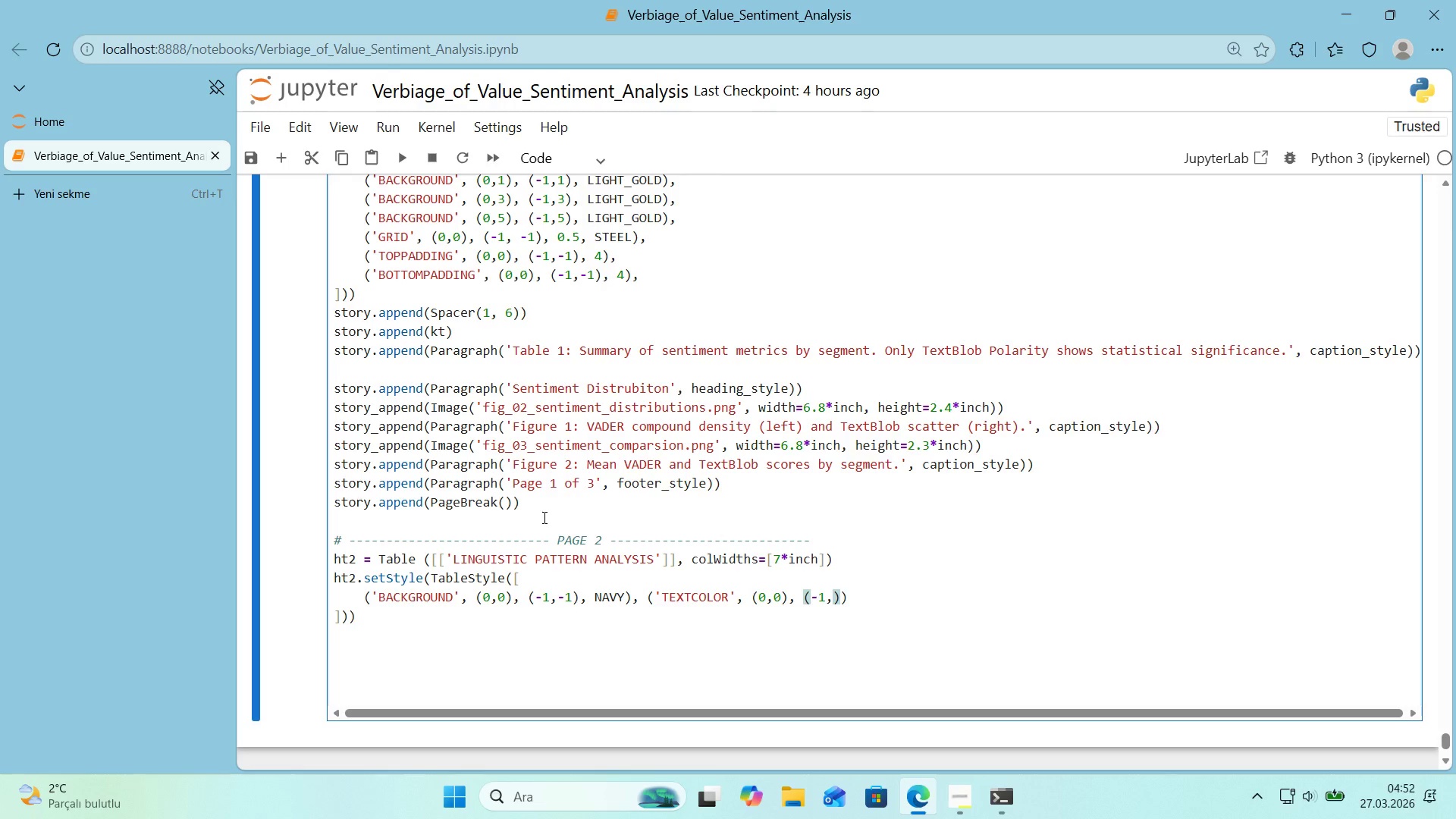 
key(NumpadSubtract)
 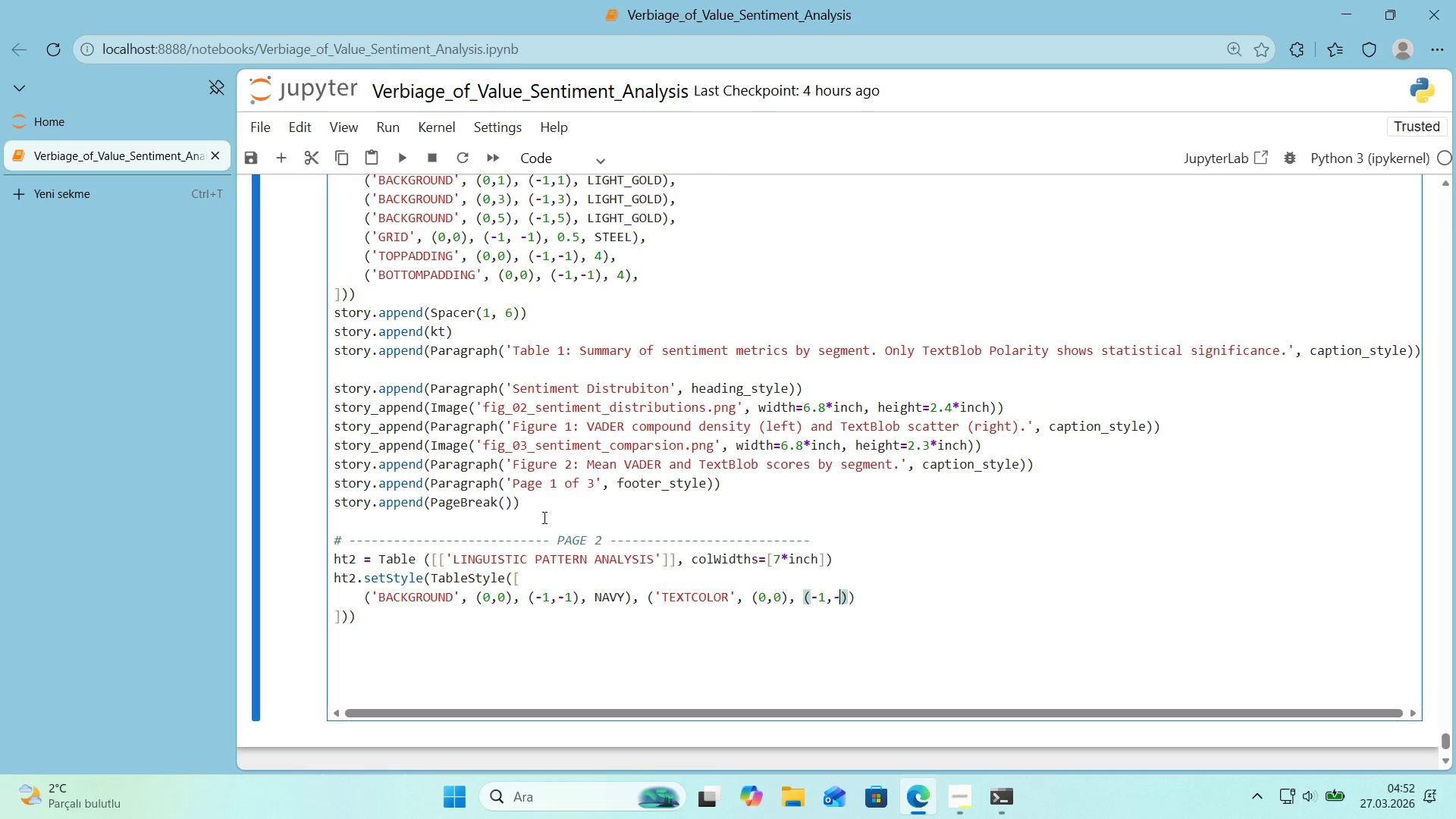 
key(Numpad1)
 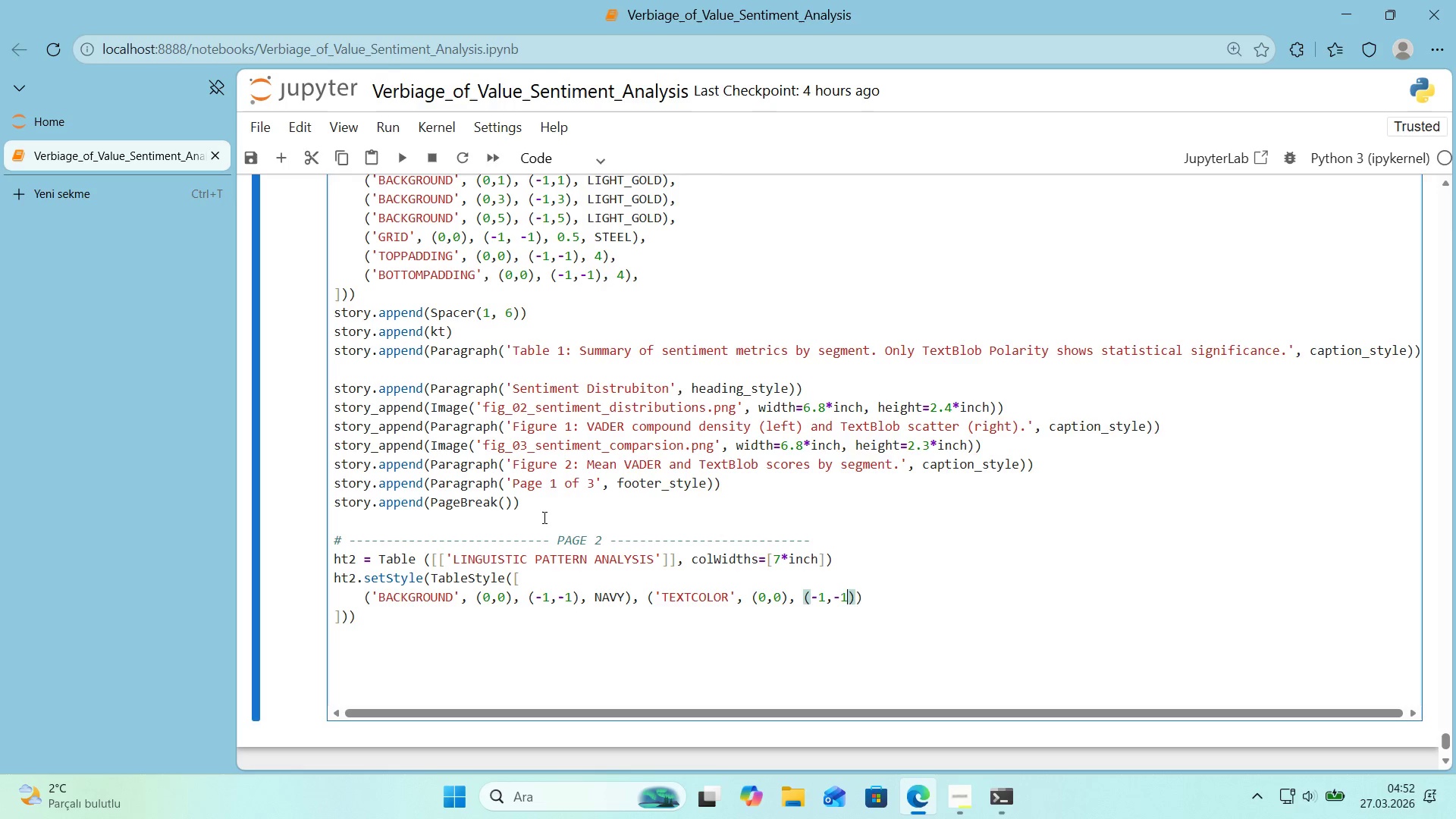 
key(ArrowRight)
 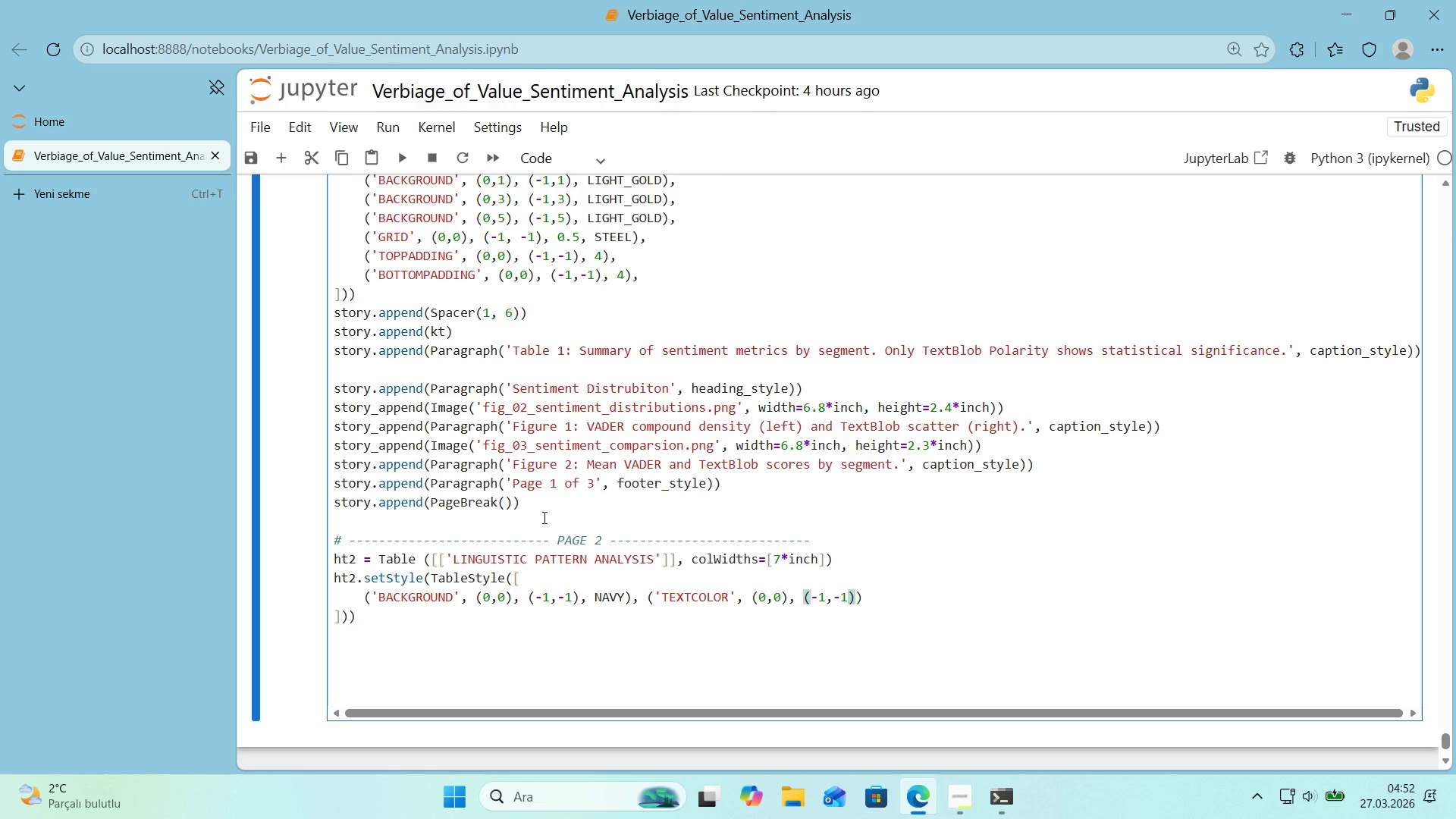 
type(, WH')
key(Backspace)
key(Backspace)
key(Backspace)
type(w')
key(Backspace)
type(h'te)
 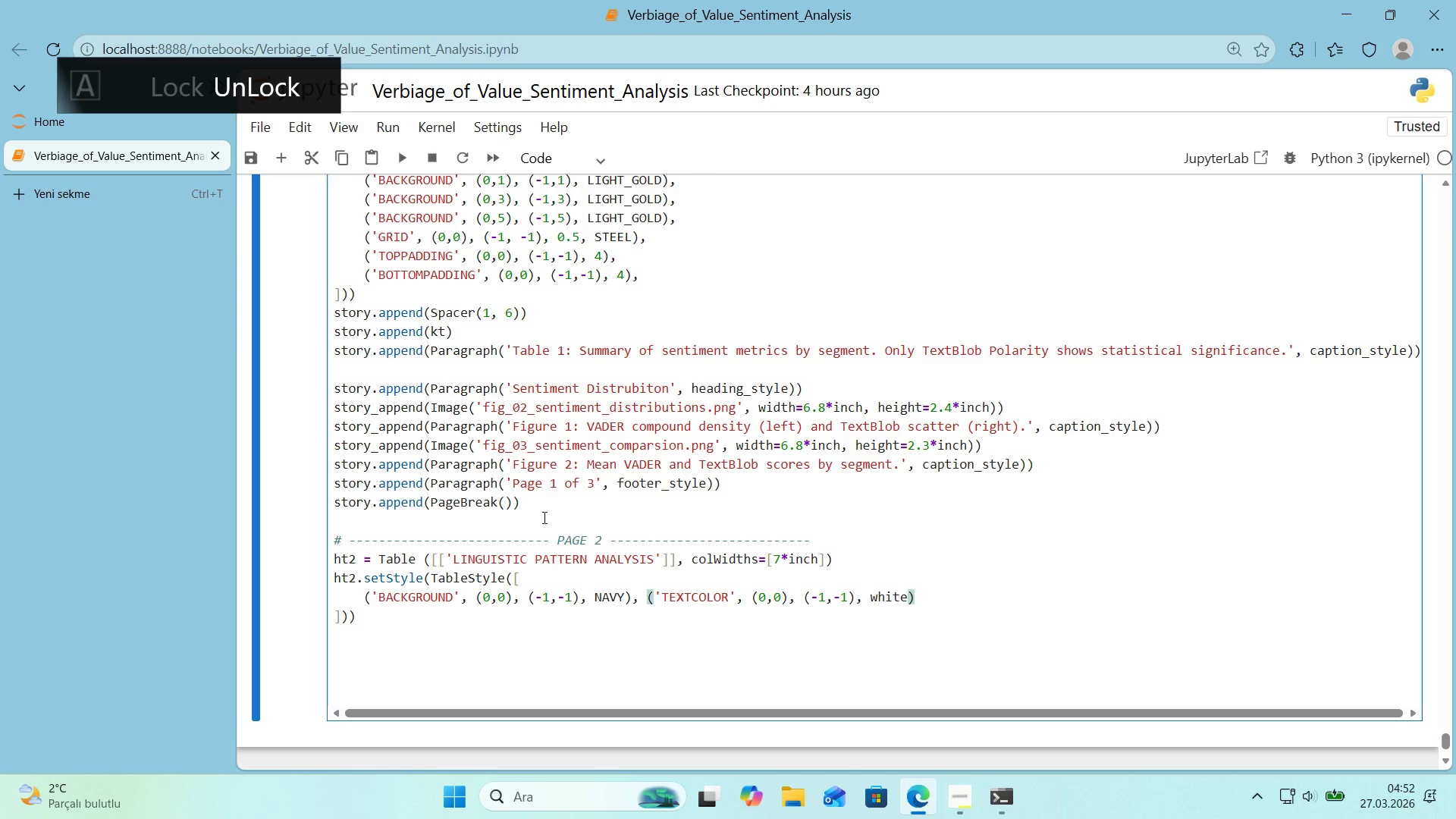 
key(ArrowRight)
 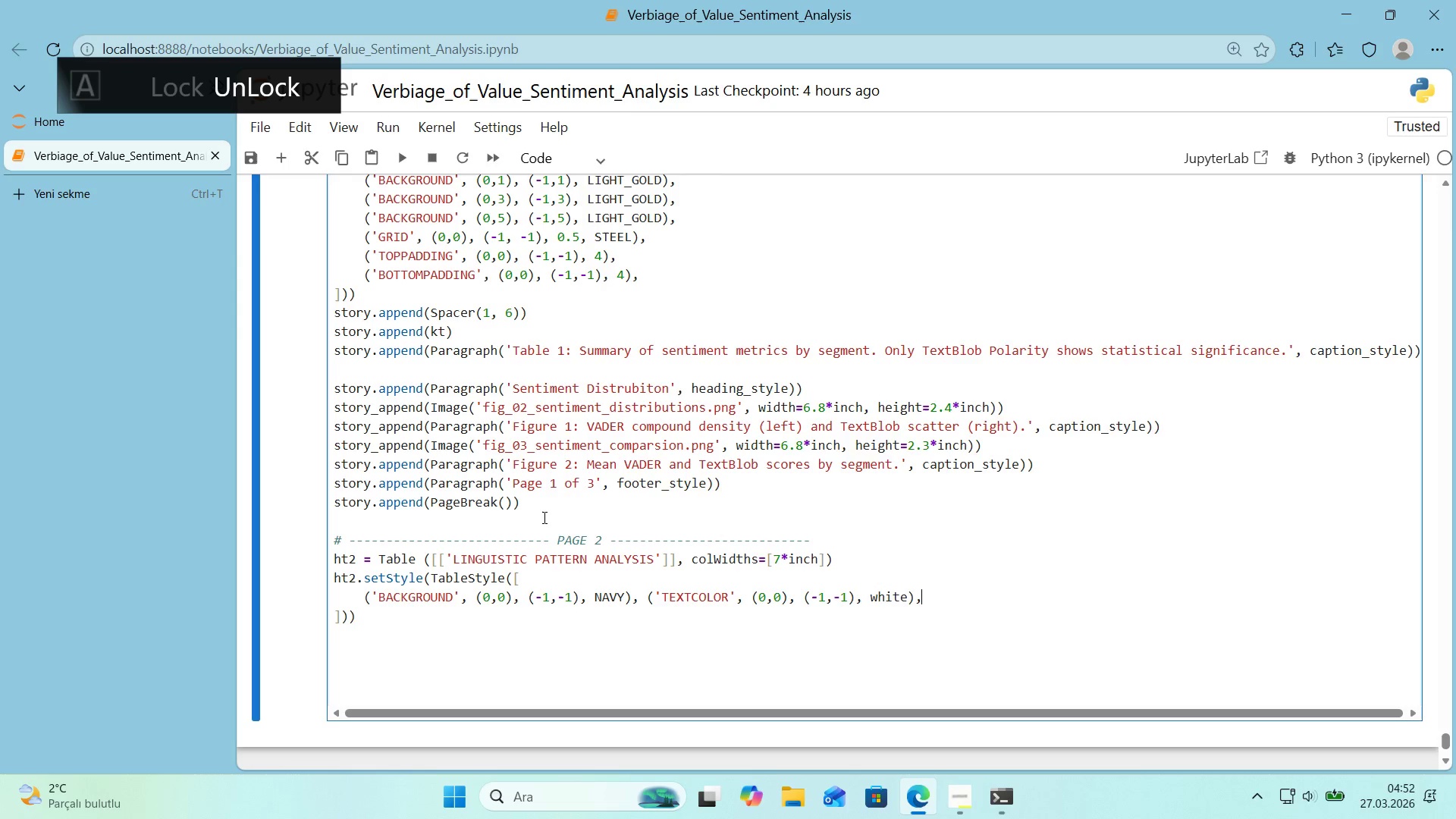 
key(Comma)
 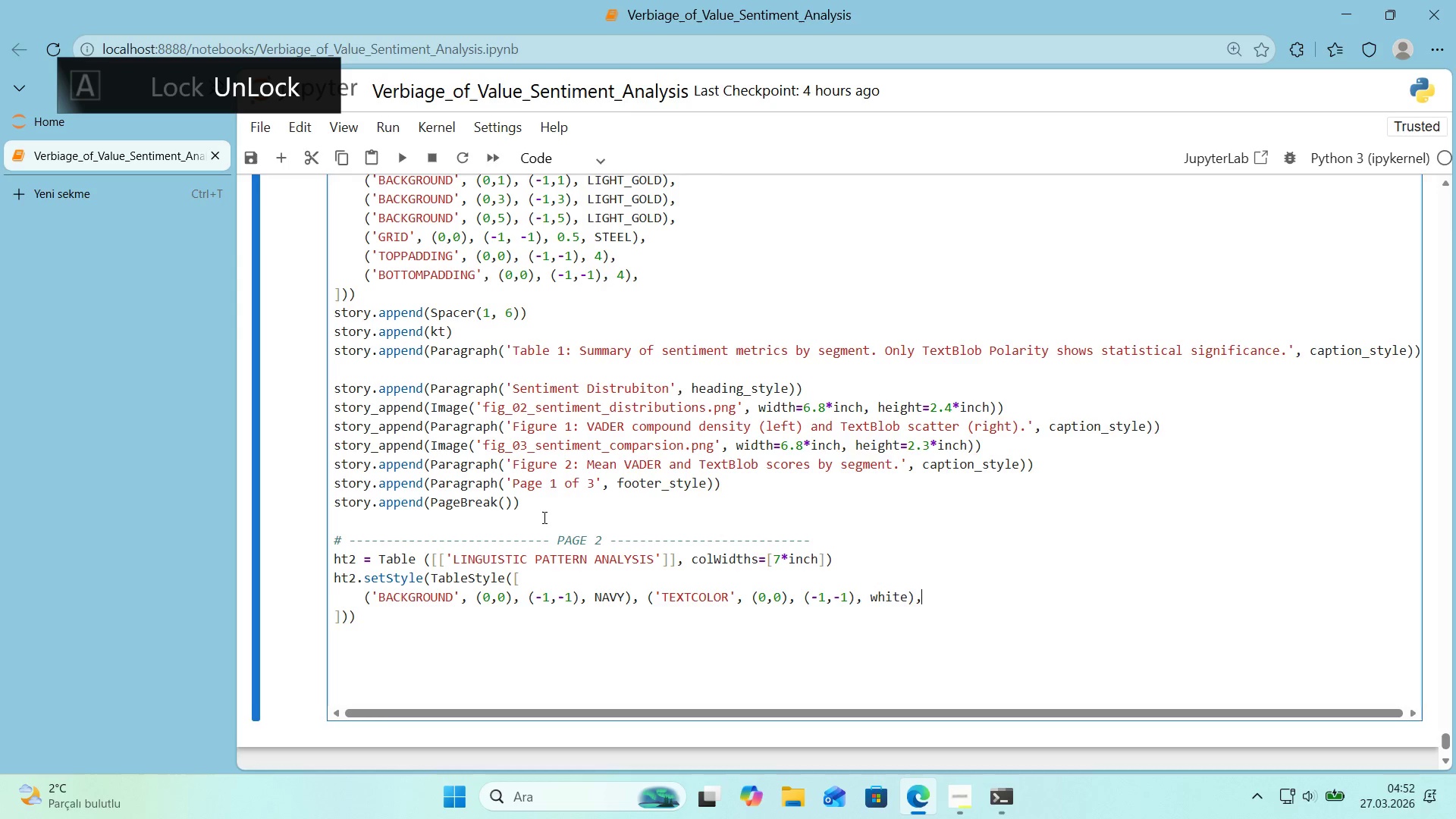 
key(Enter)
 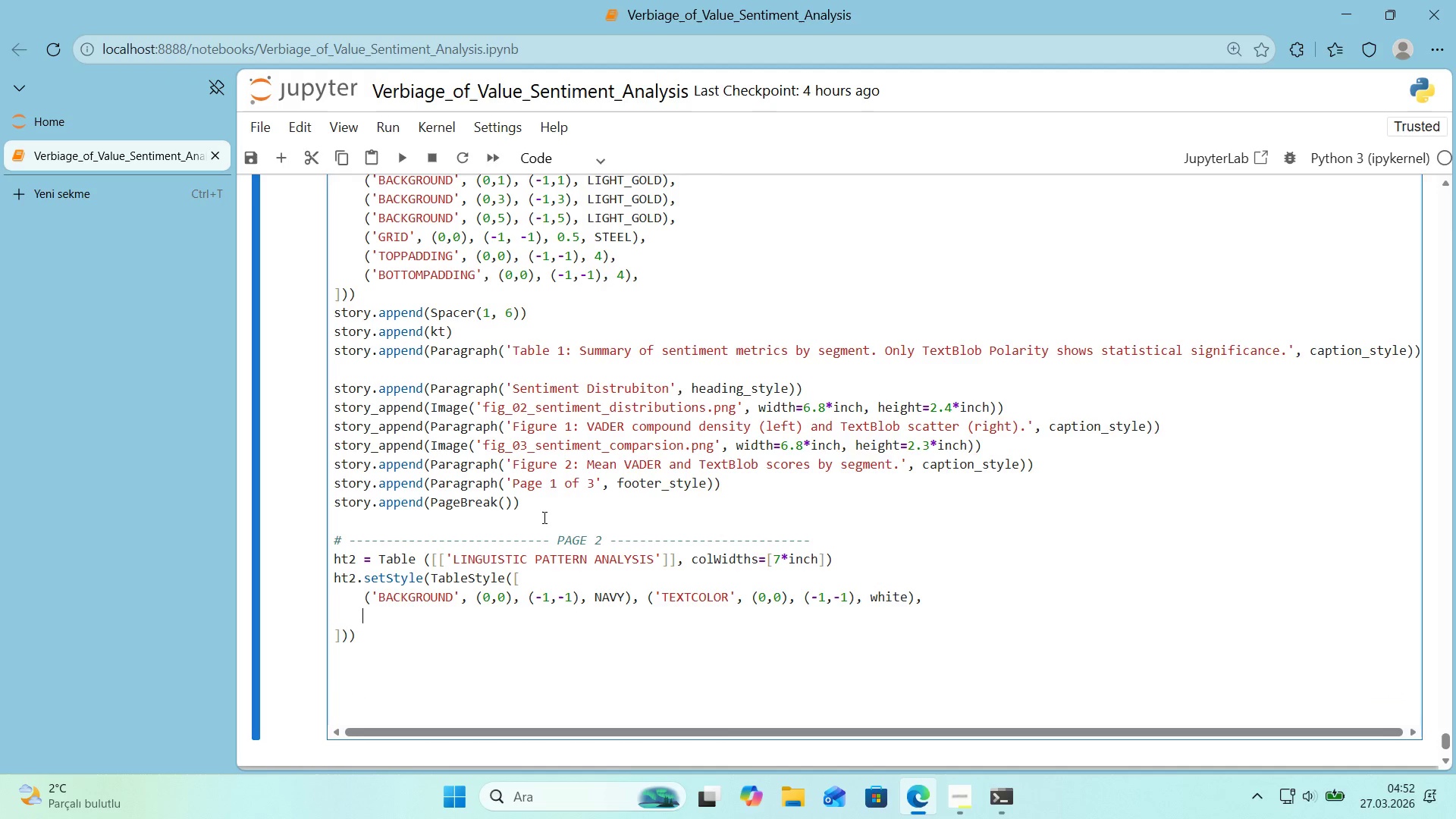 
type(*(()
 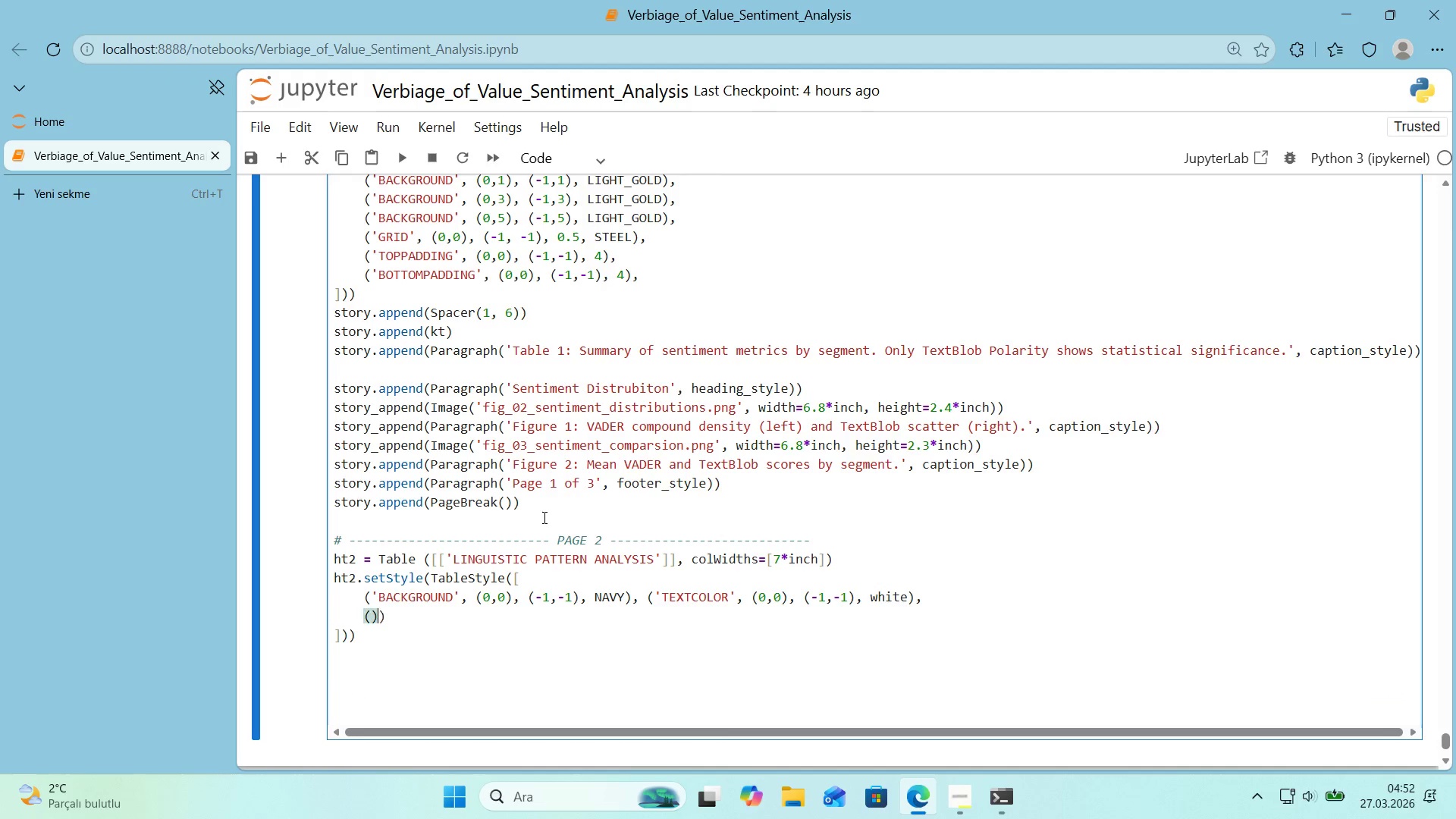 
key(ArrowLeft)
 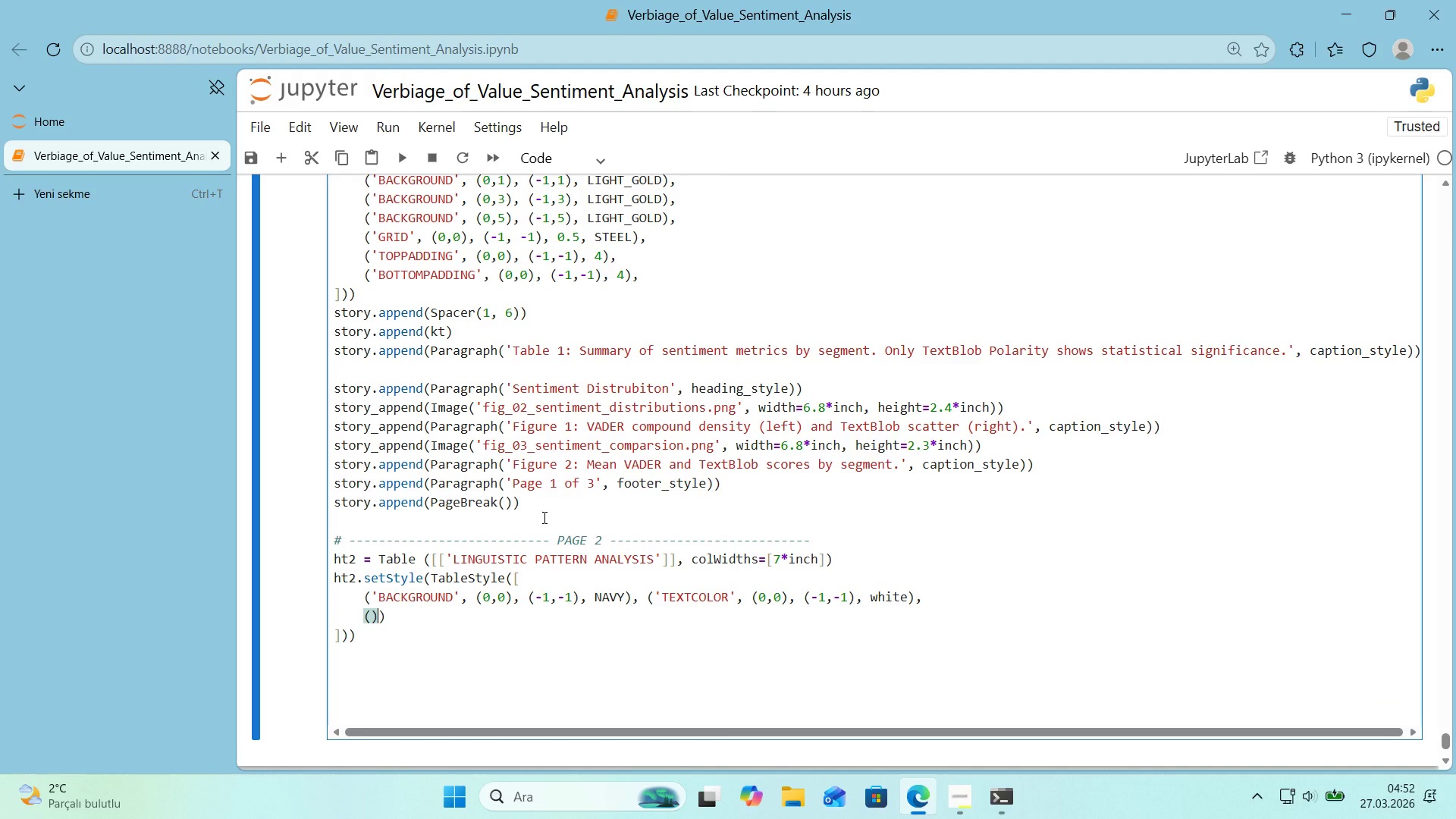 
key(ArrowRight)
 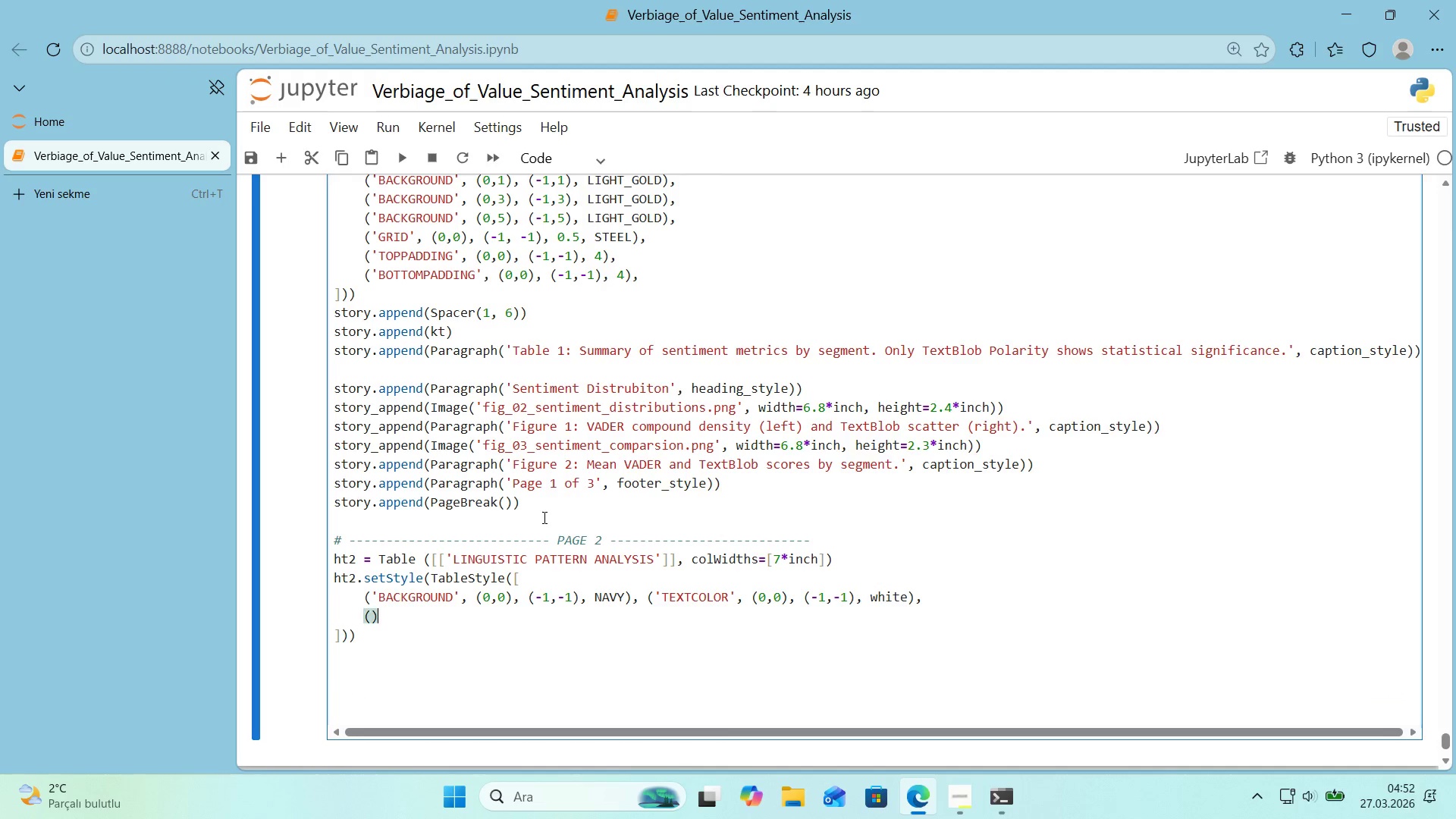 
key(Backspace)
 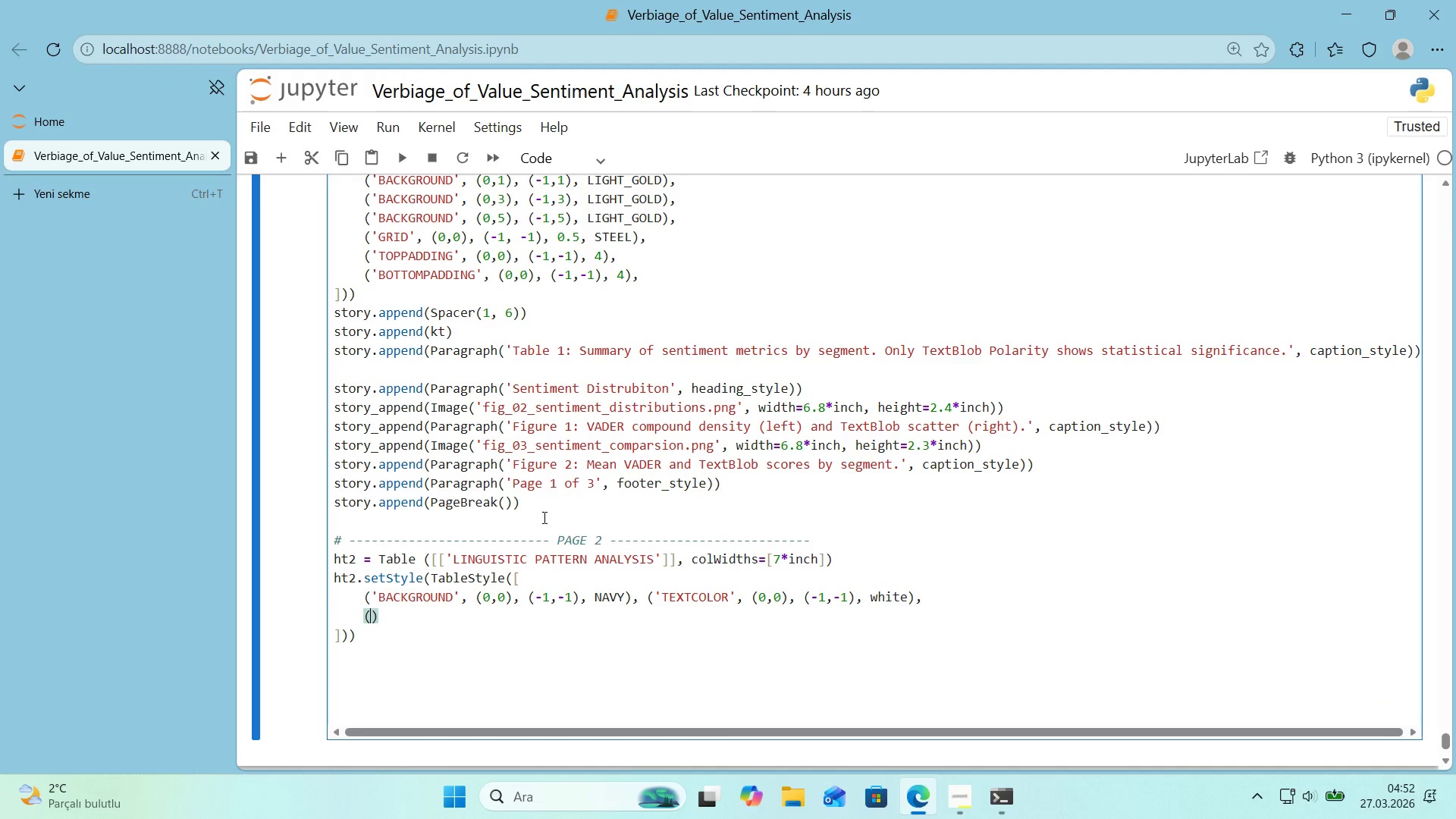 
key(ArrowLeft)
 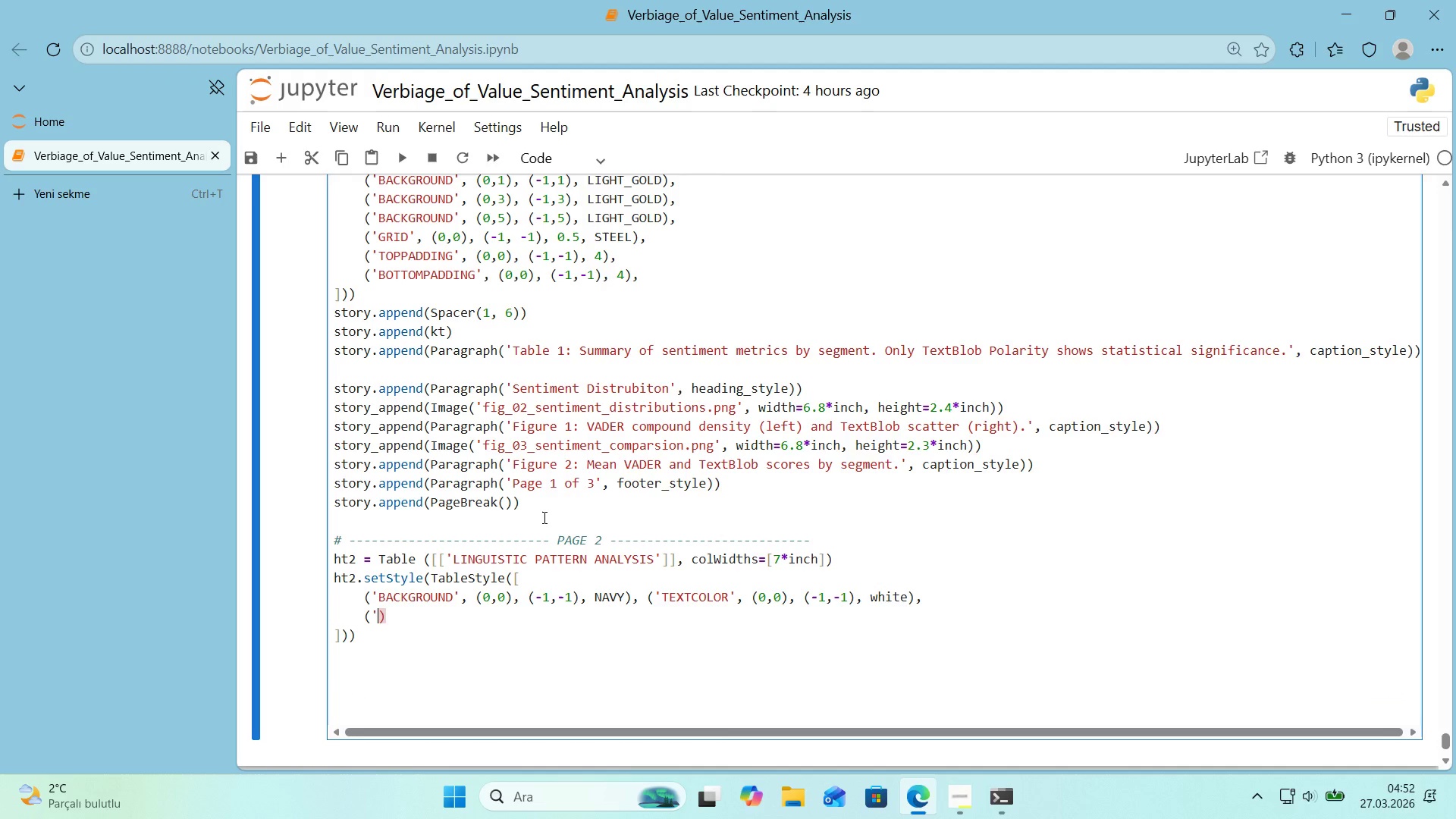 
type(@@)
 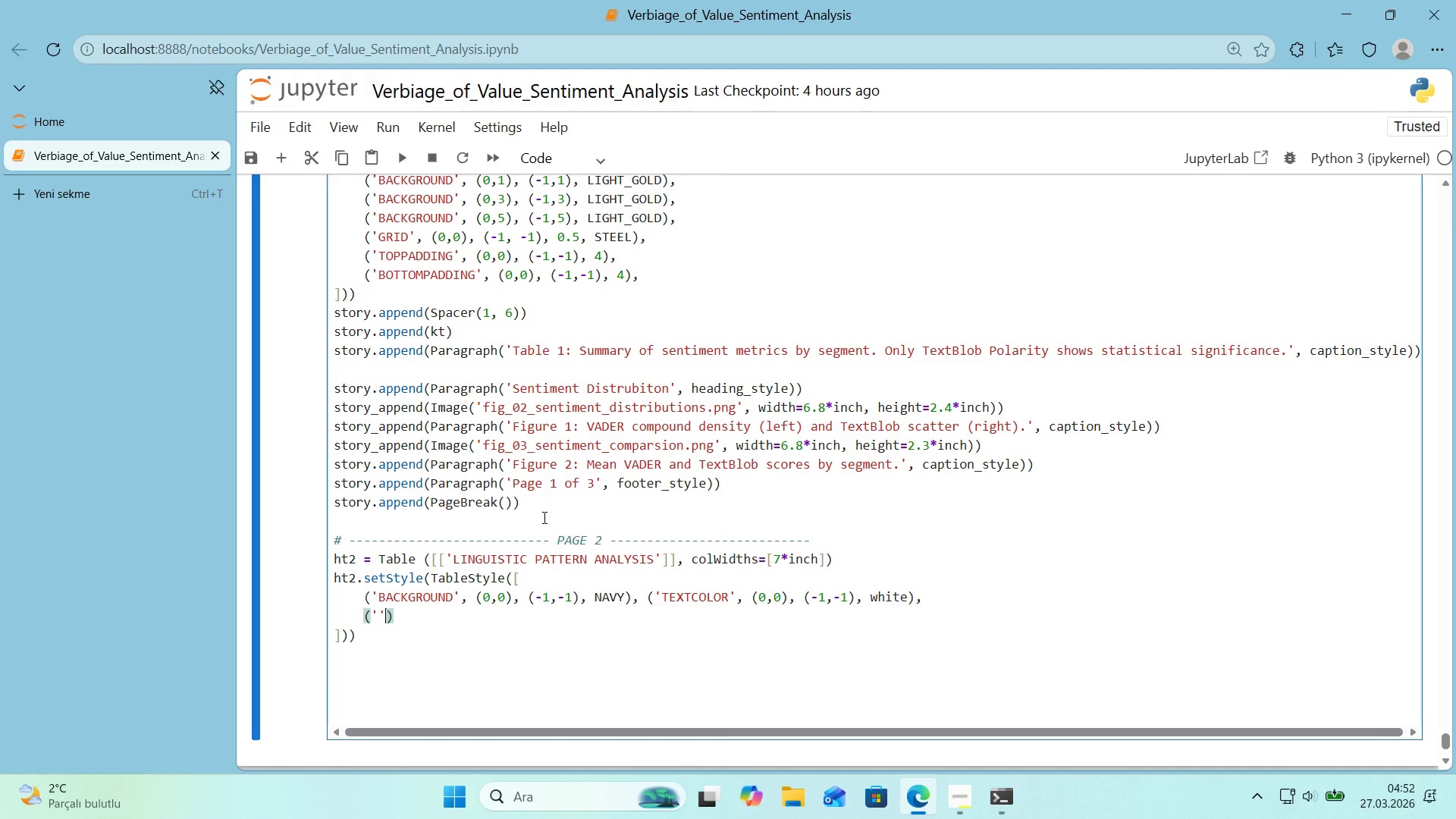 
key(ArrowLeft)
 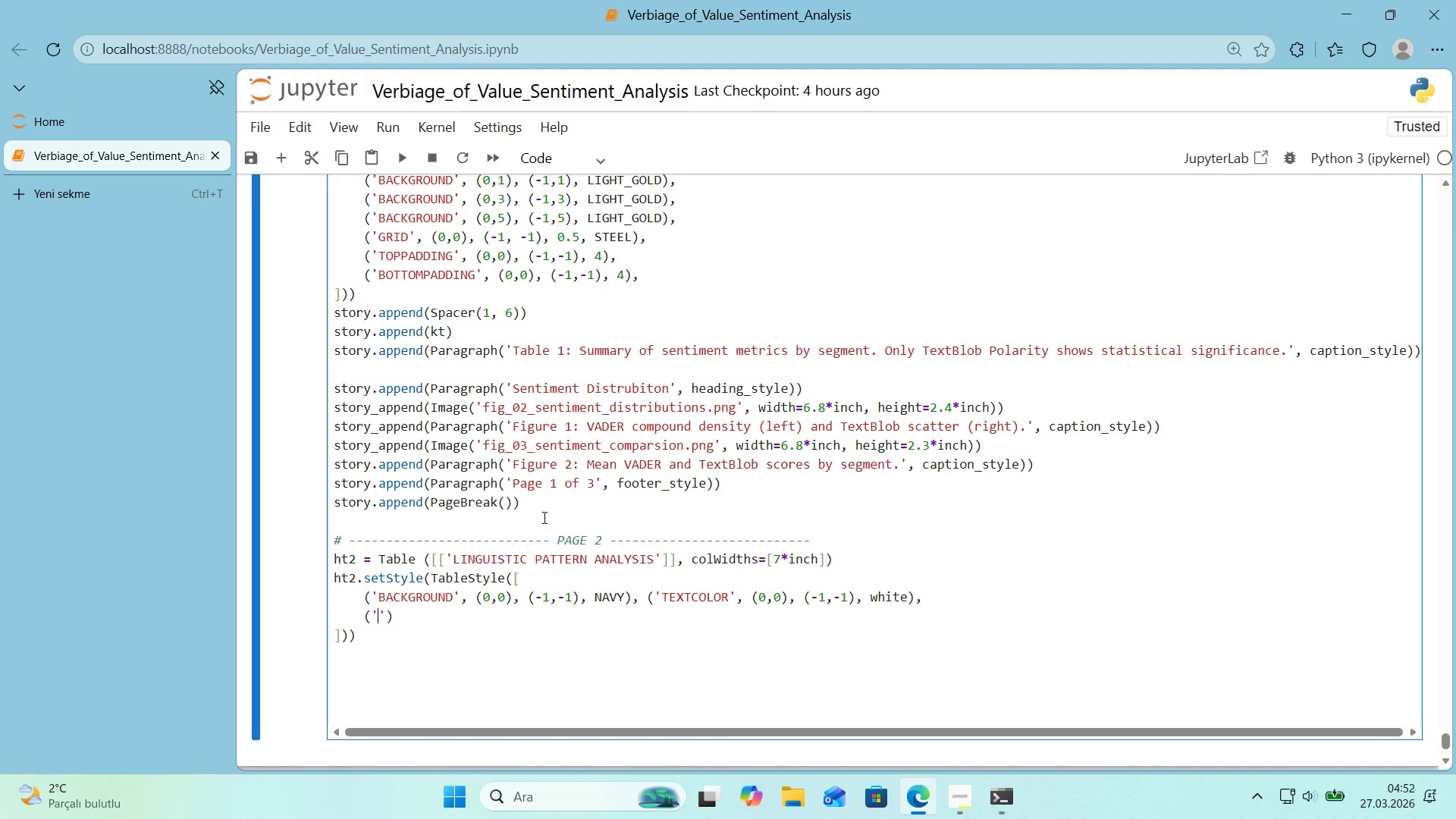 
type(ALIGN)
 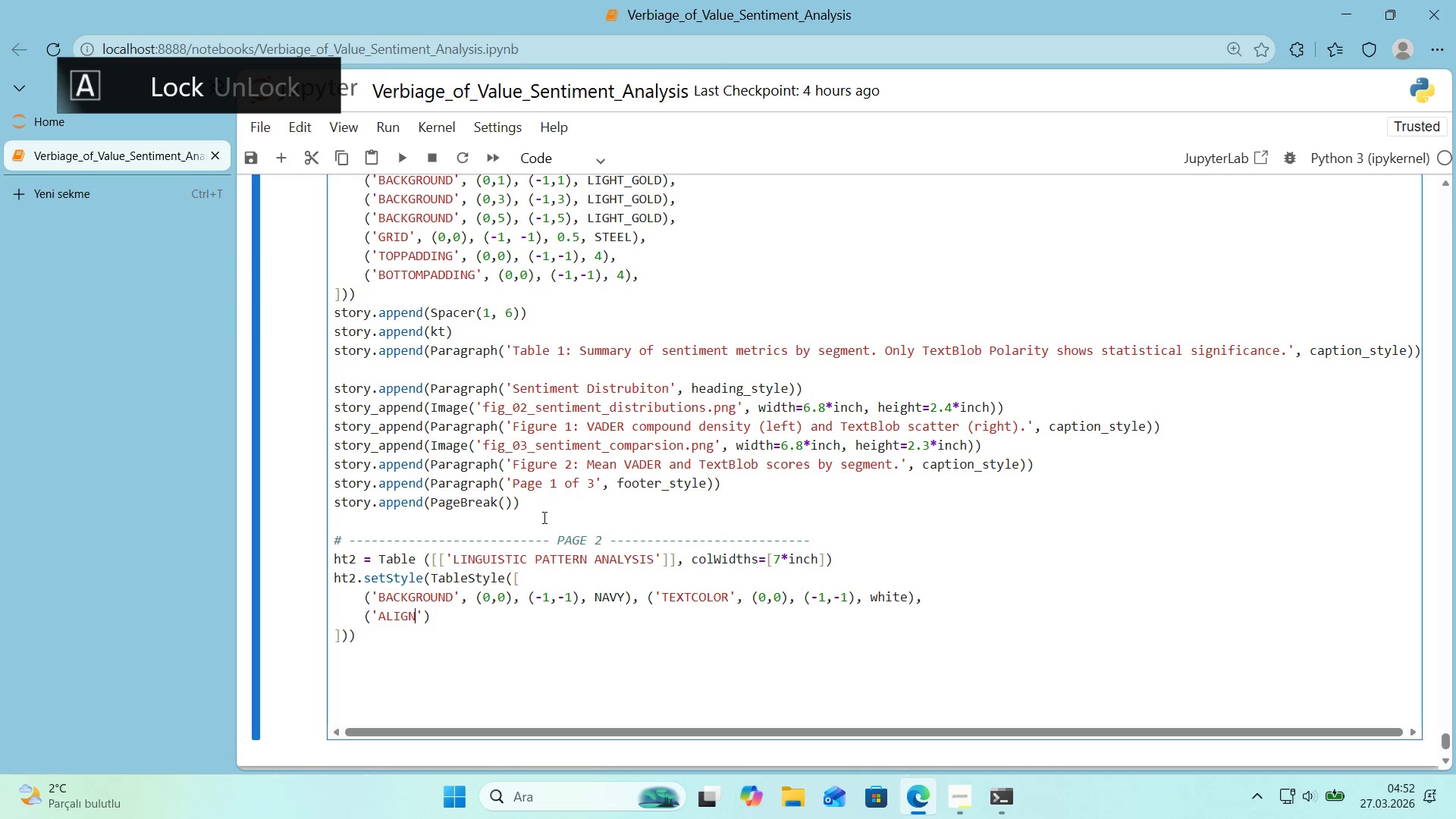 
key(ArrowRight)
 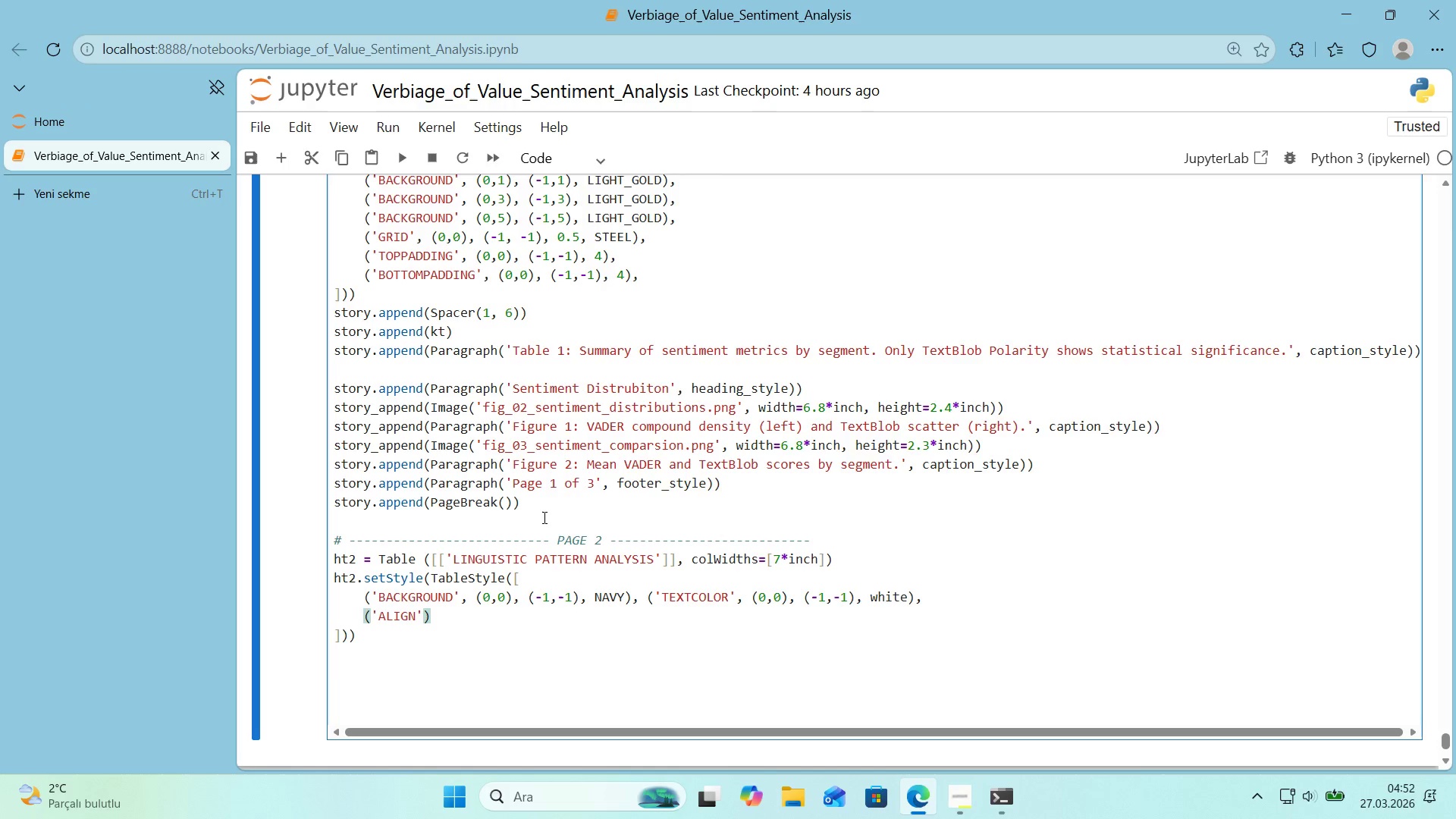 
type(, *()
 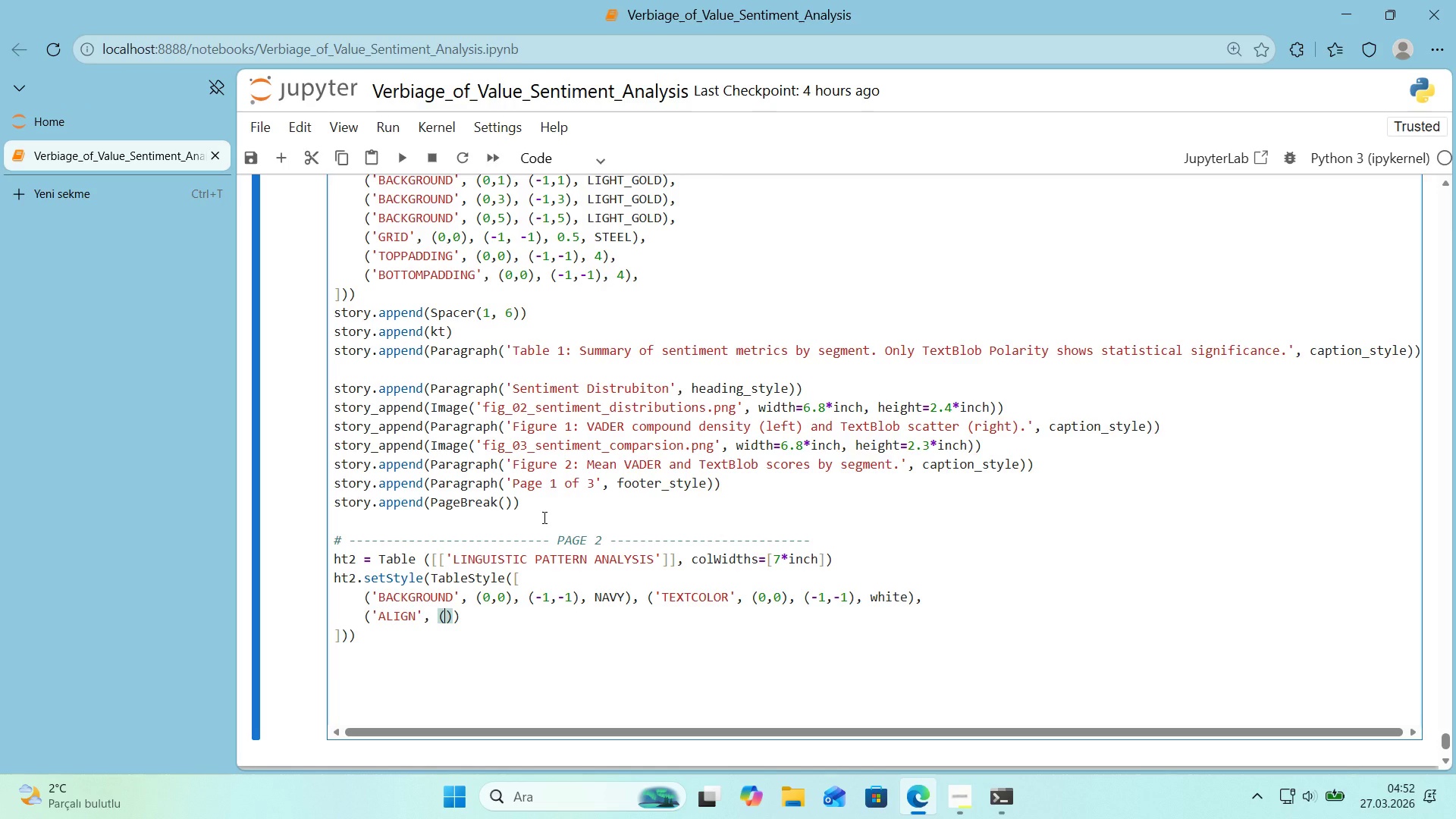 
 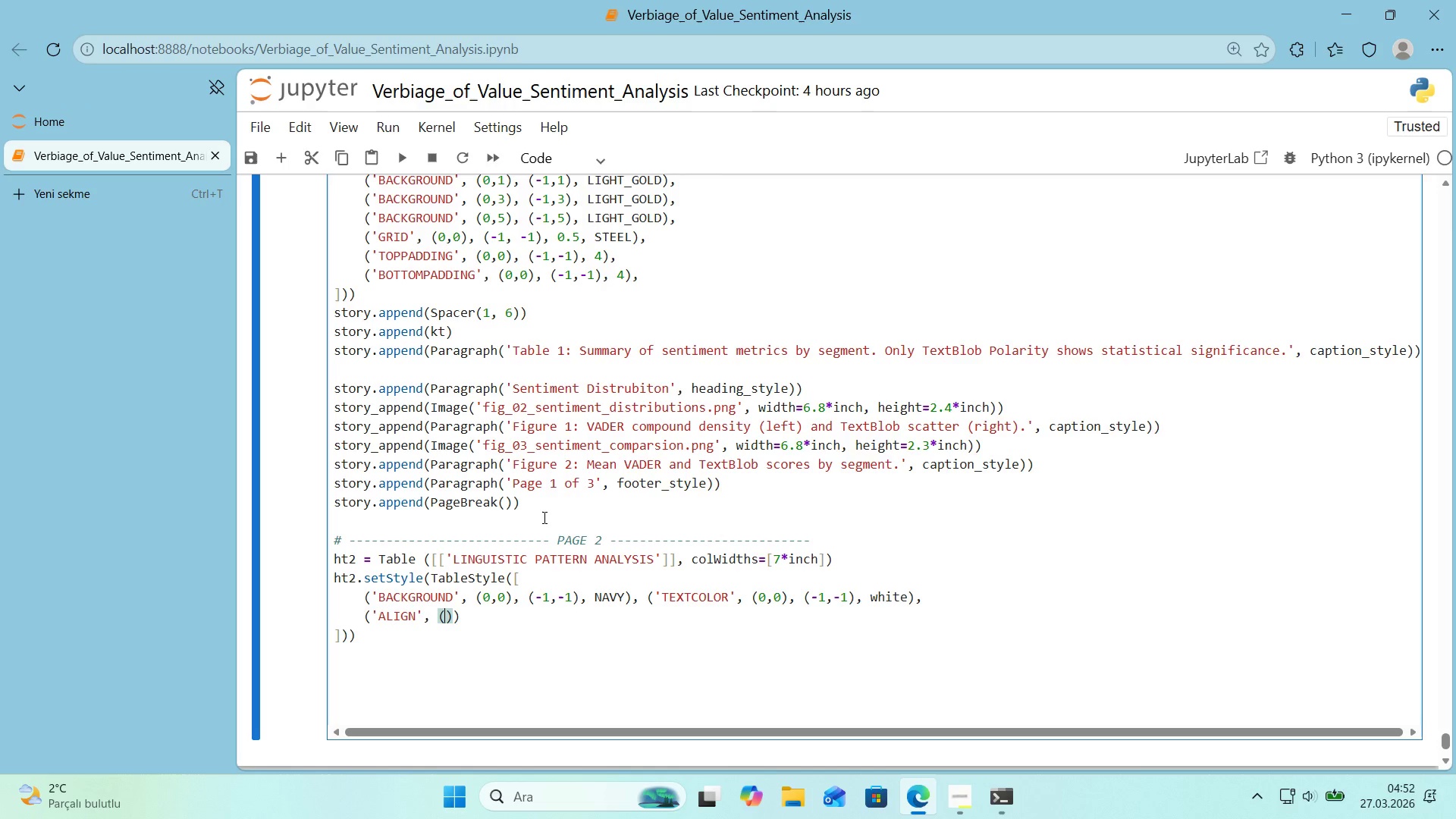 
key(ArrowLeft)
 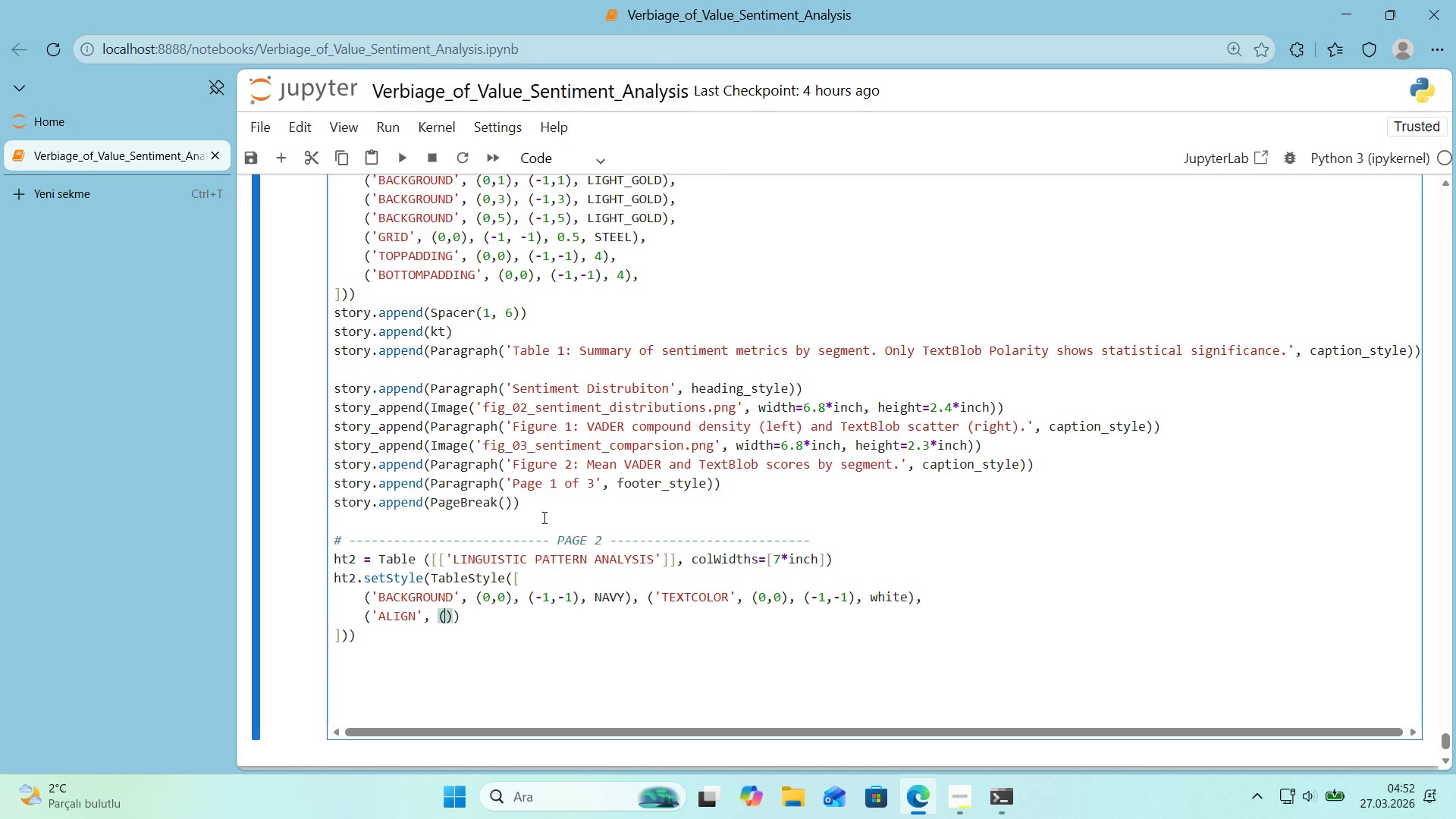 
key(Numpad0)
 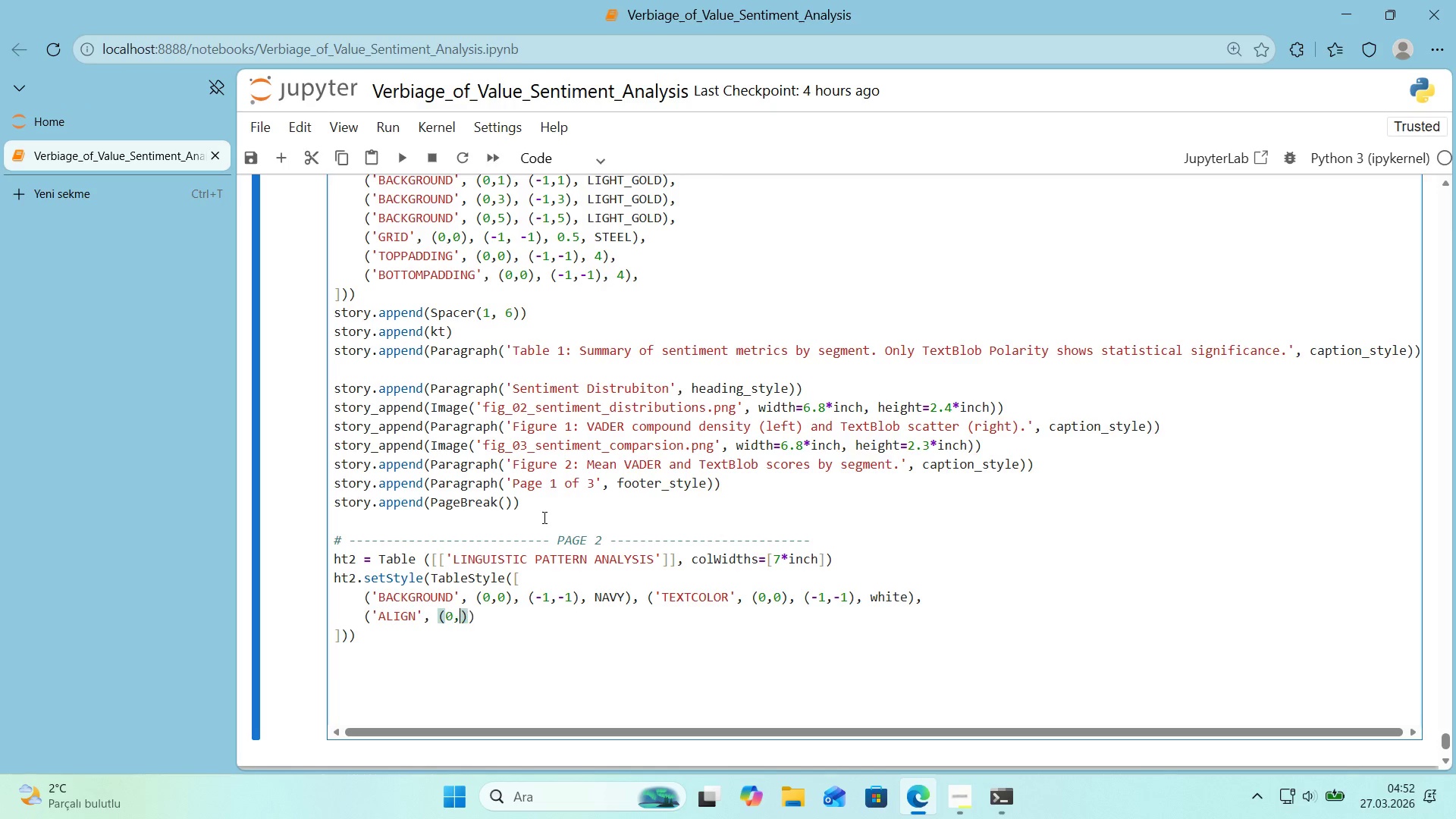 
key(Comma)
 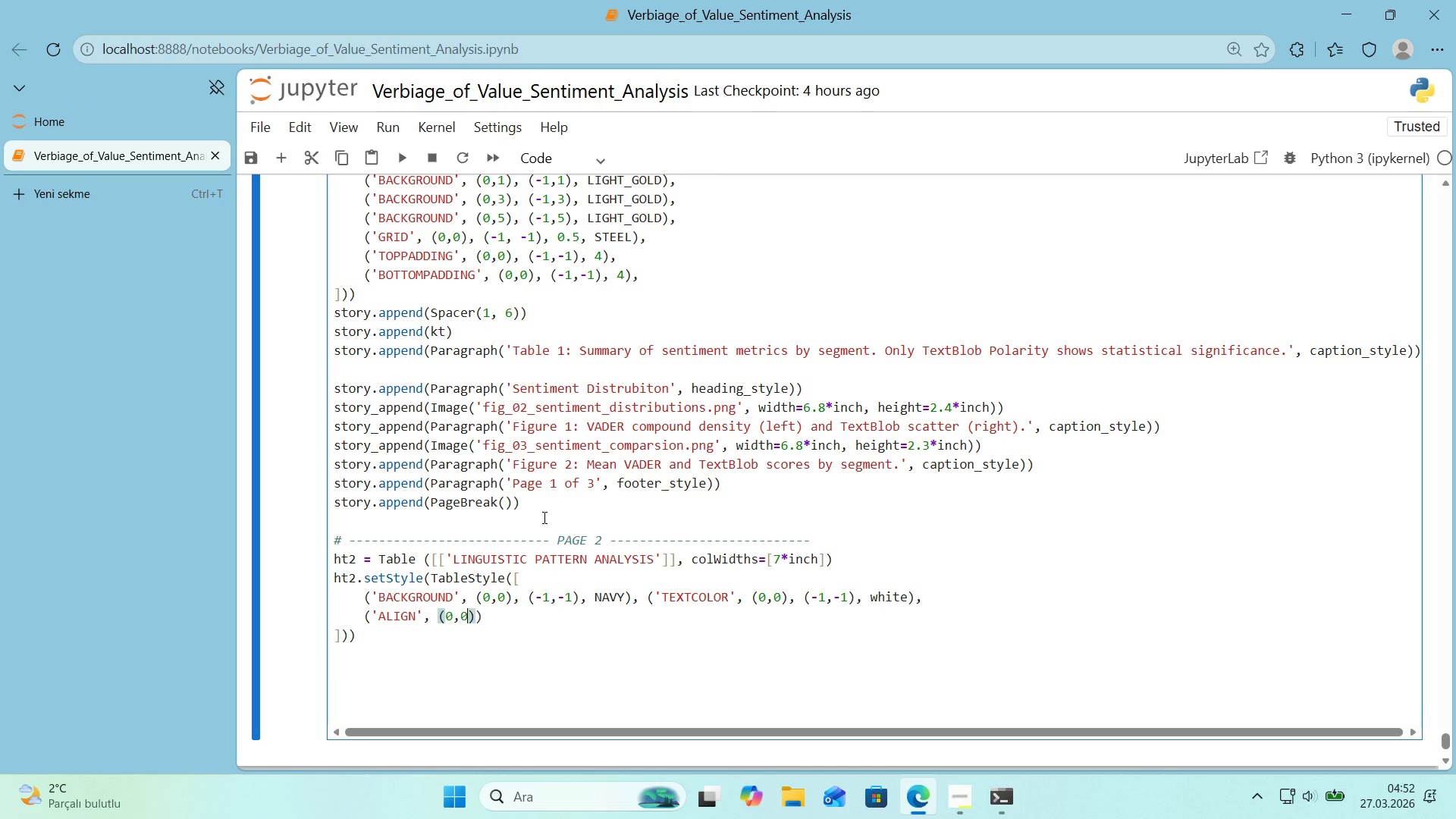 
key(Numpad0)
 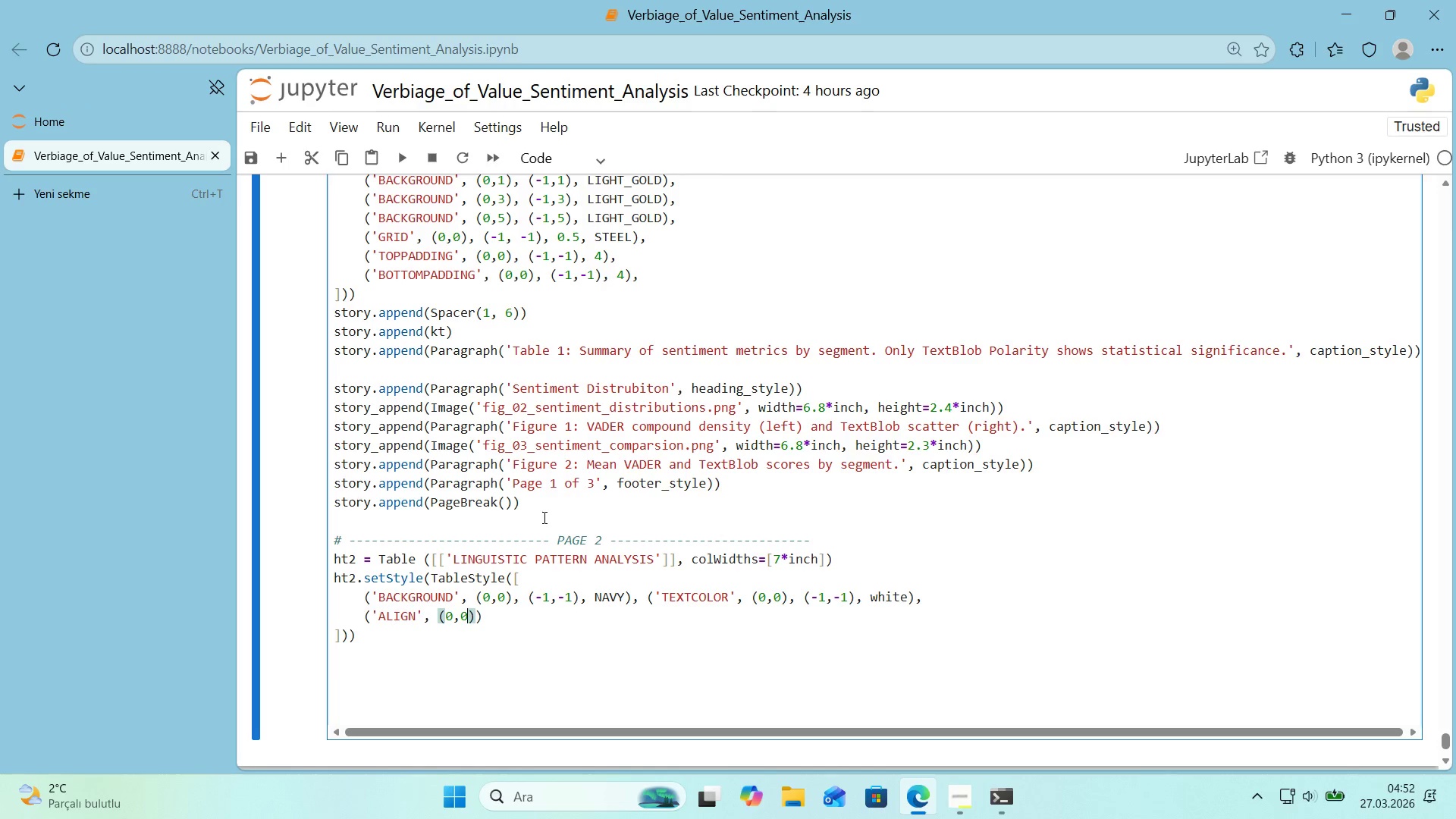 
key(ArrowRight)
 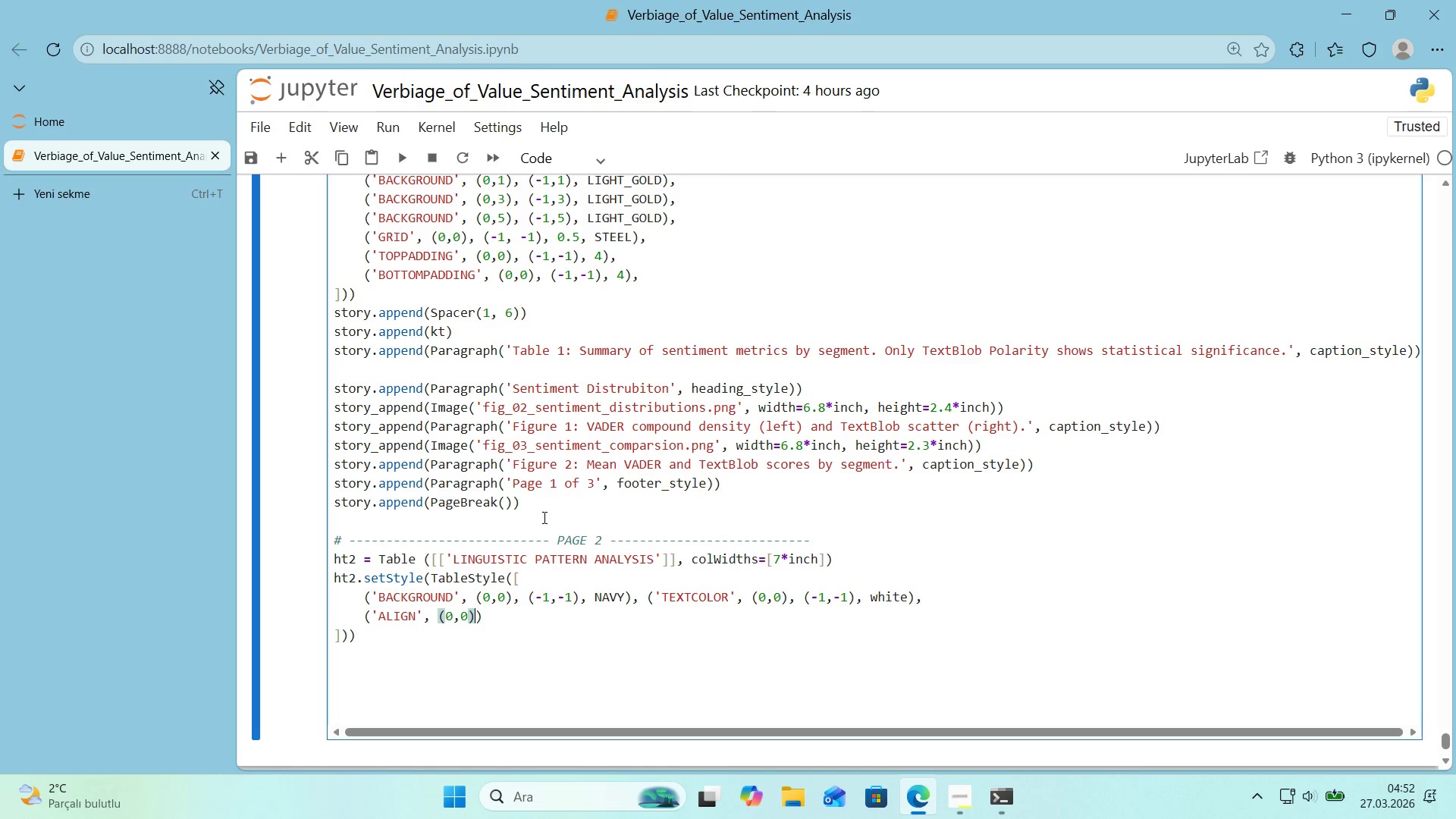 
type(, *()
 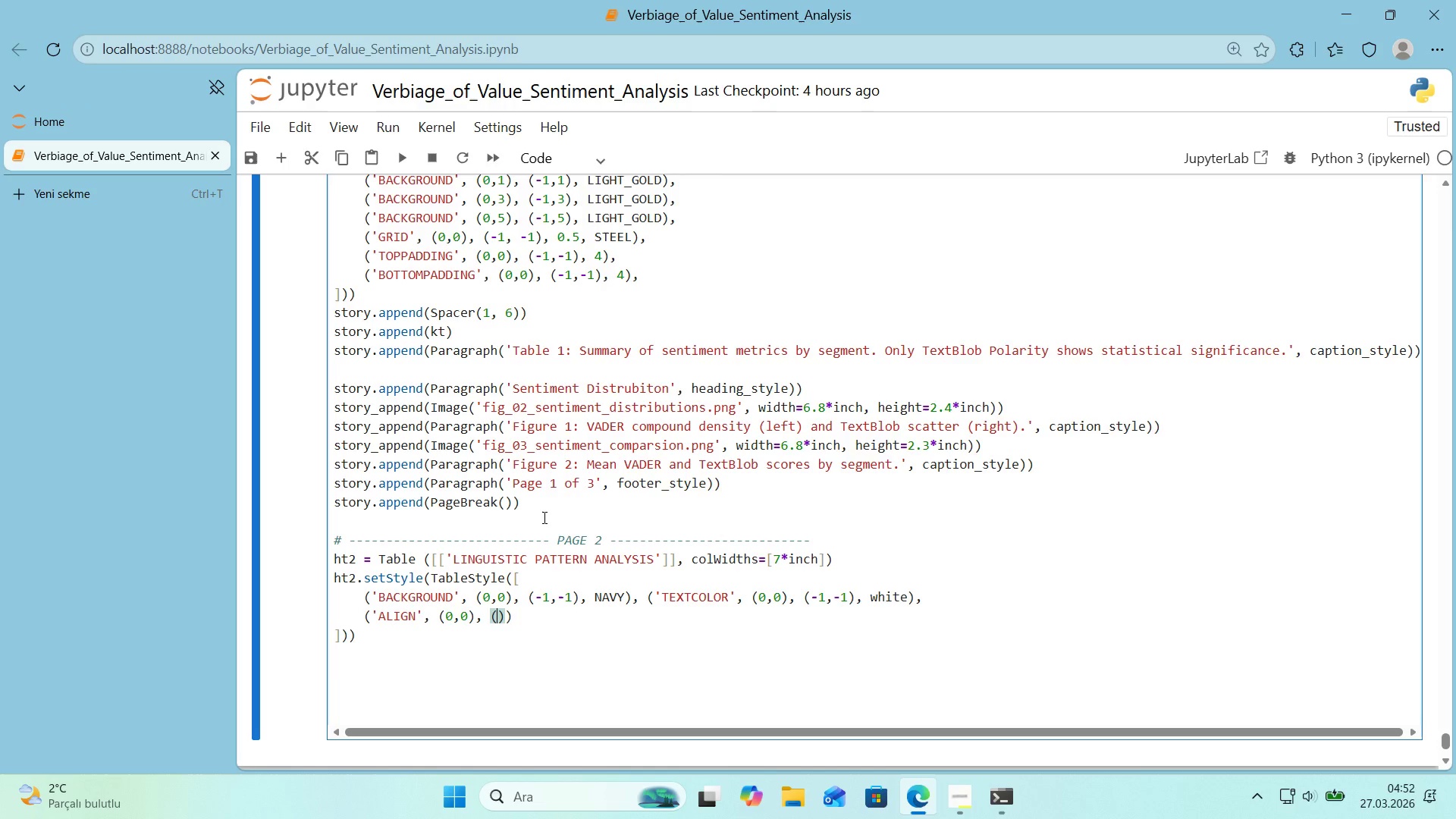 
 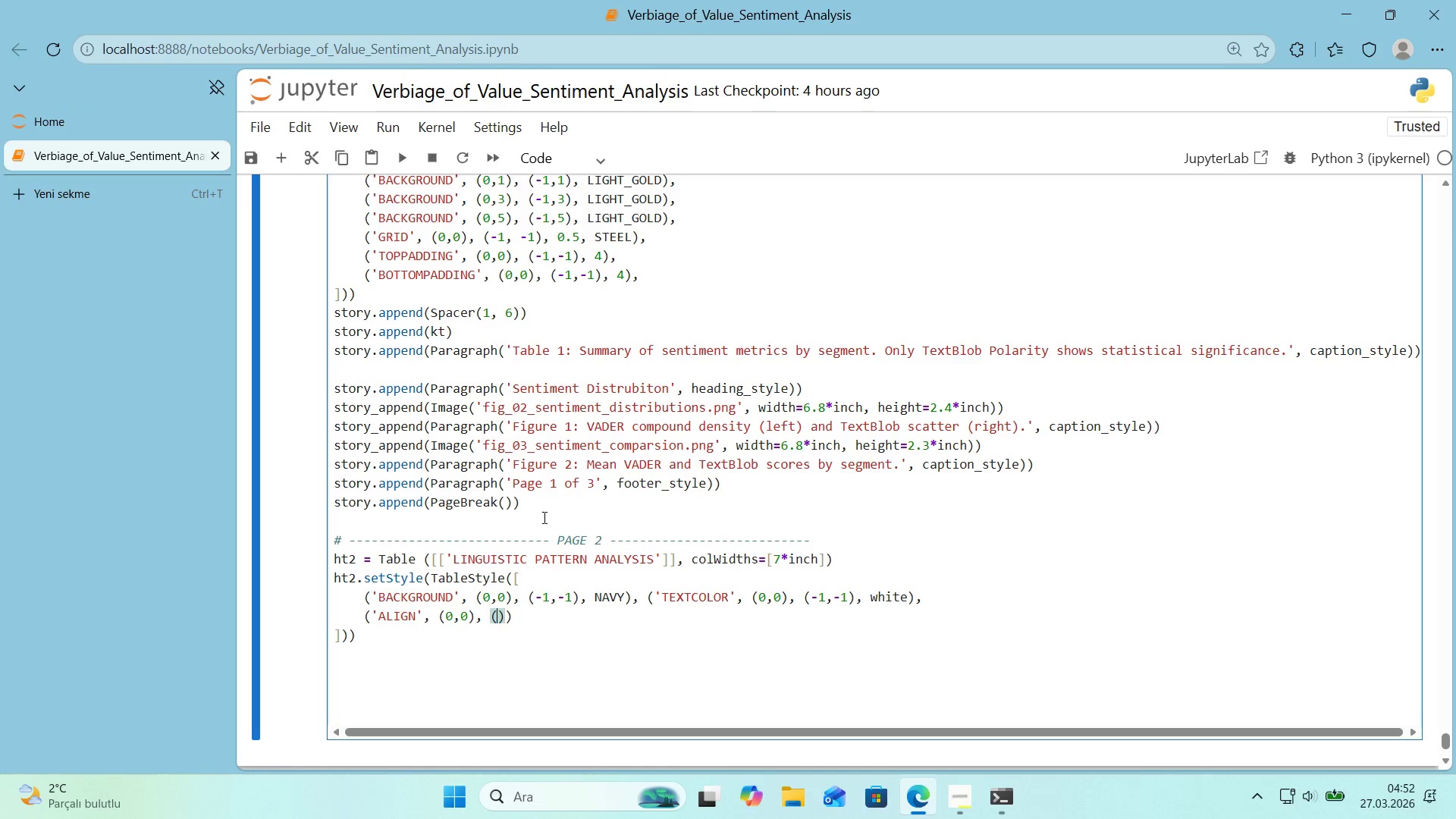 
key(ArrowLeft)
 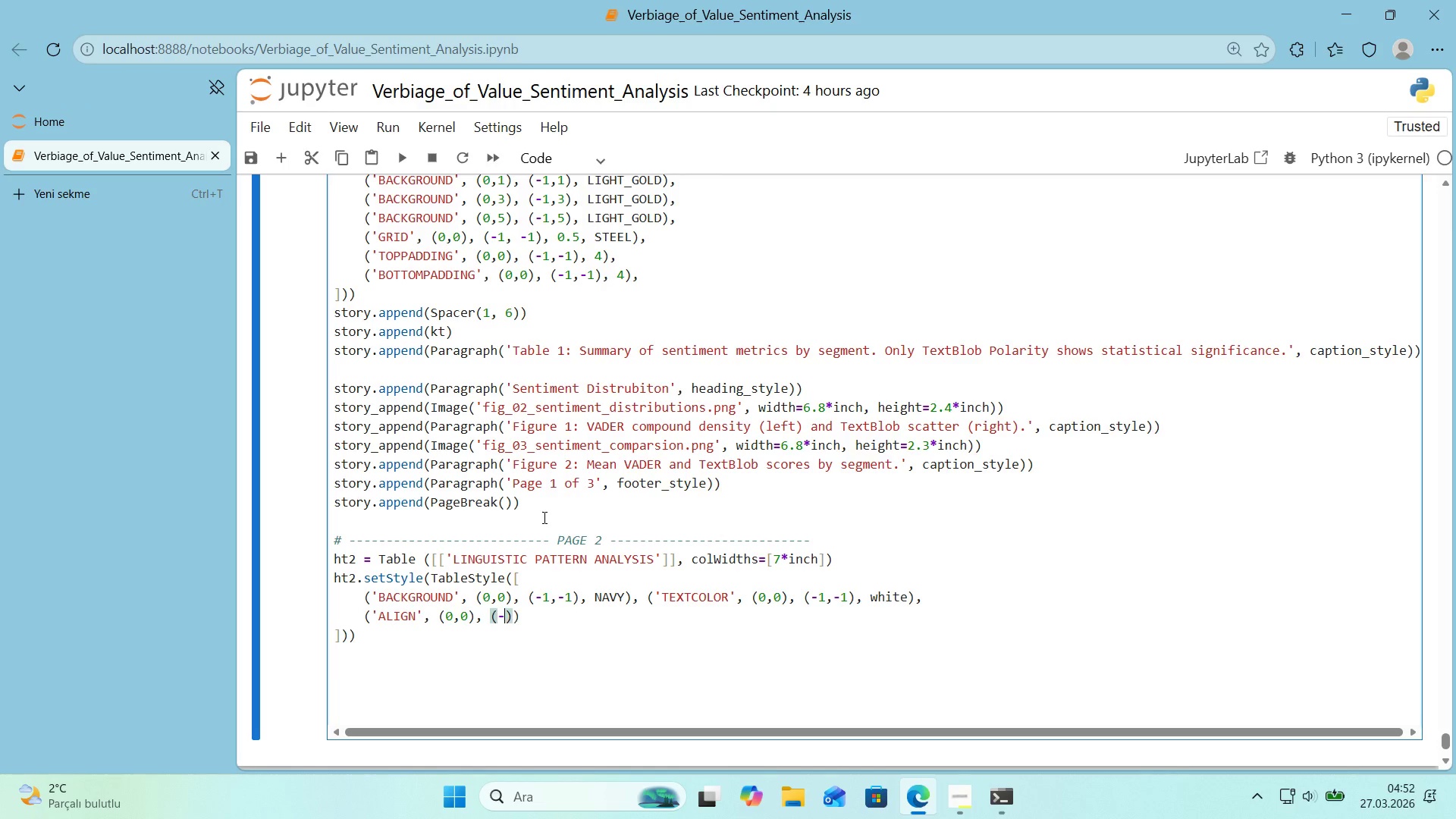 
key(NumpadSubtract)
 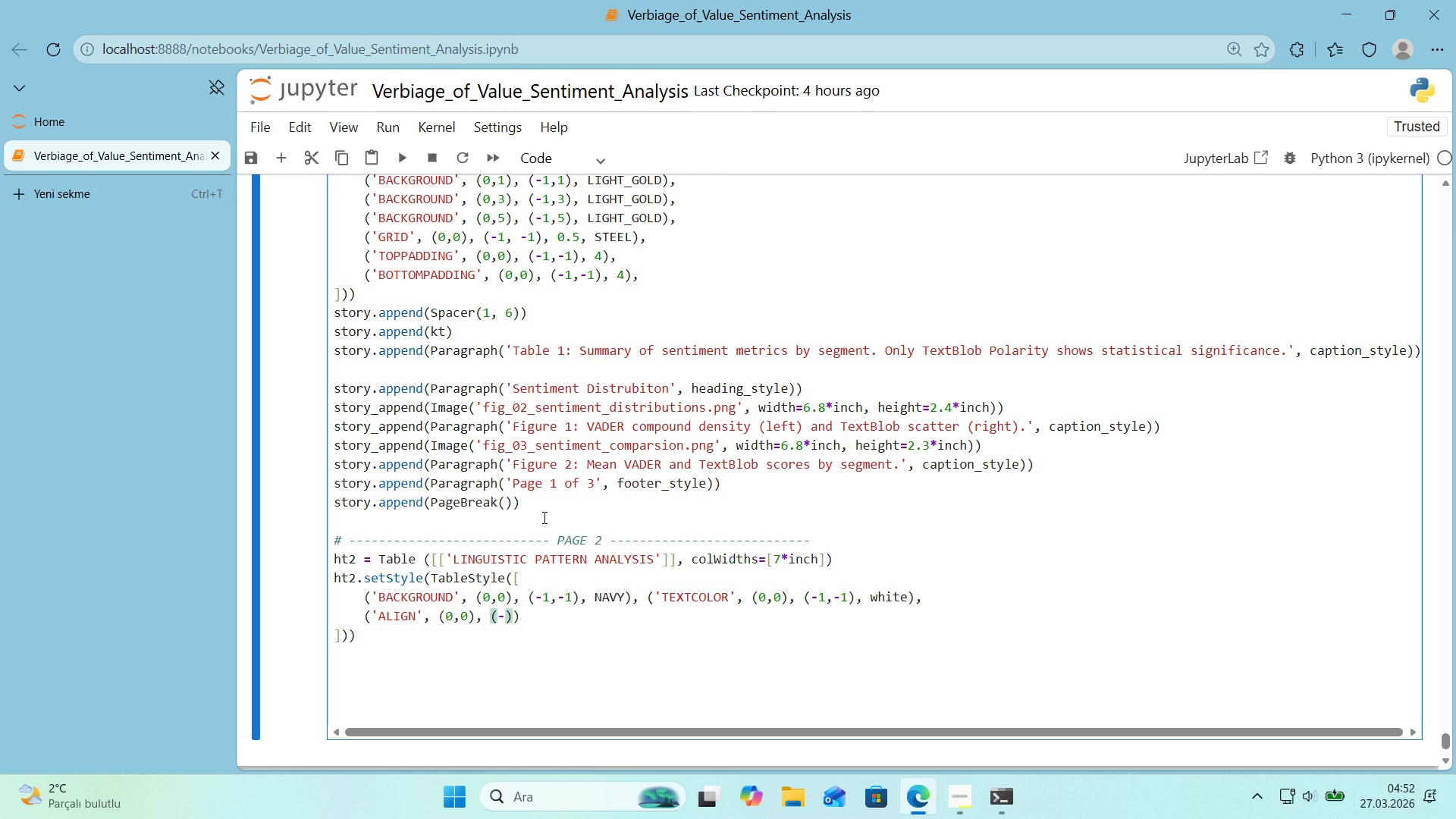 
key(Numpad1)
 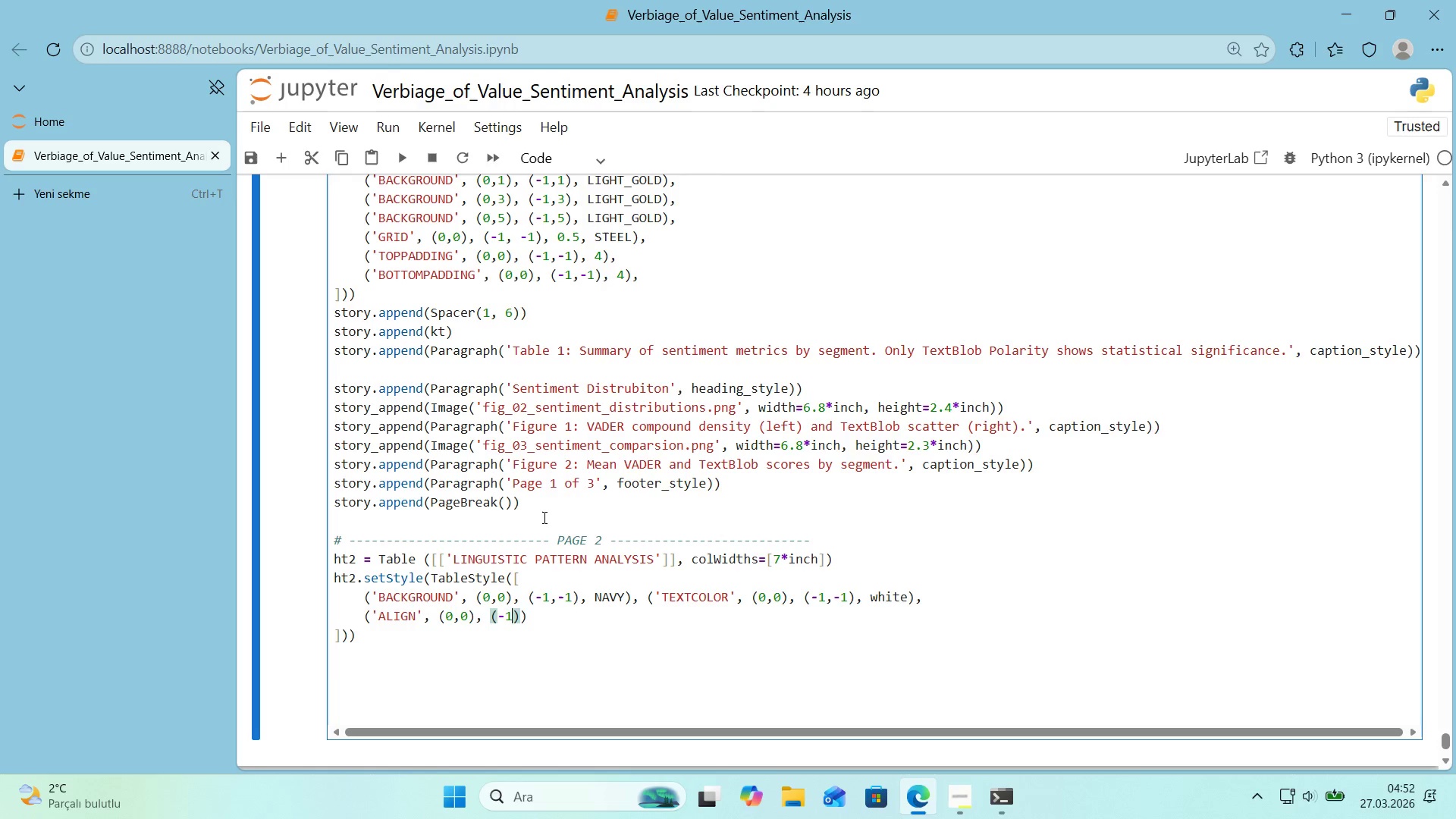 
key(Comma)
 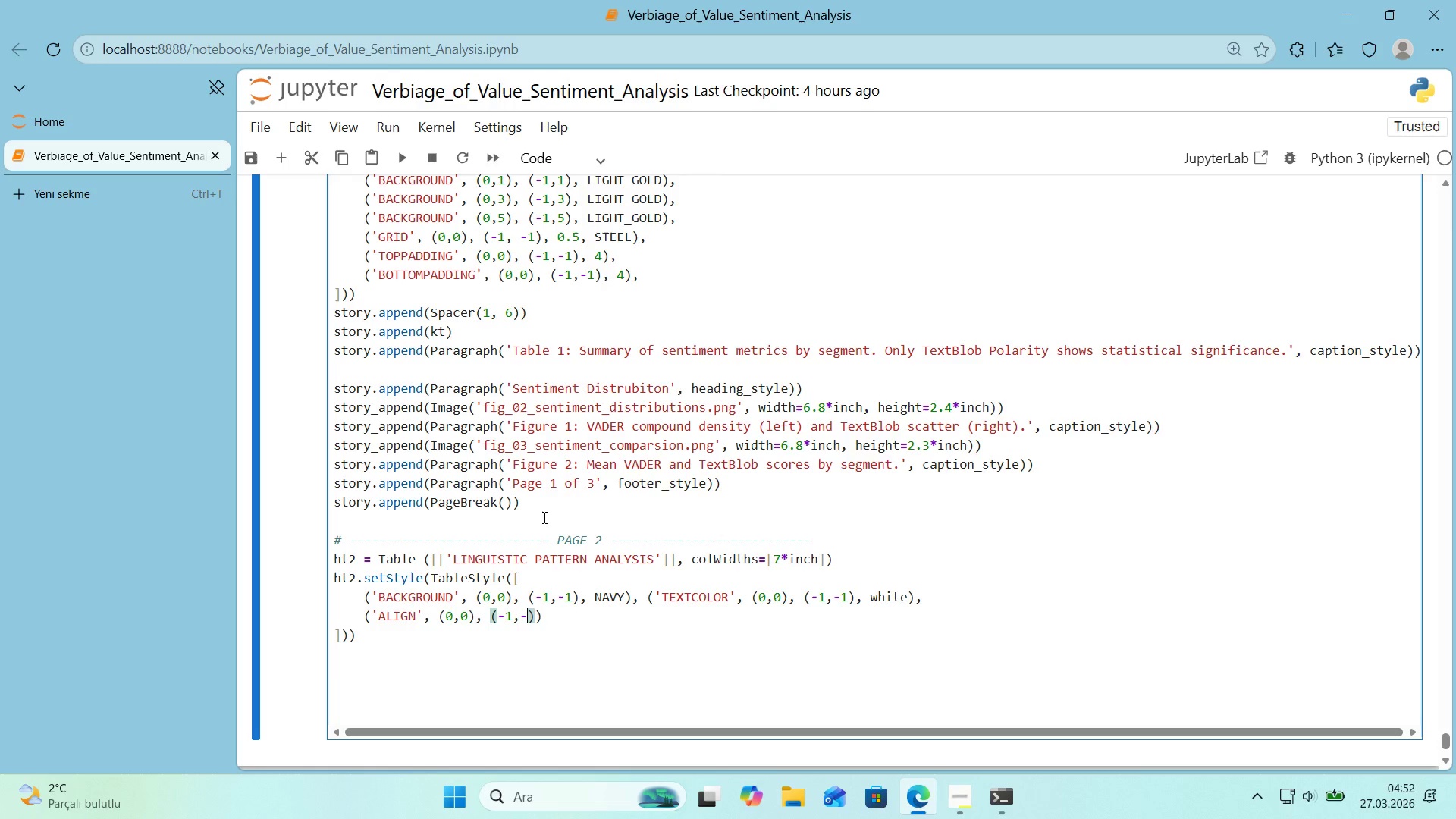 
key(NumpadSubtract)
 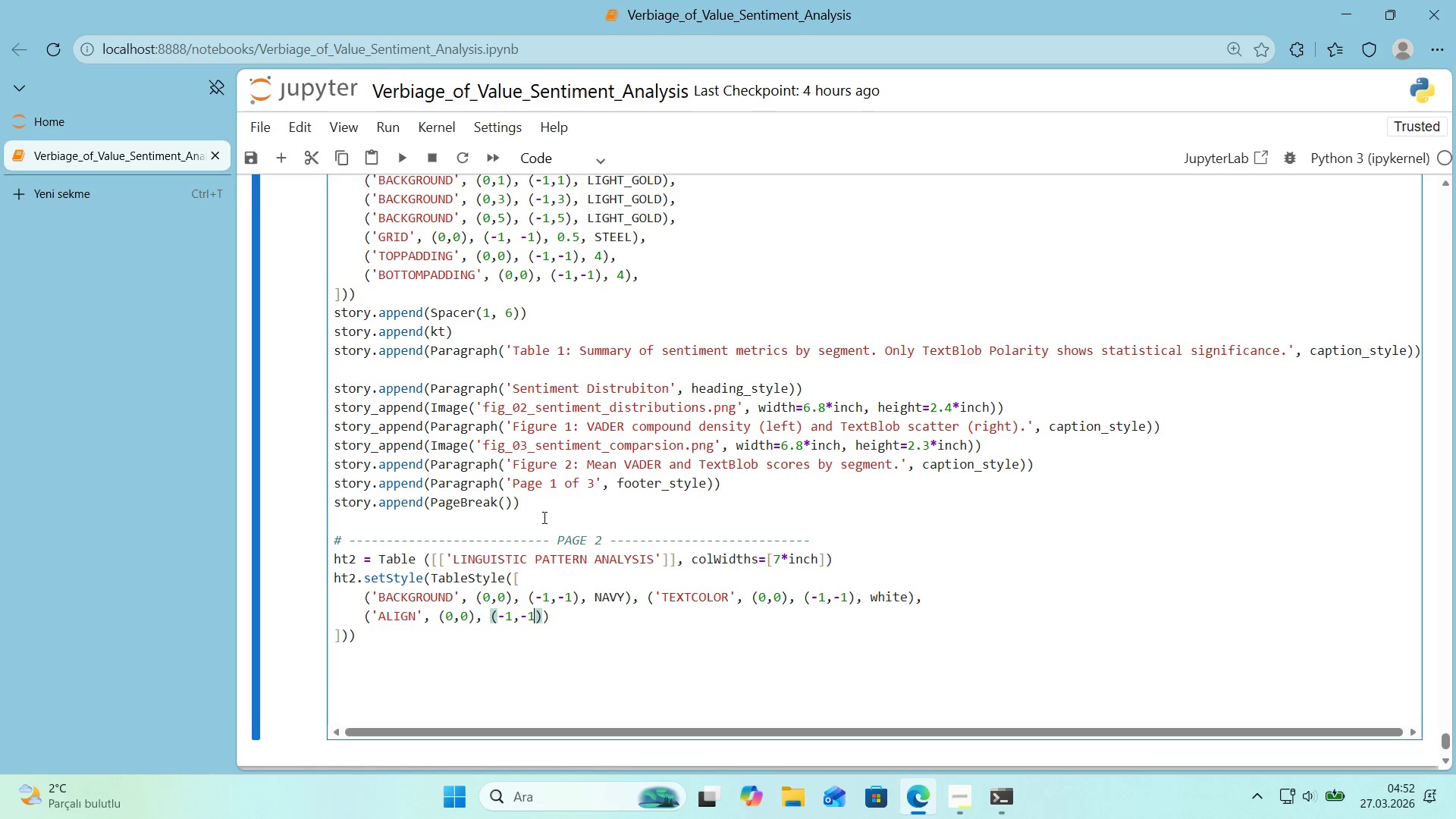 
key(Numpad1)
 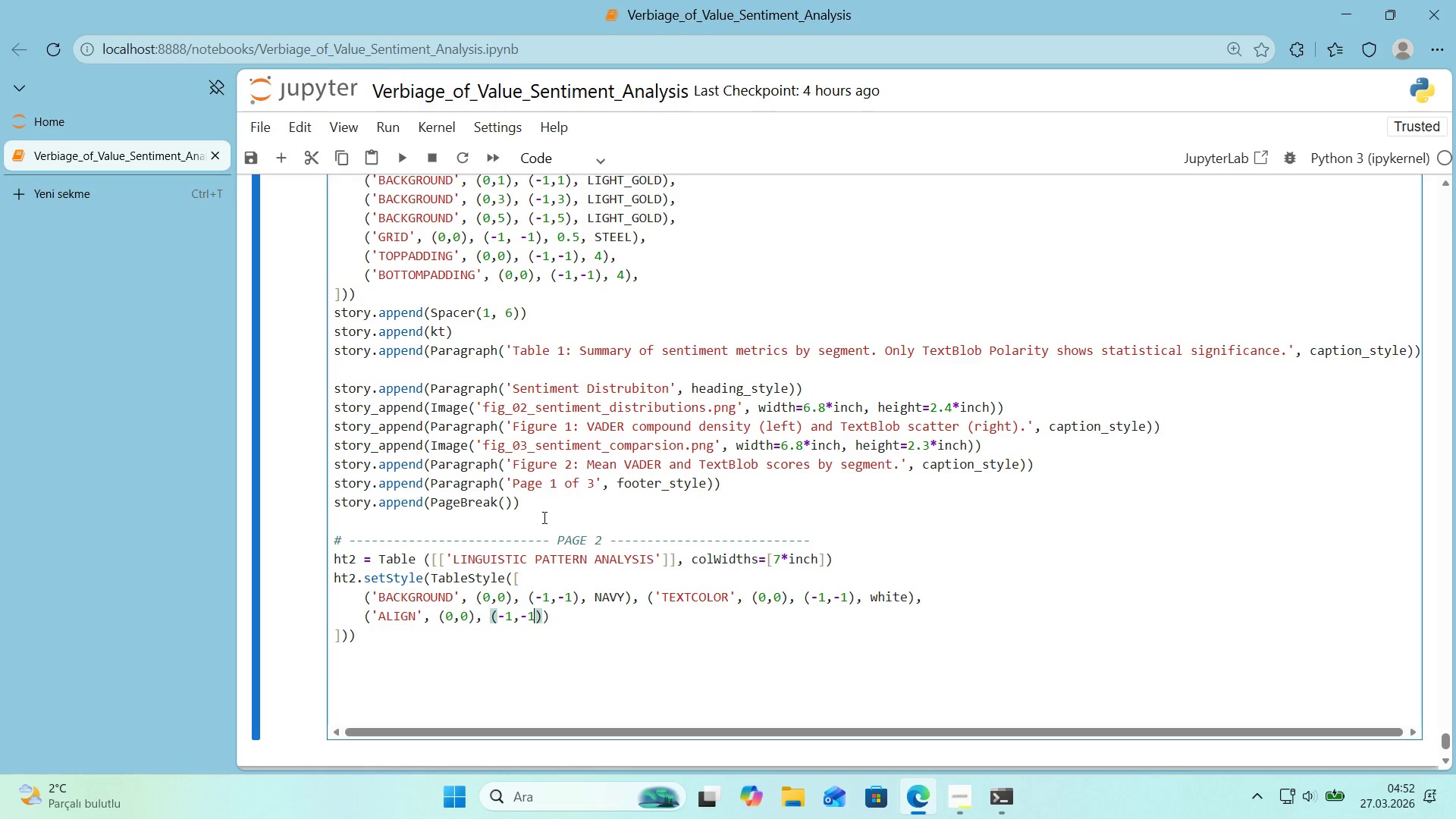 
key(ArrowRight)
 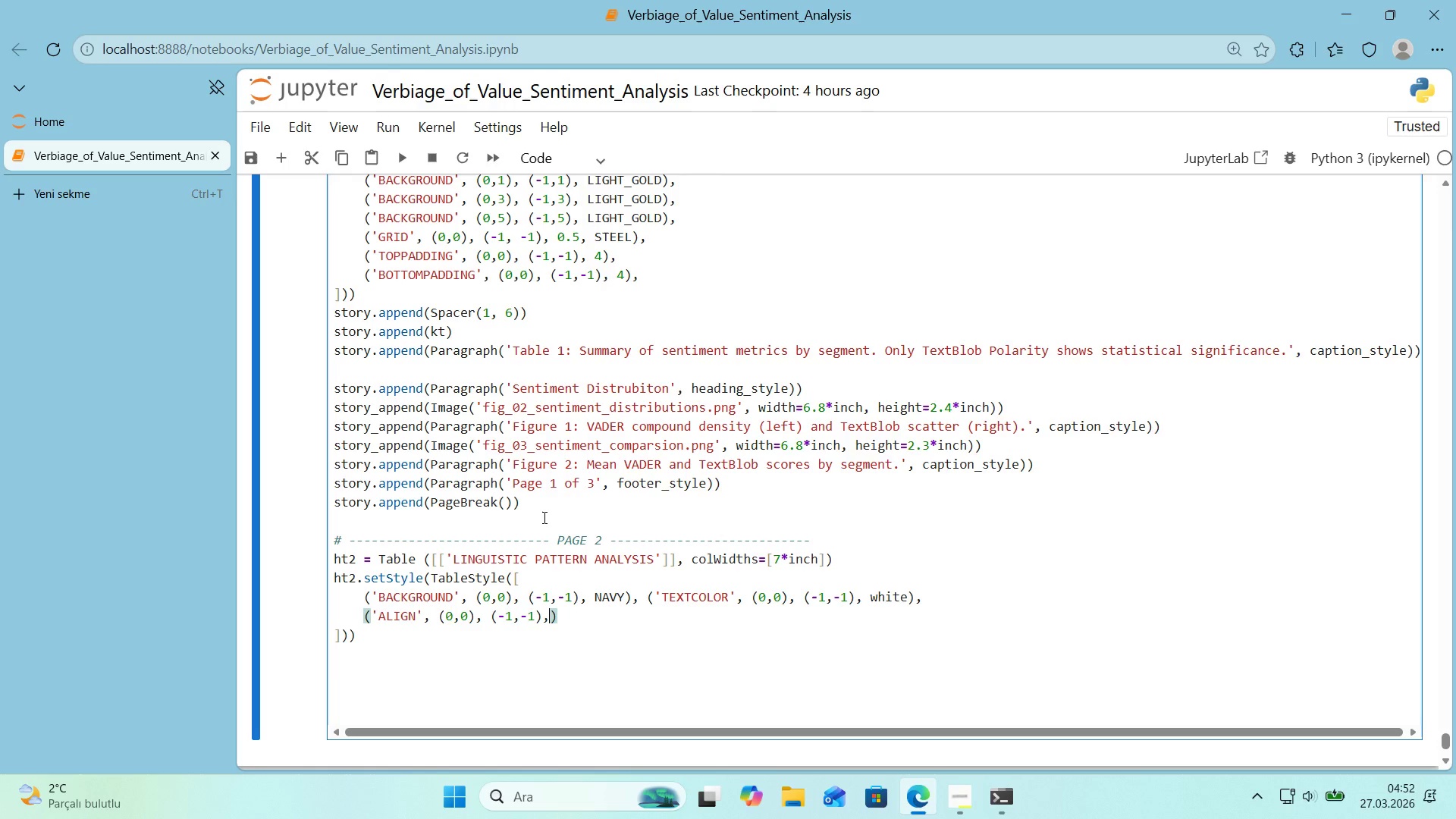 
type(, *()
key(Backspace)
key(Backspace)
type(@@)
 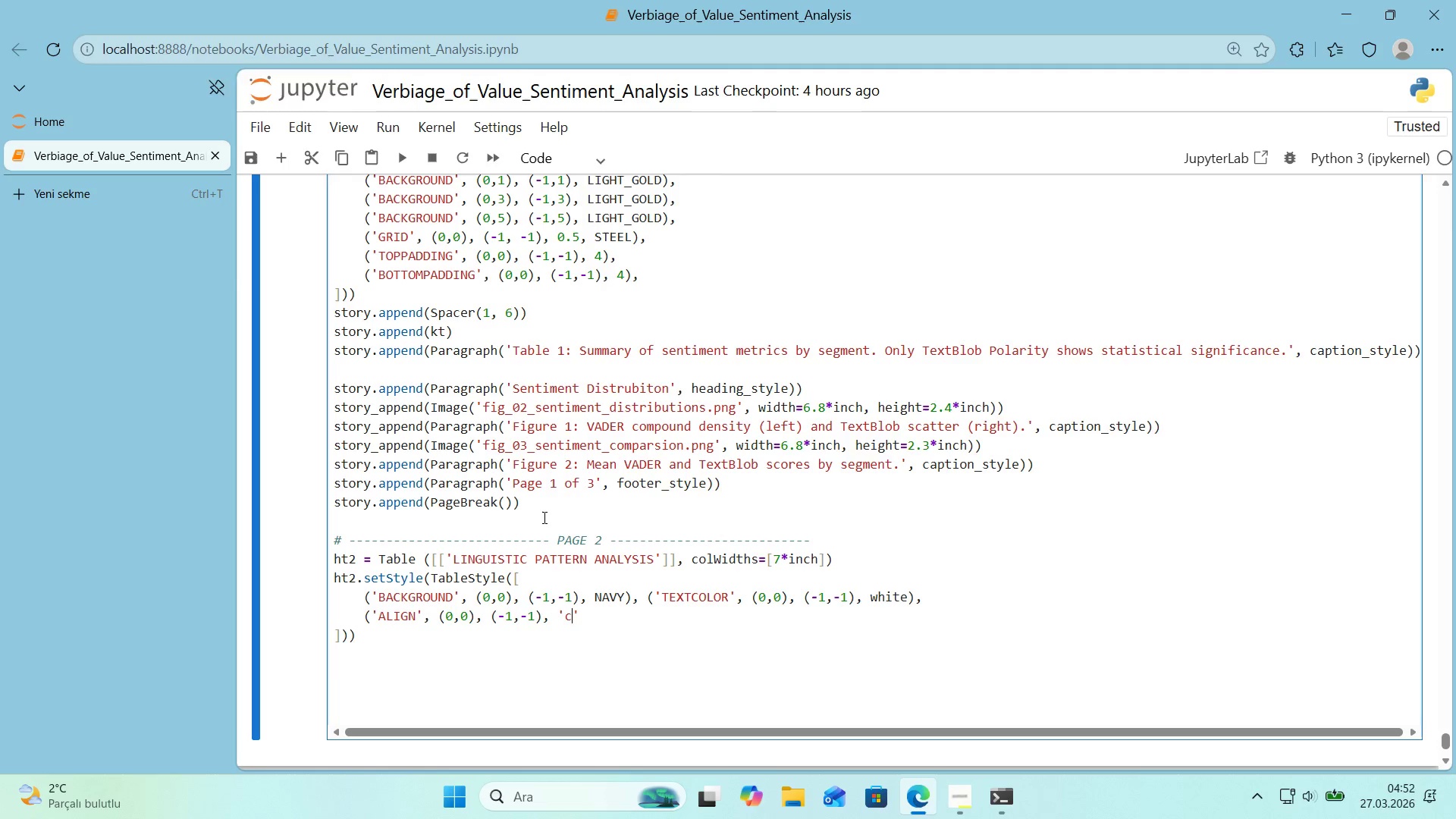 
 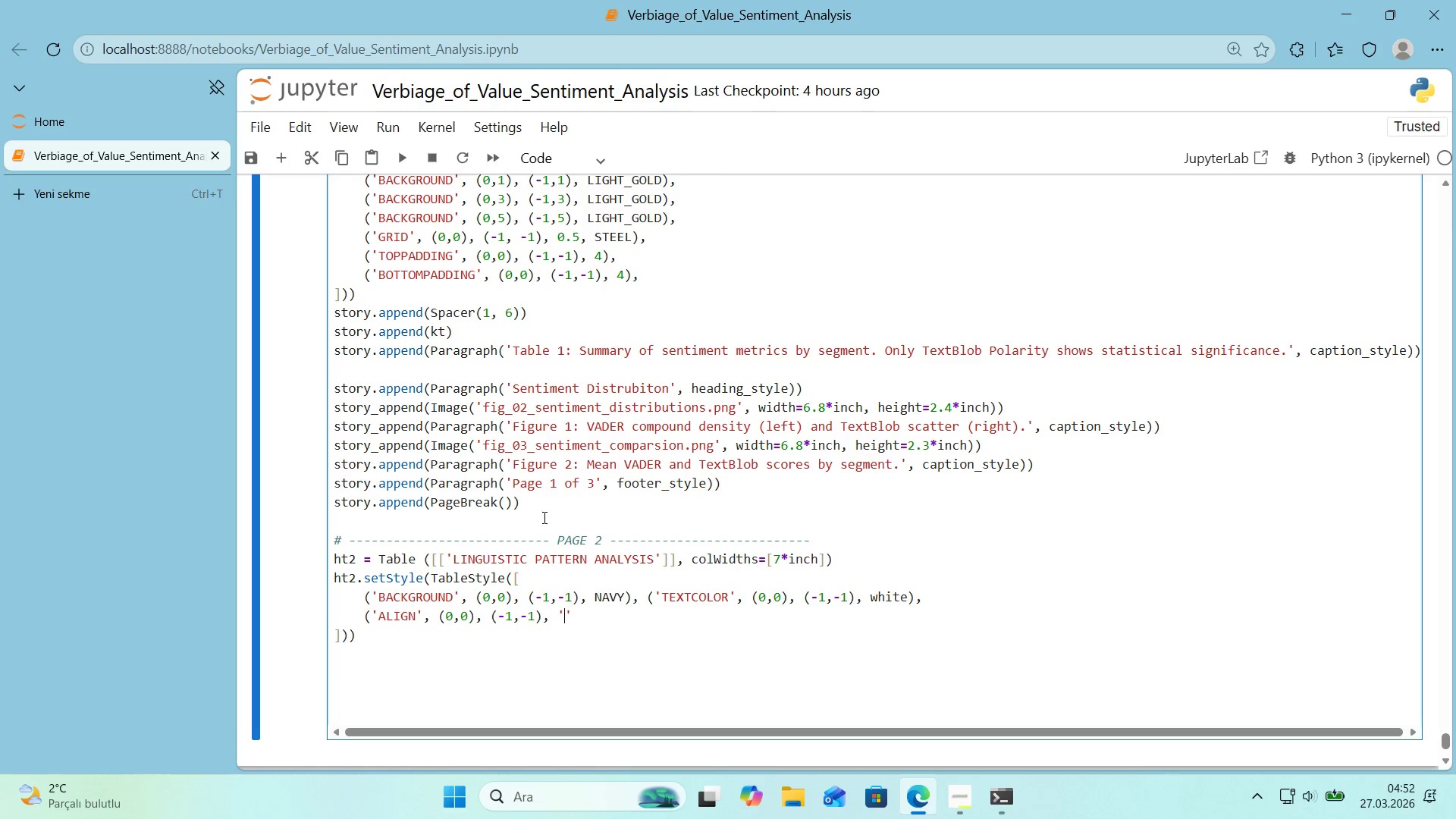 
key(ArrowLeft)
 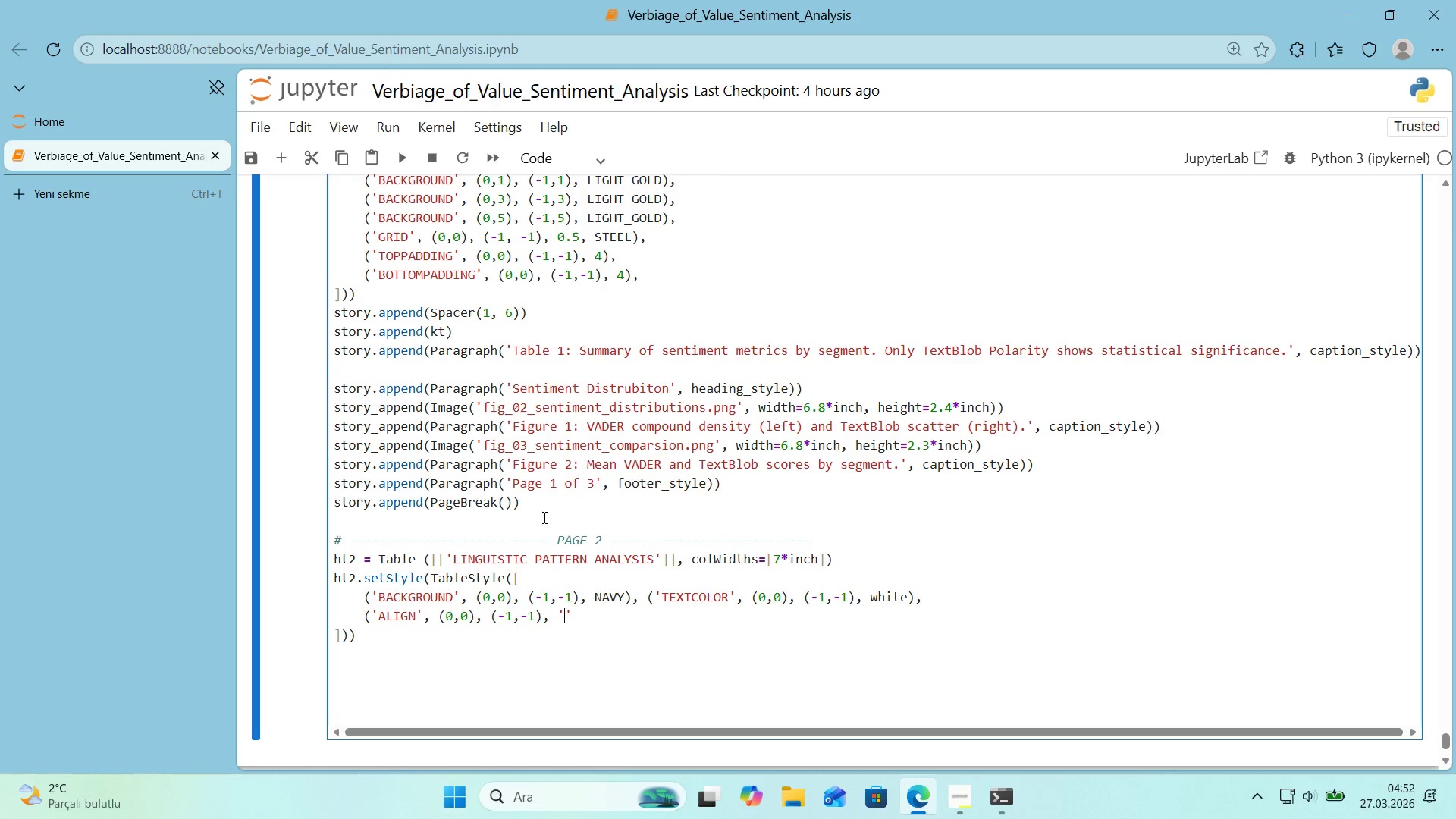 
type(ce)
key(Backspace)
key(Backspace)
type(CENTER)
 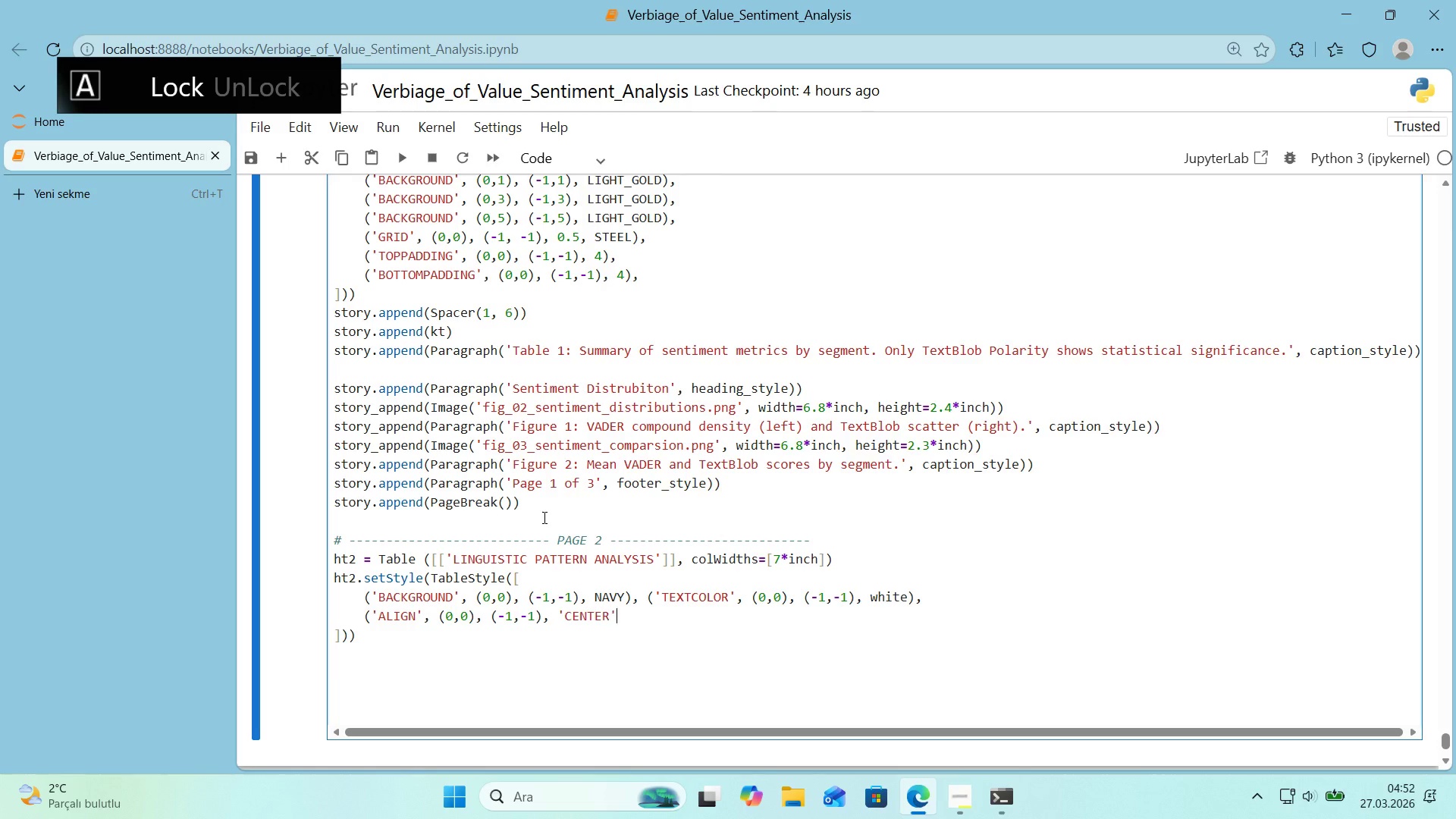 
key(ArrowRight)
 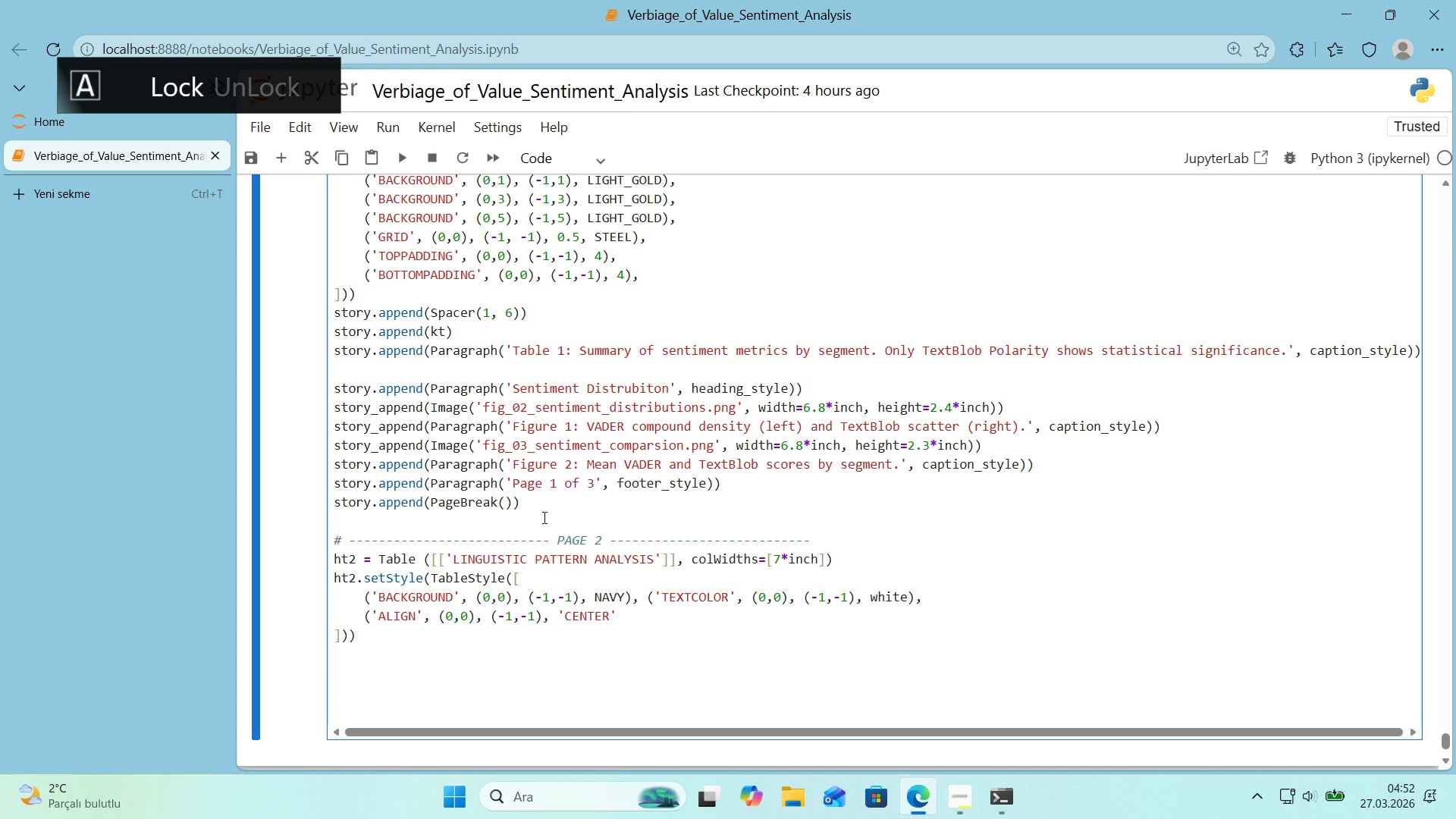 
type((, *()
 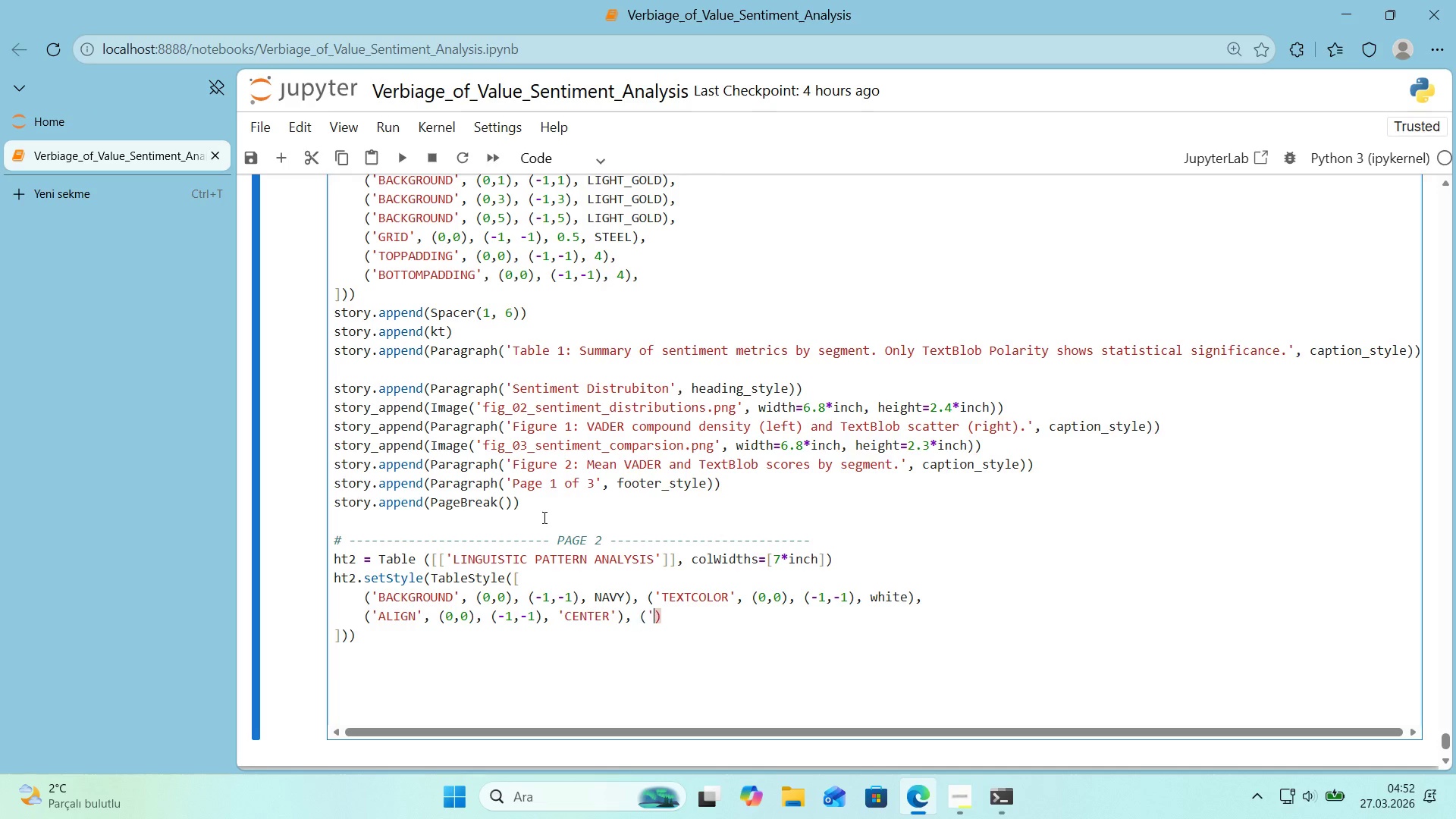 
 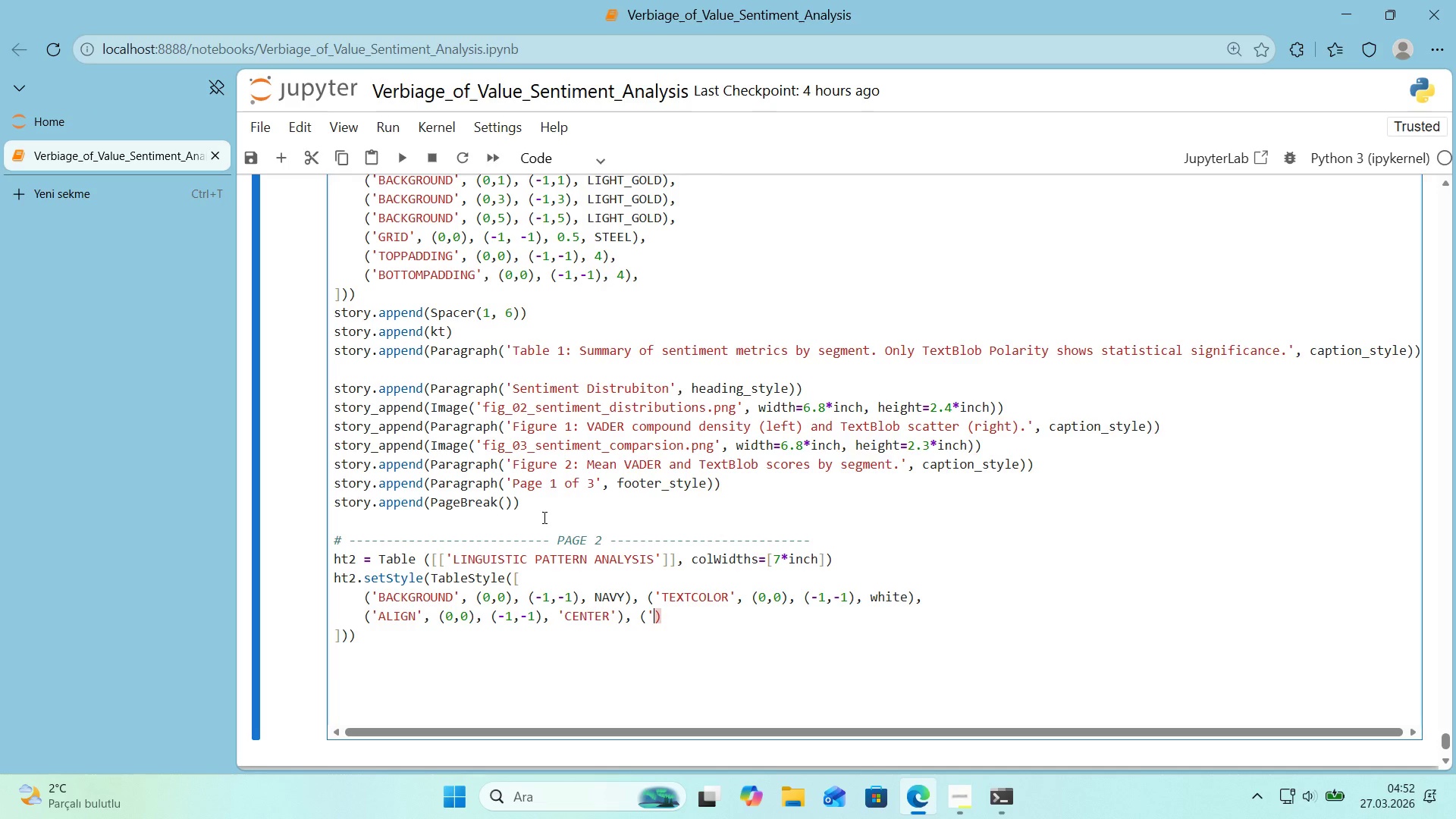 
key(ArrowLeft)
 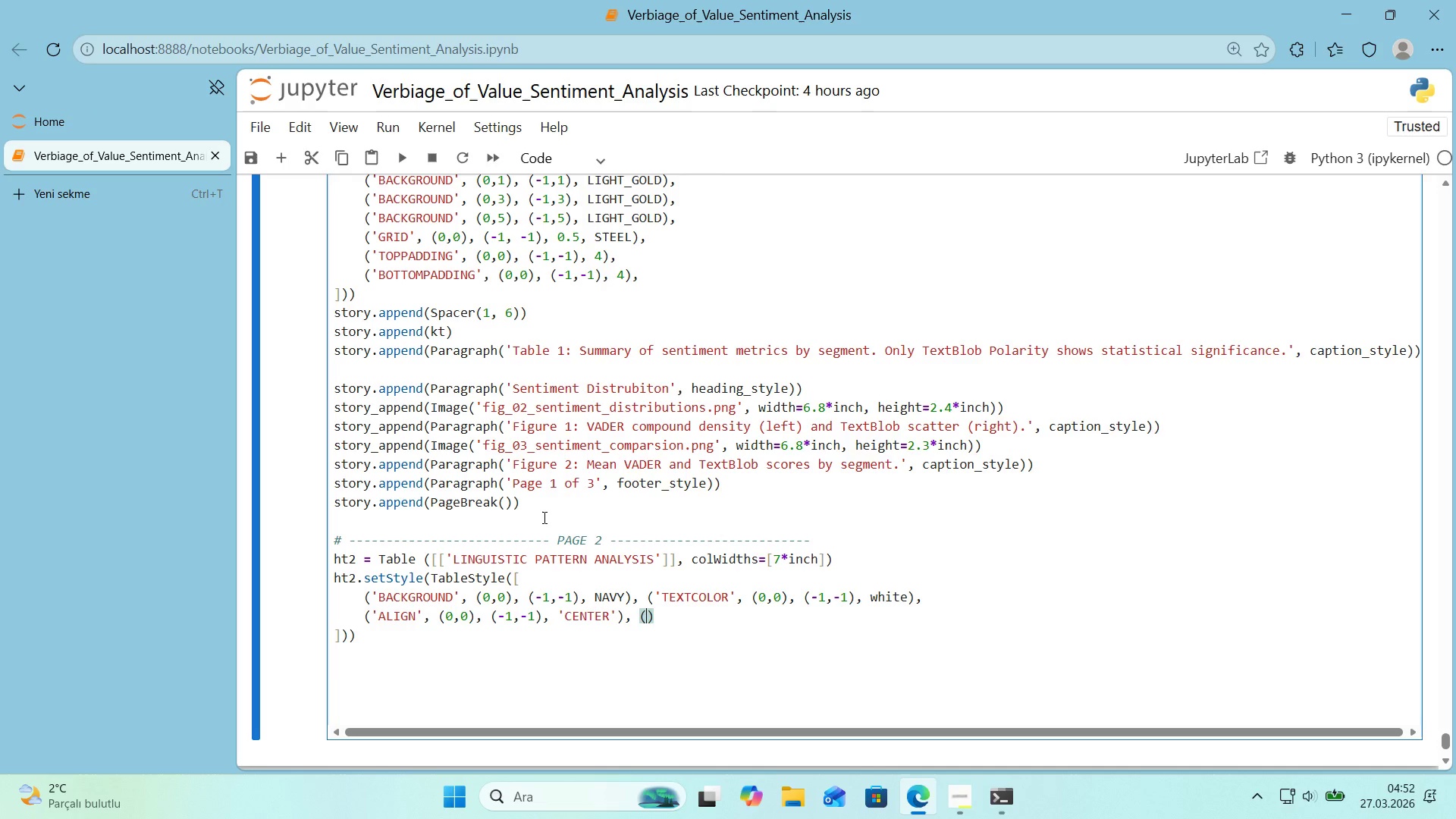 
type(@@)
 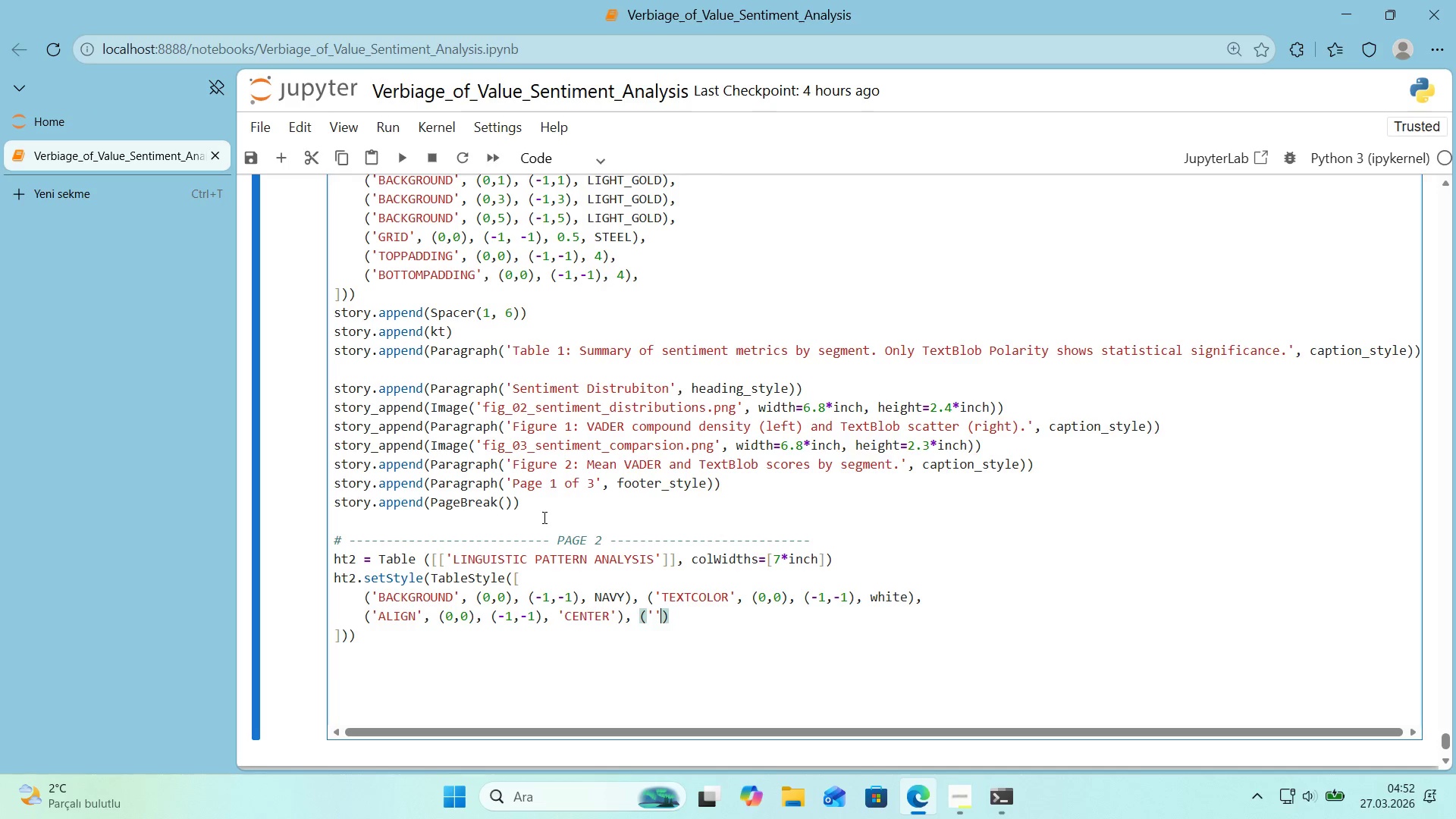 
key(ArrowLeft)
 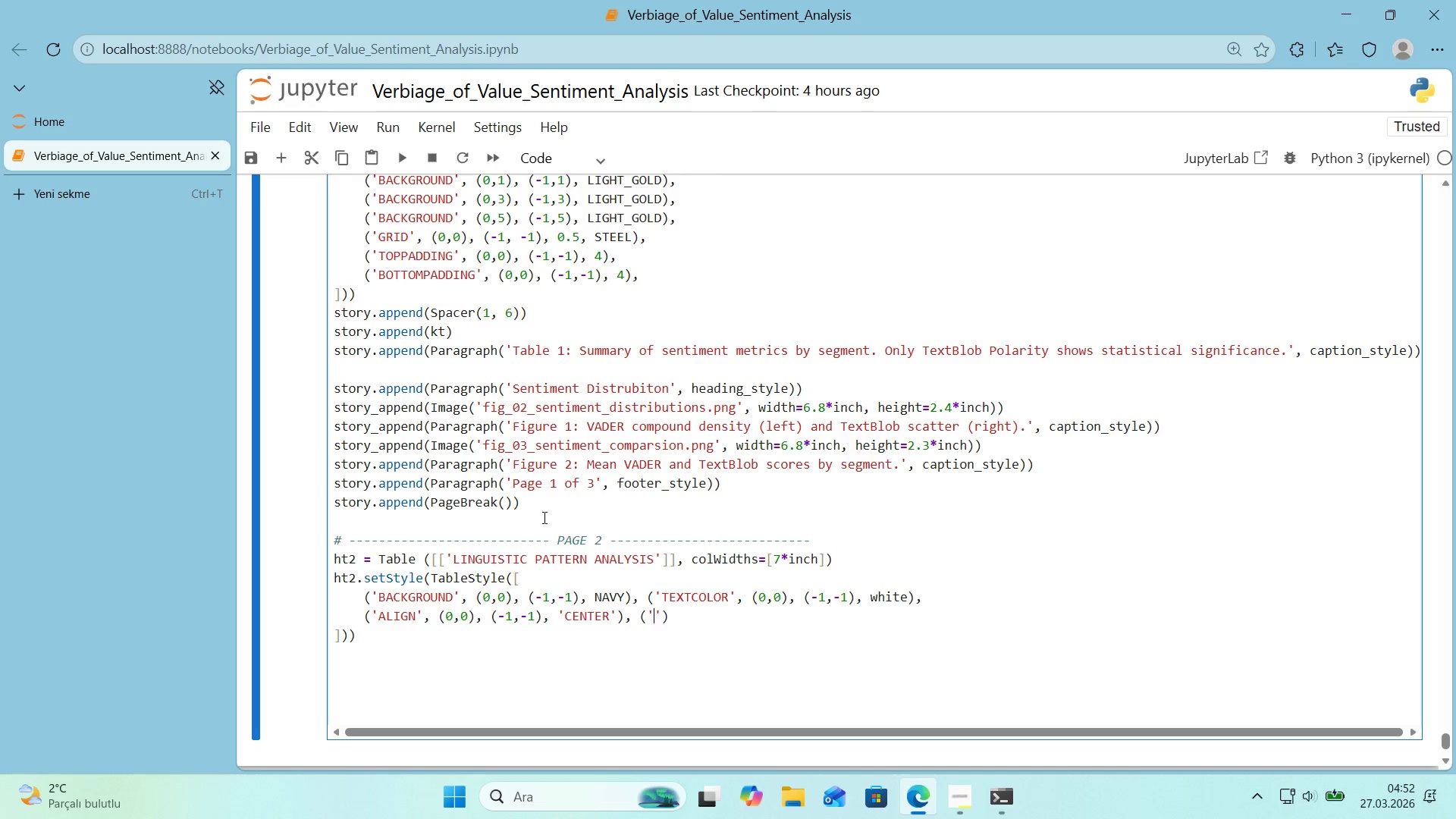 
type(FONTNAME,)
key(Backspace)
 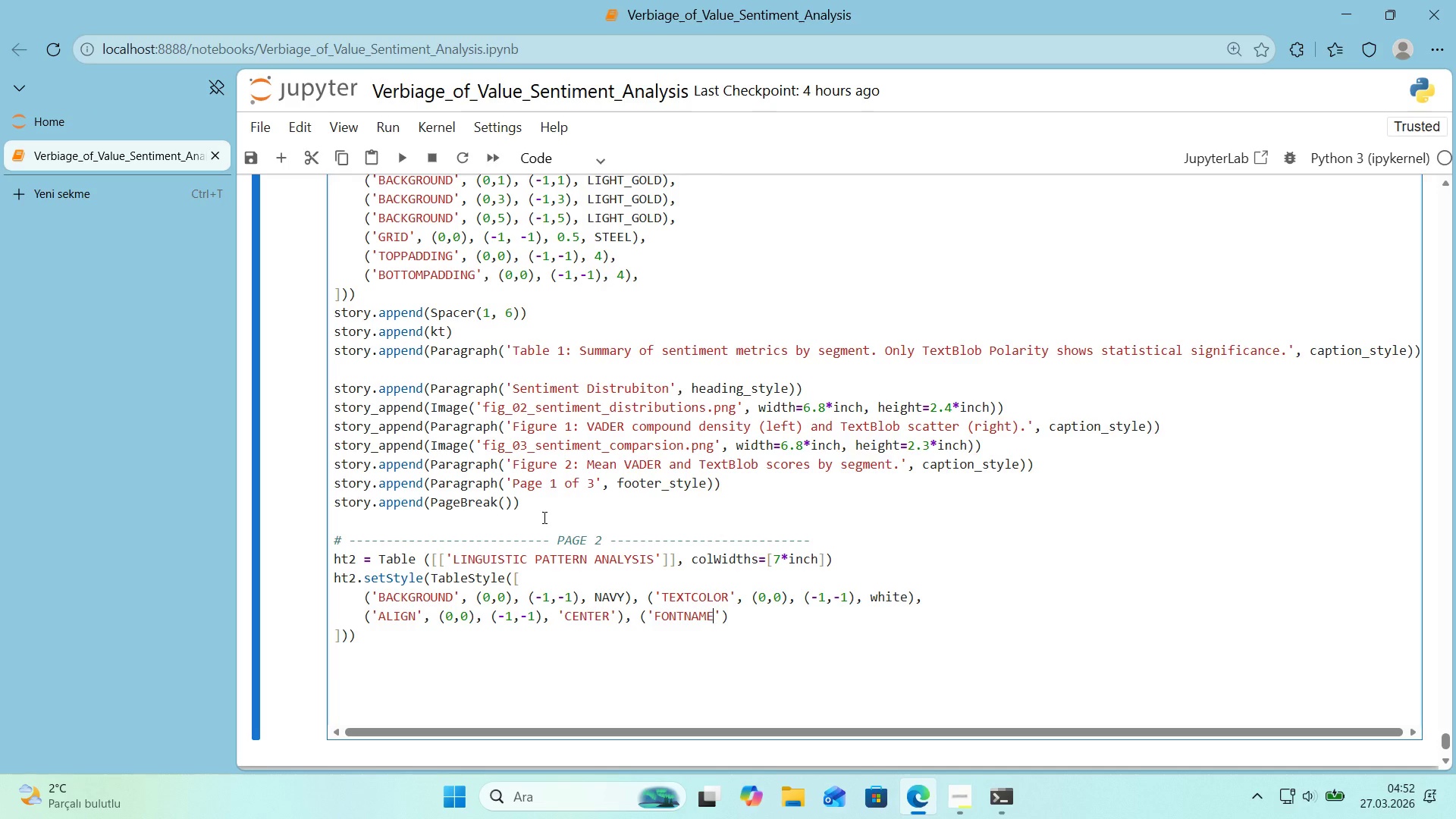 
key(ArrowRight)
 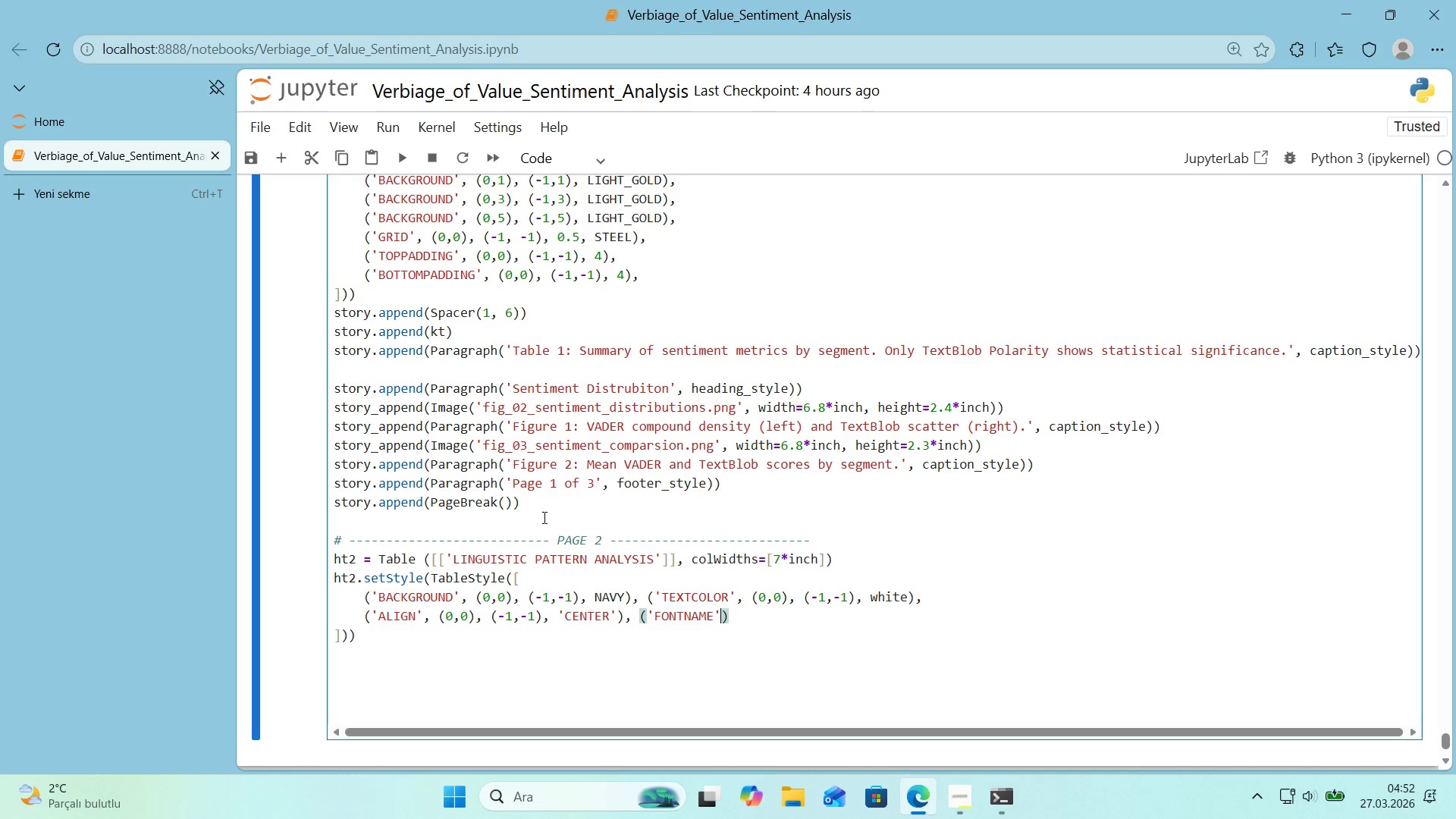 
type(, ()
key(Backspace)
type(*()
 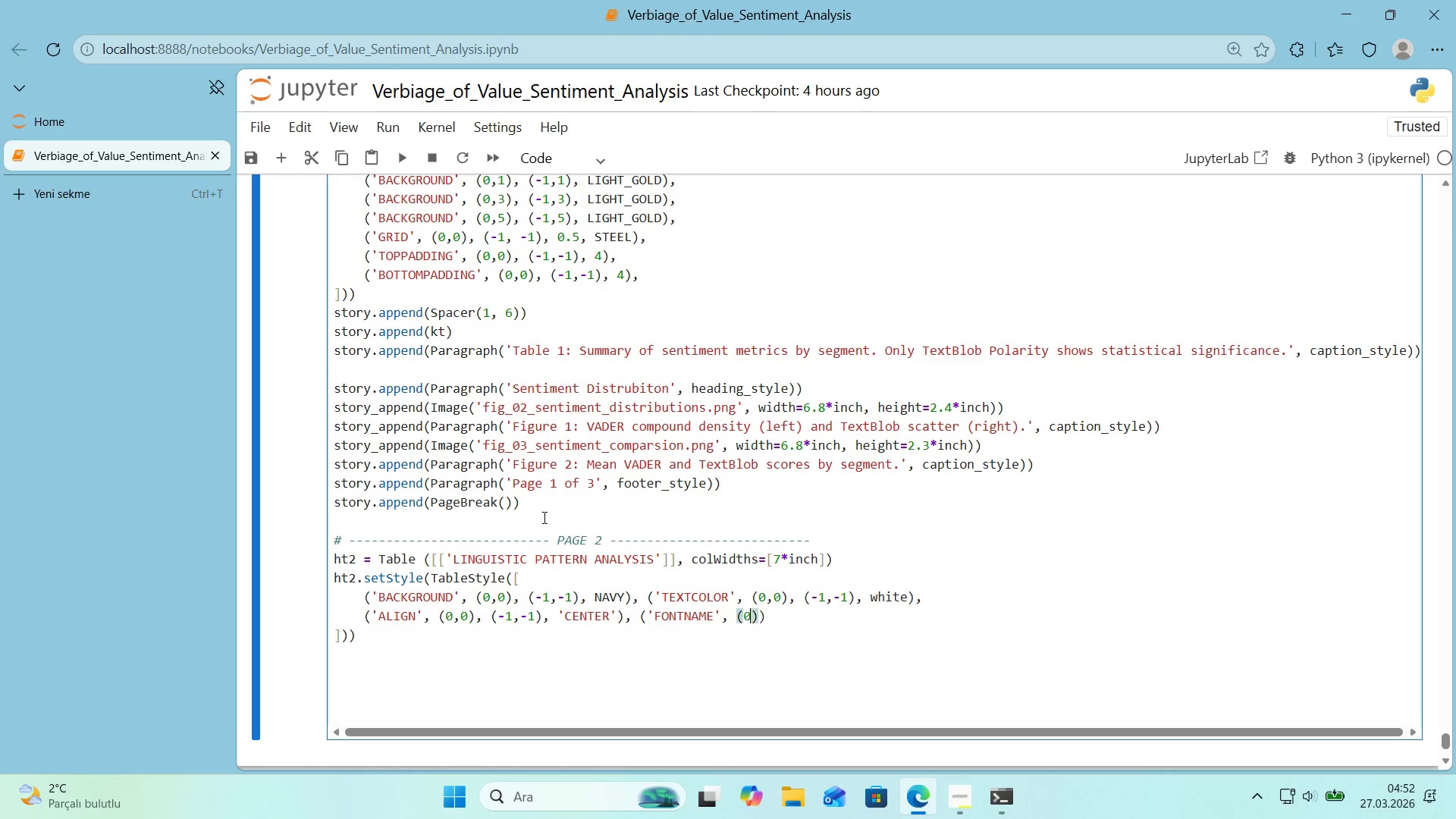 
 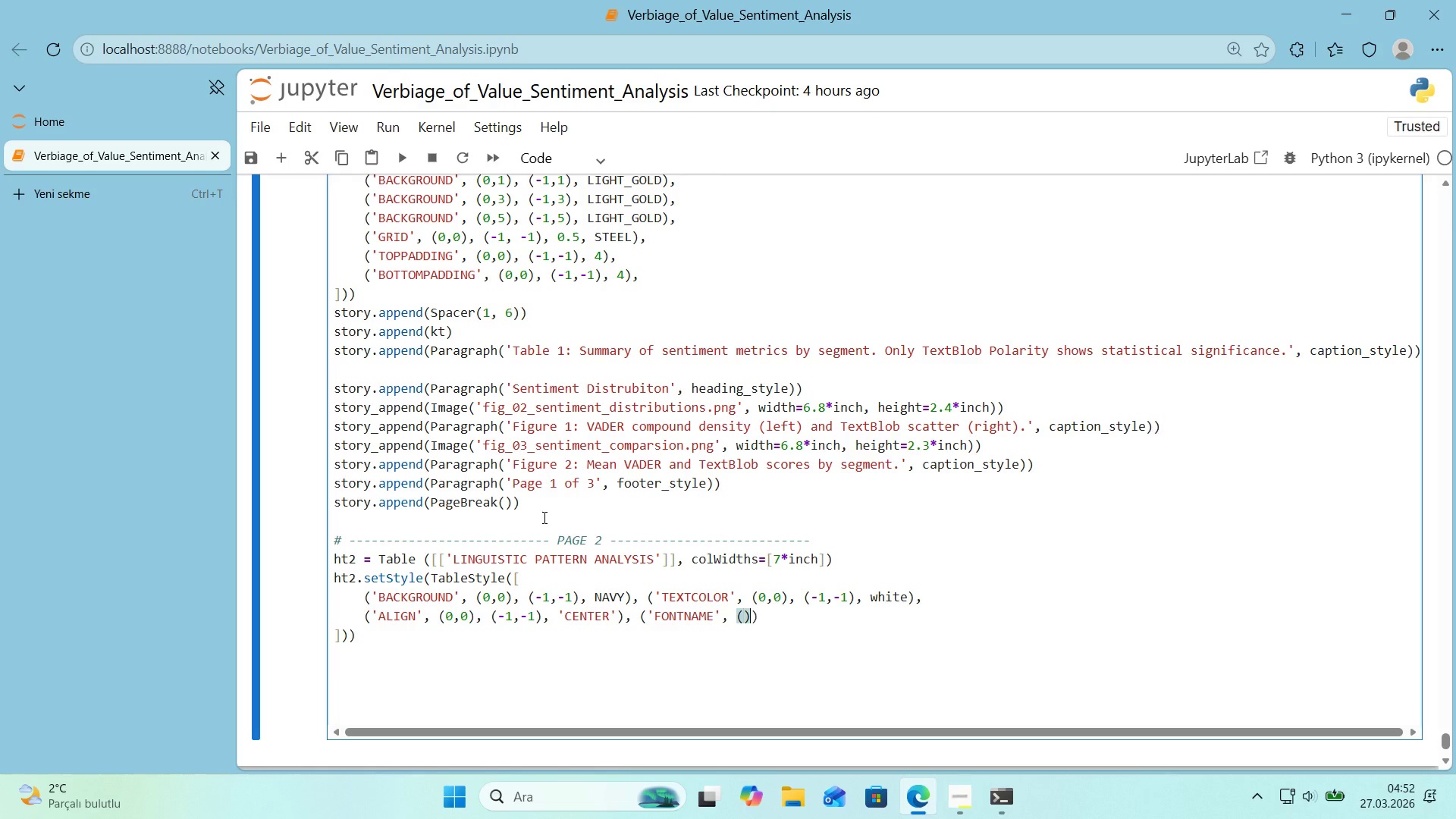 
key(ArrowLeft)
 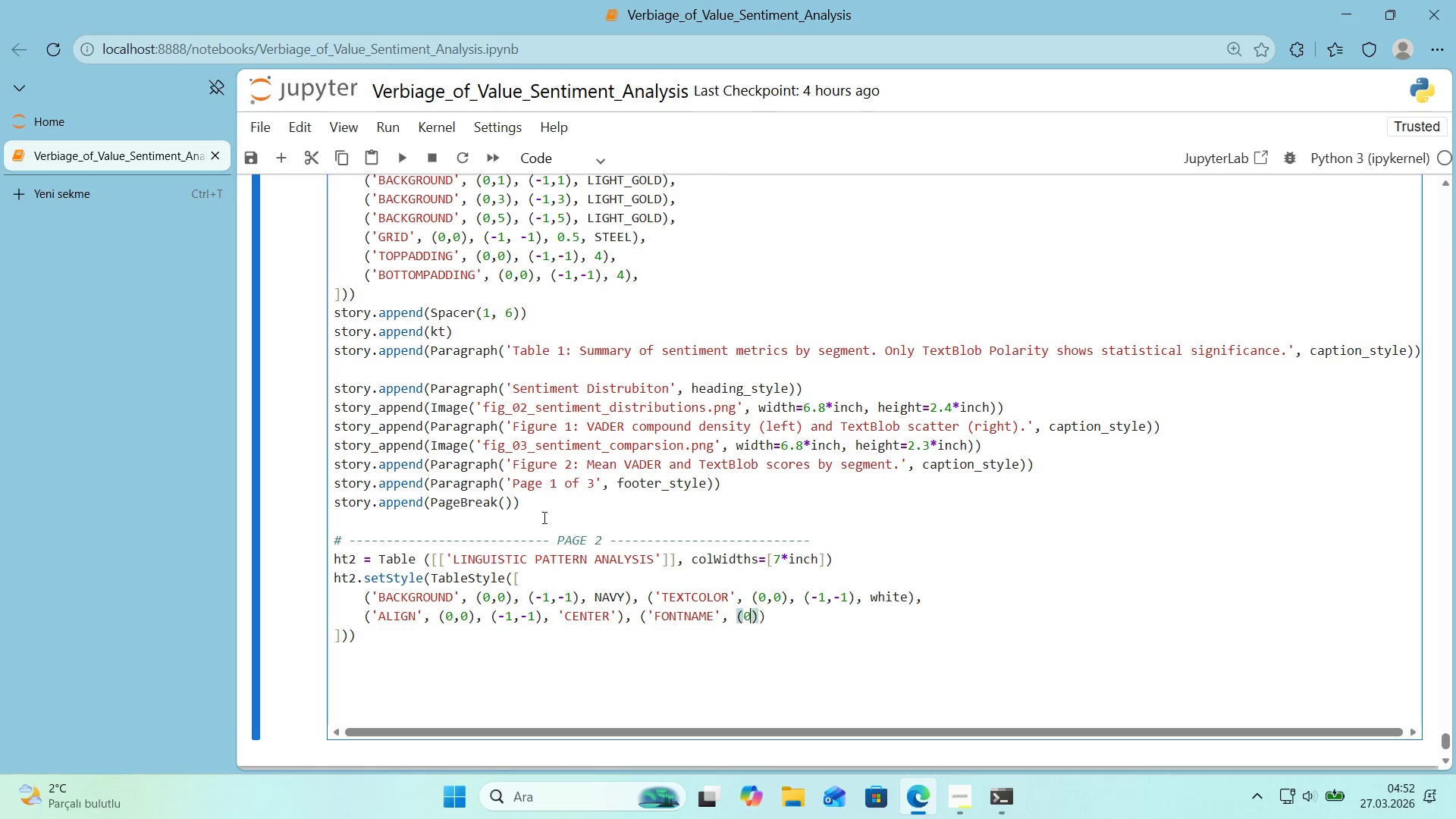 
key(Numpad0)
 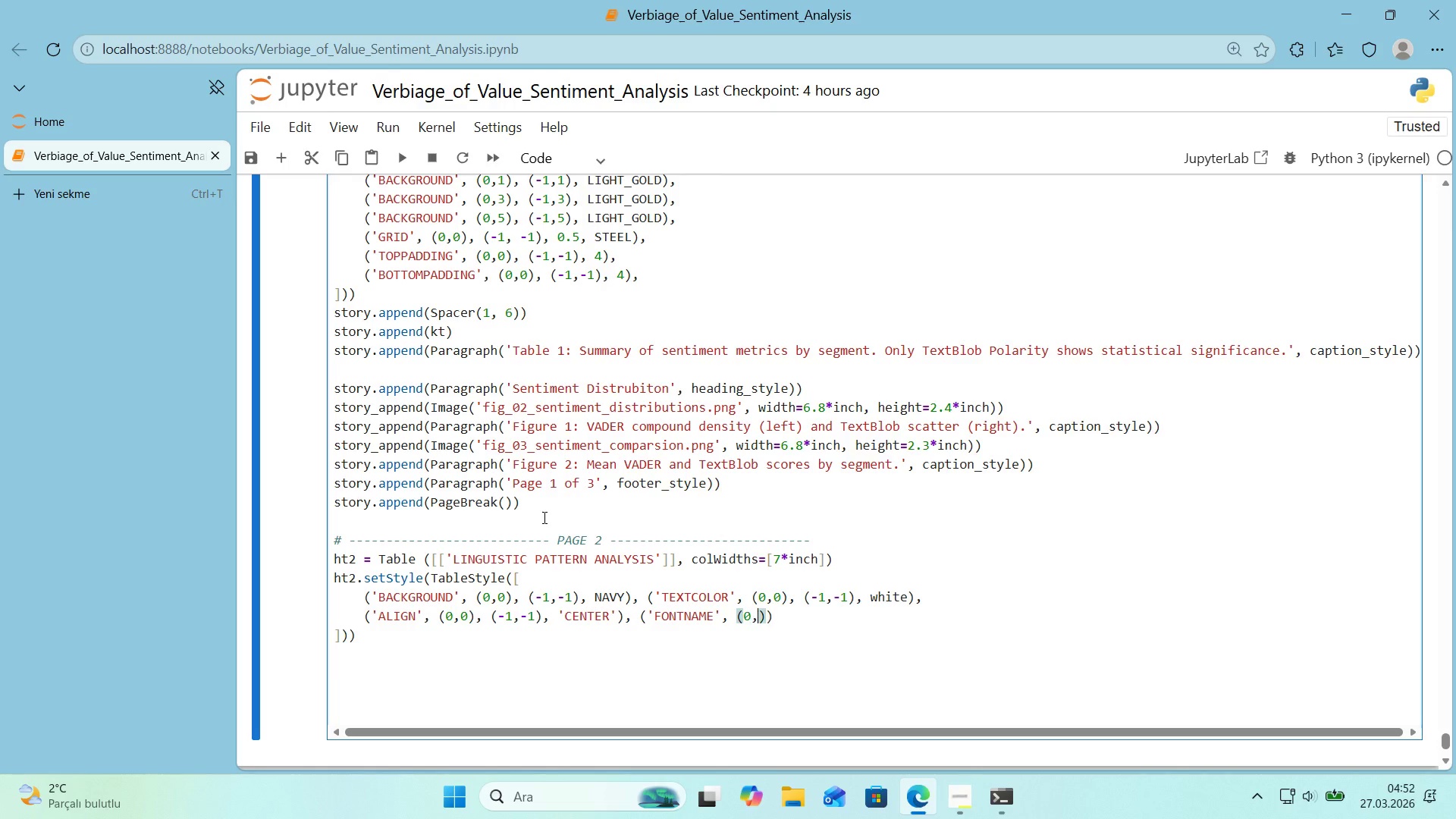 
key(Comma)
 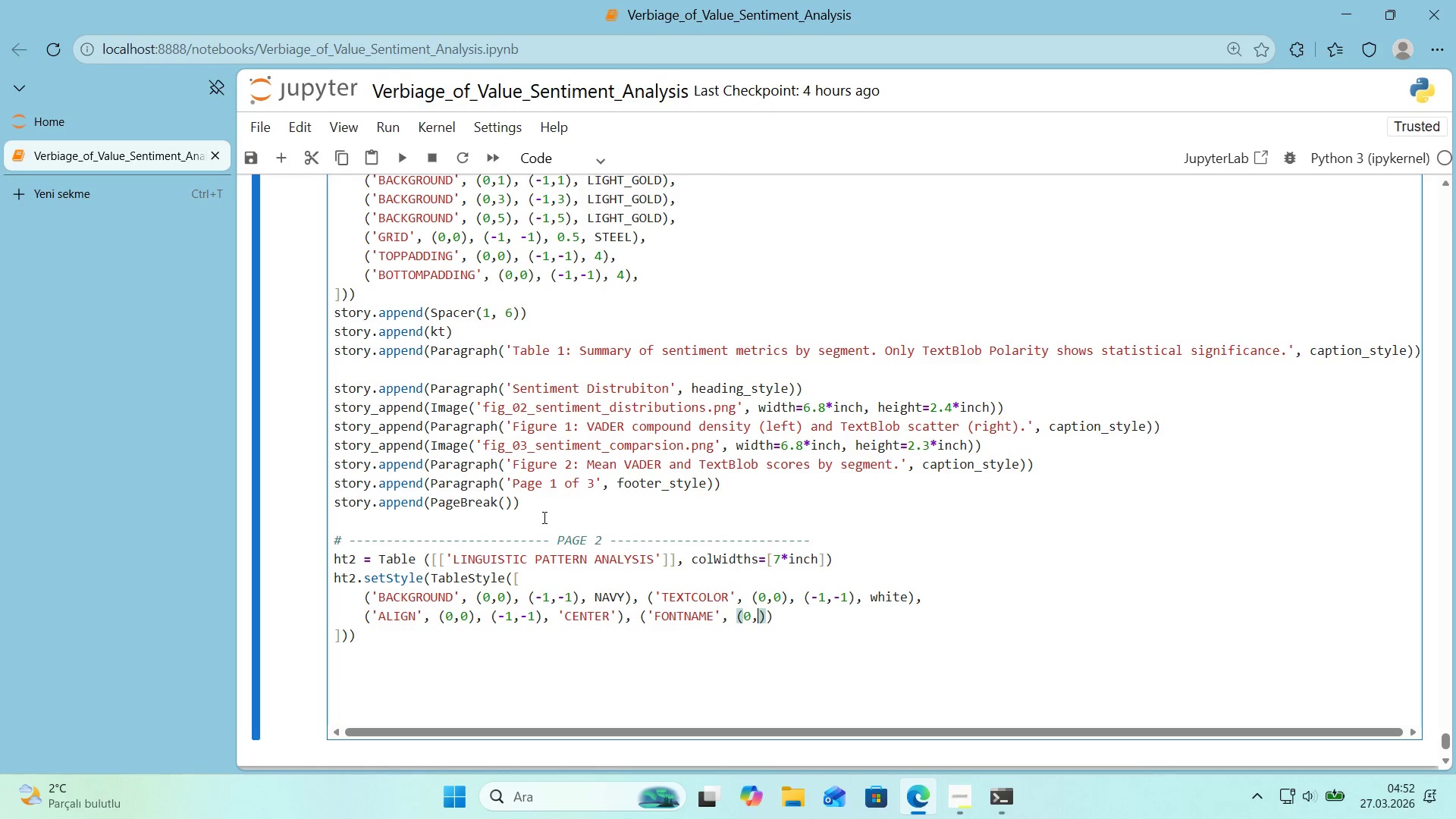 
key(Numpad0)
 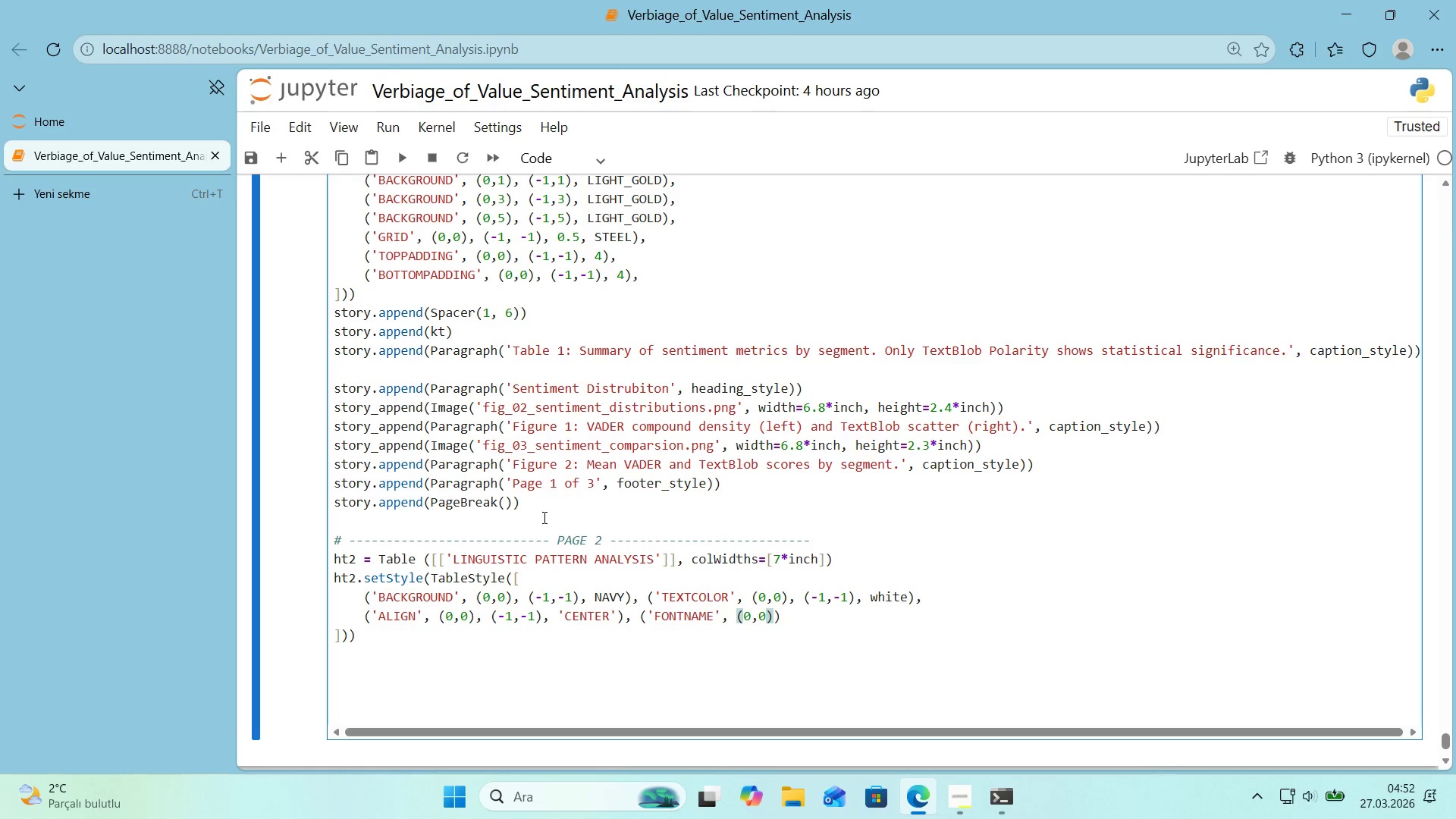 
key(ArrowRight)
 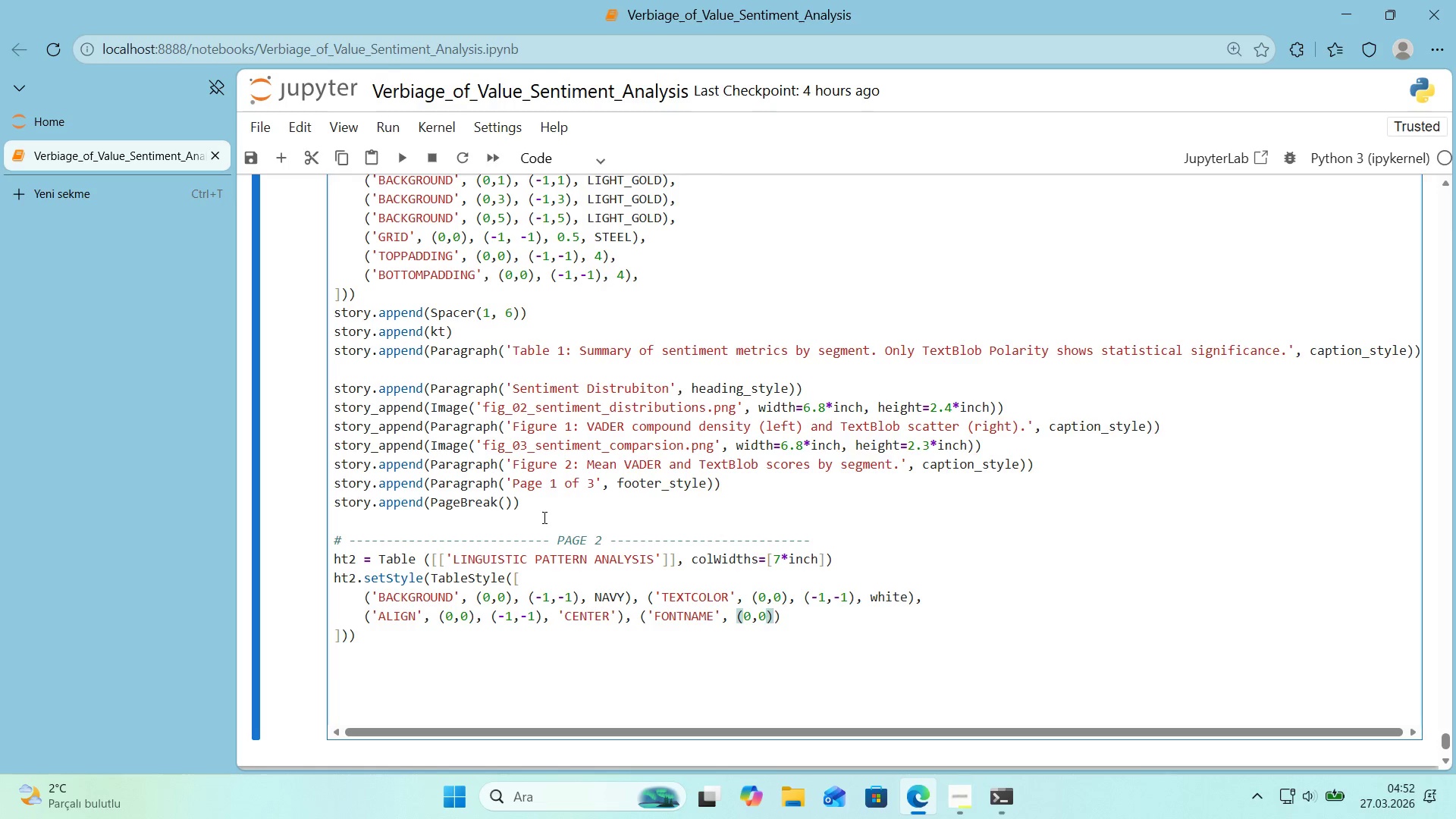 
type(, *()
 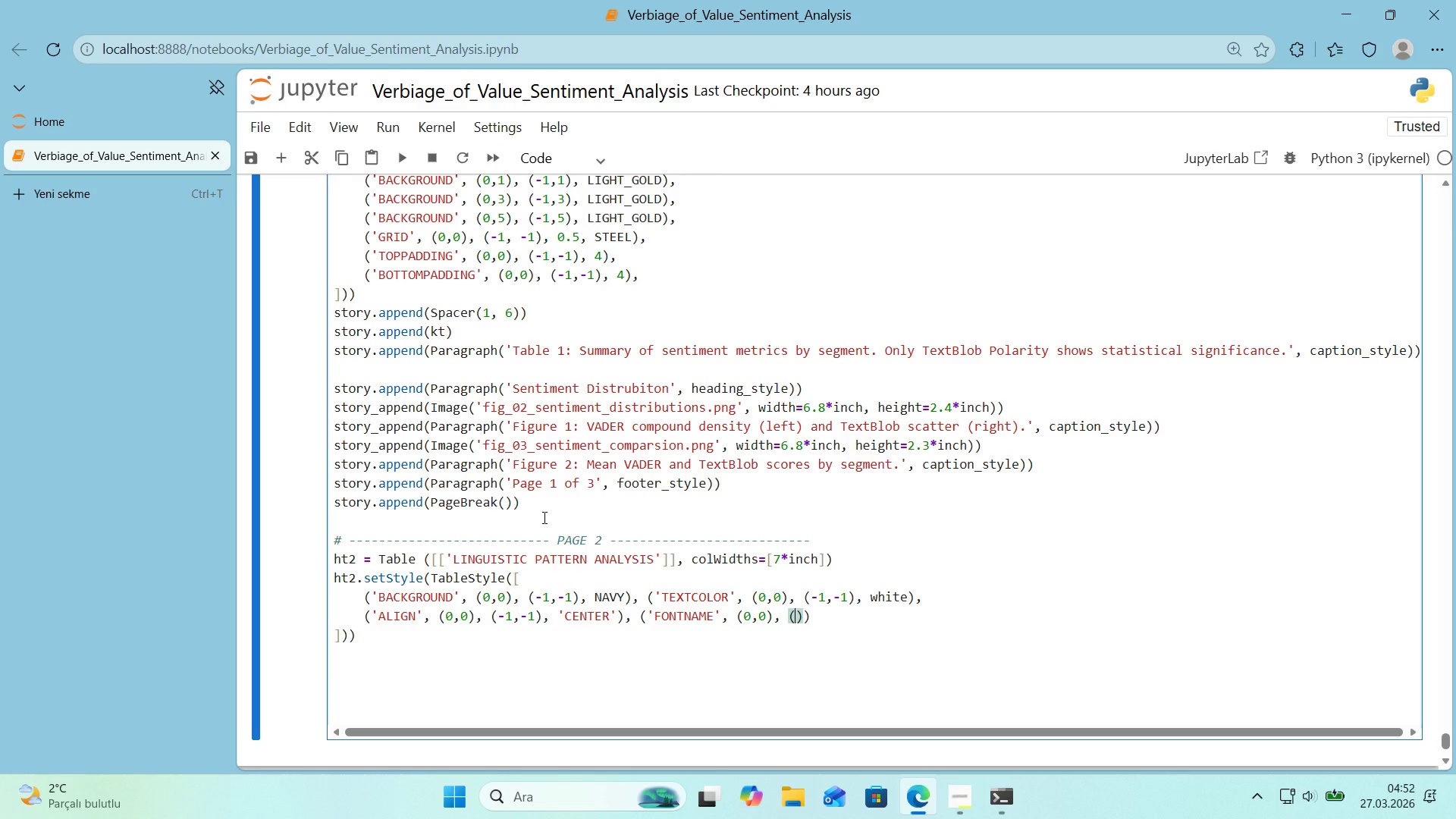 
 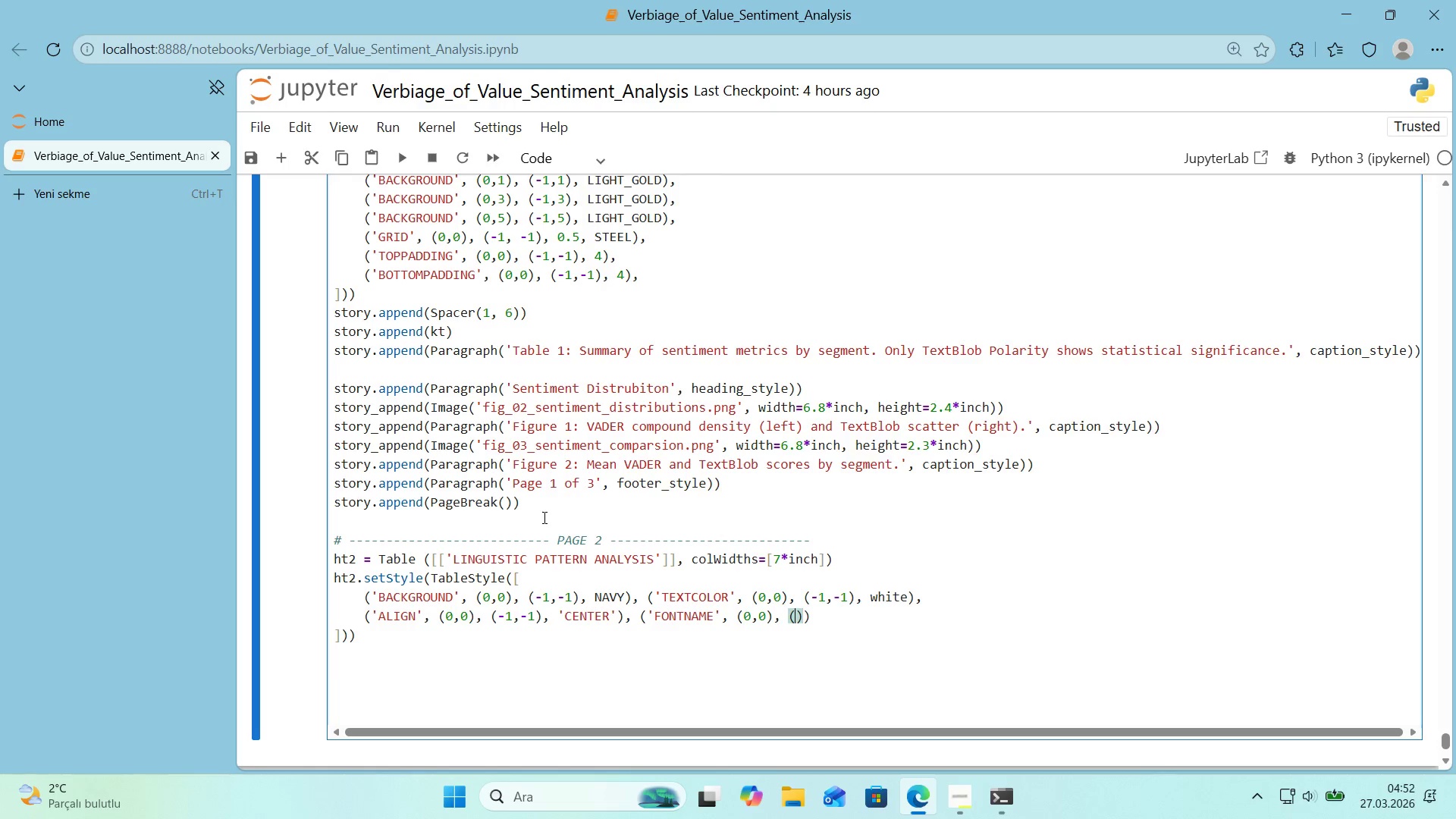 
key(ArrowLeft)
 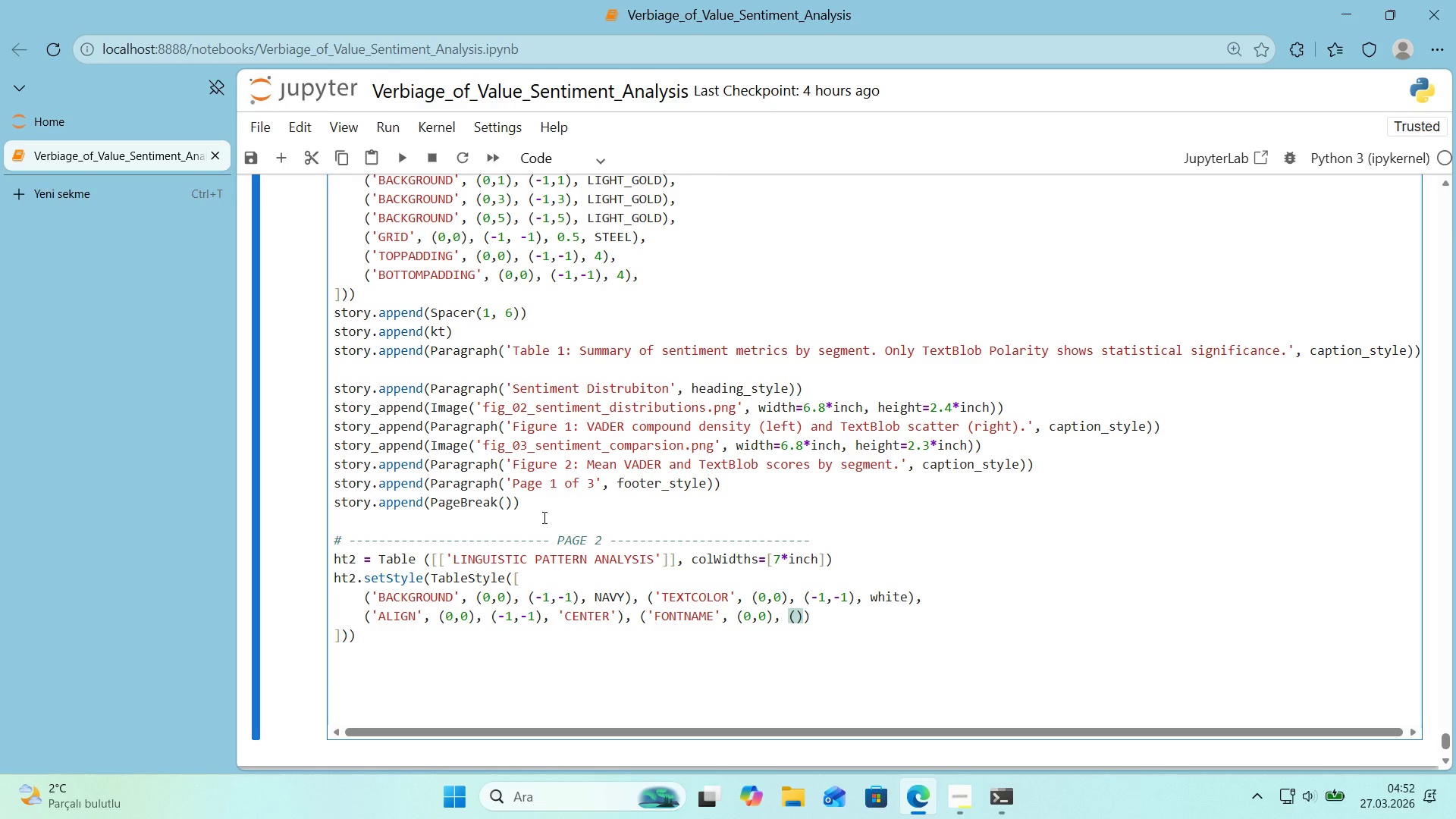 
key(NumpadSubtract)
 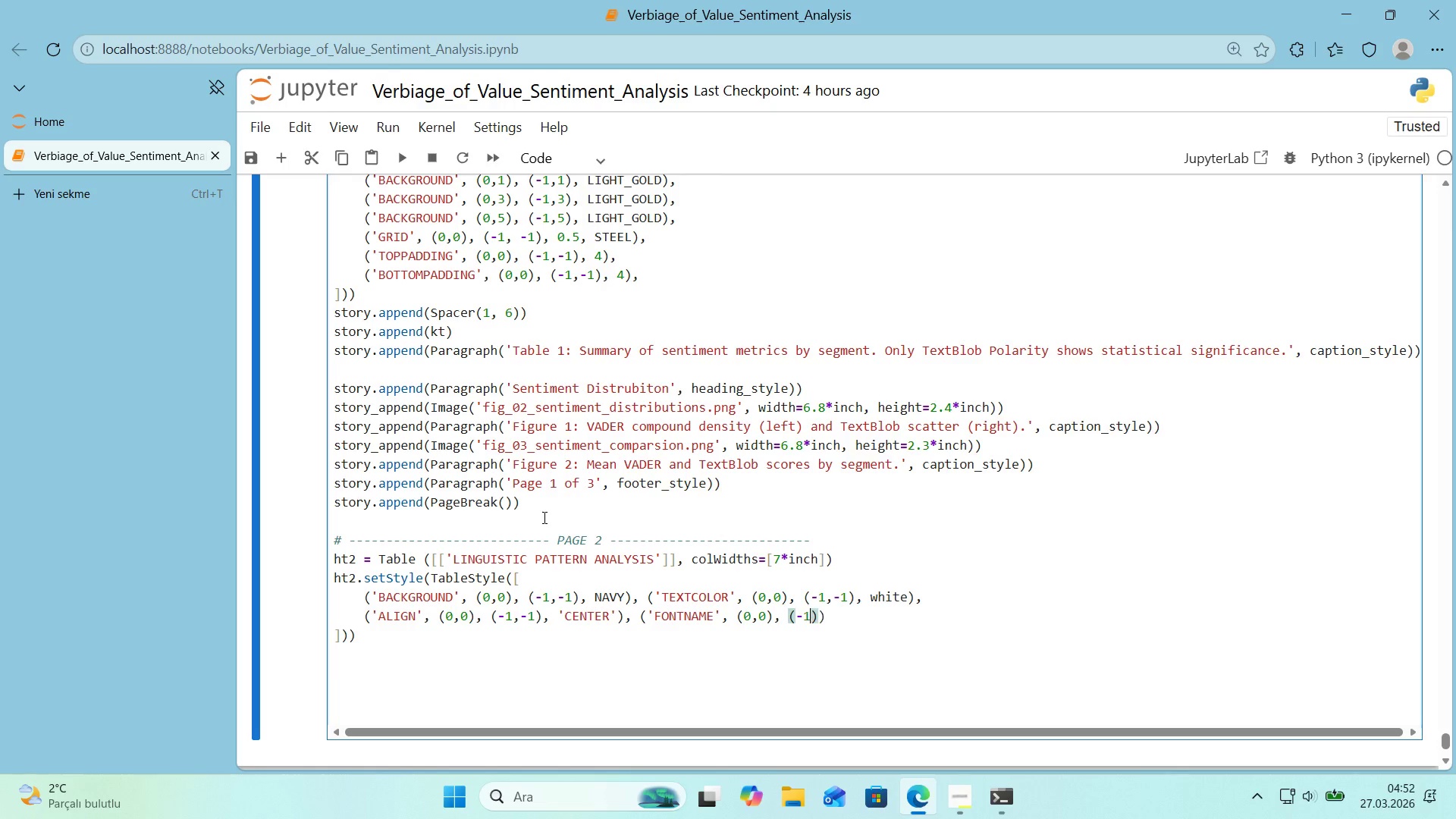 
key(Numpad1)
 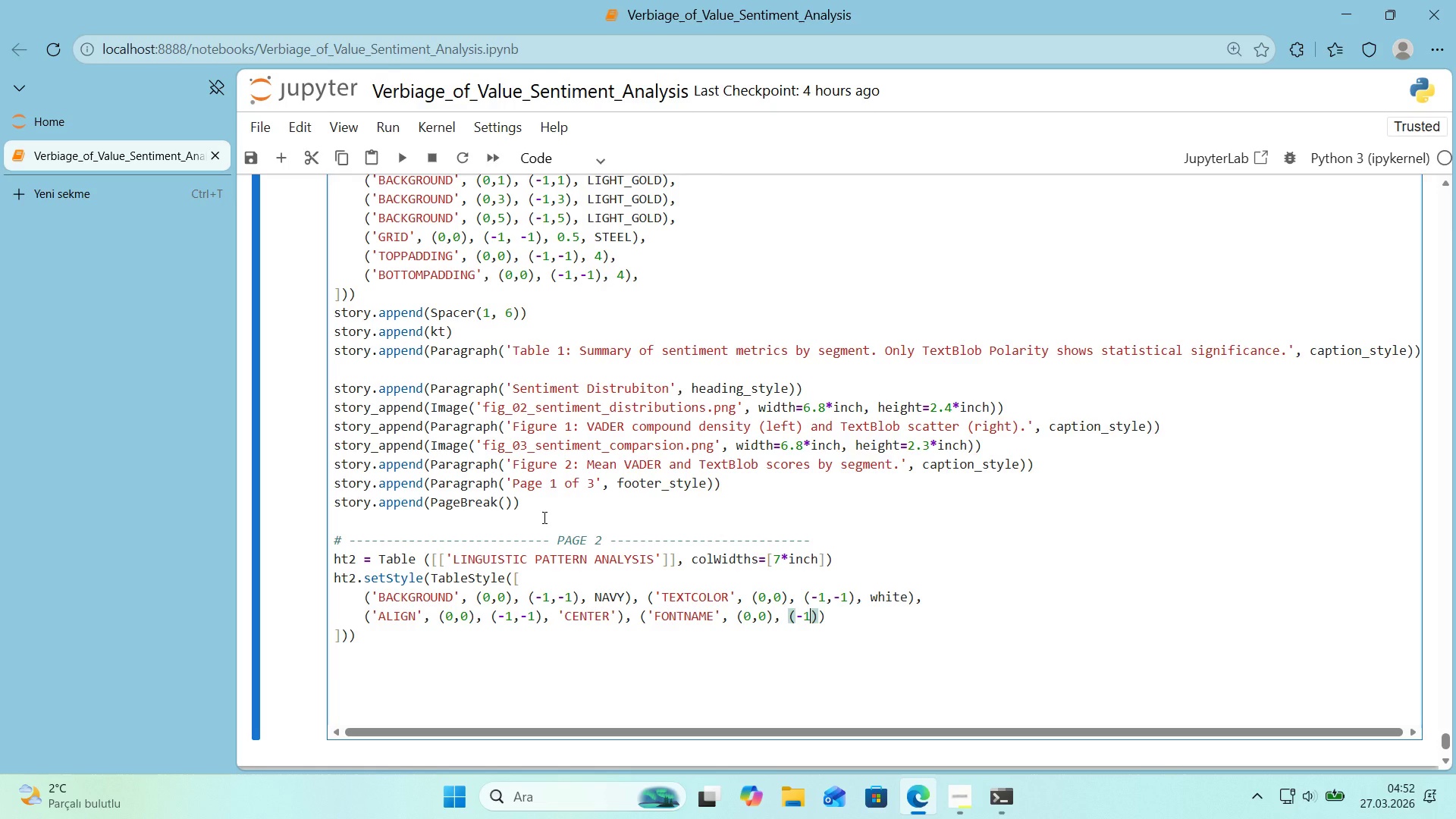 
key(Comma)
 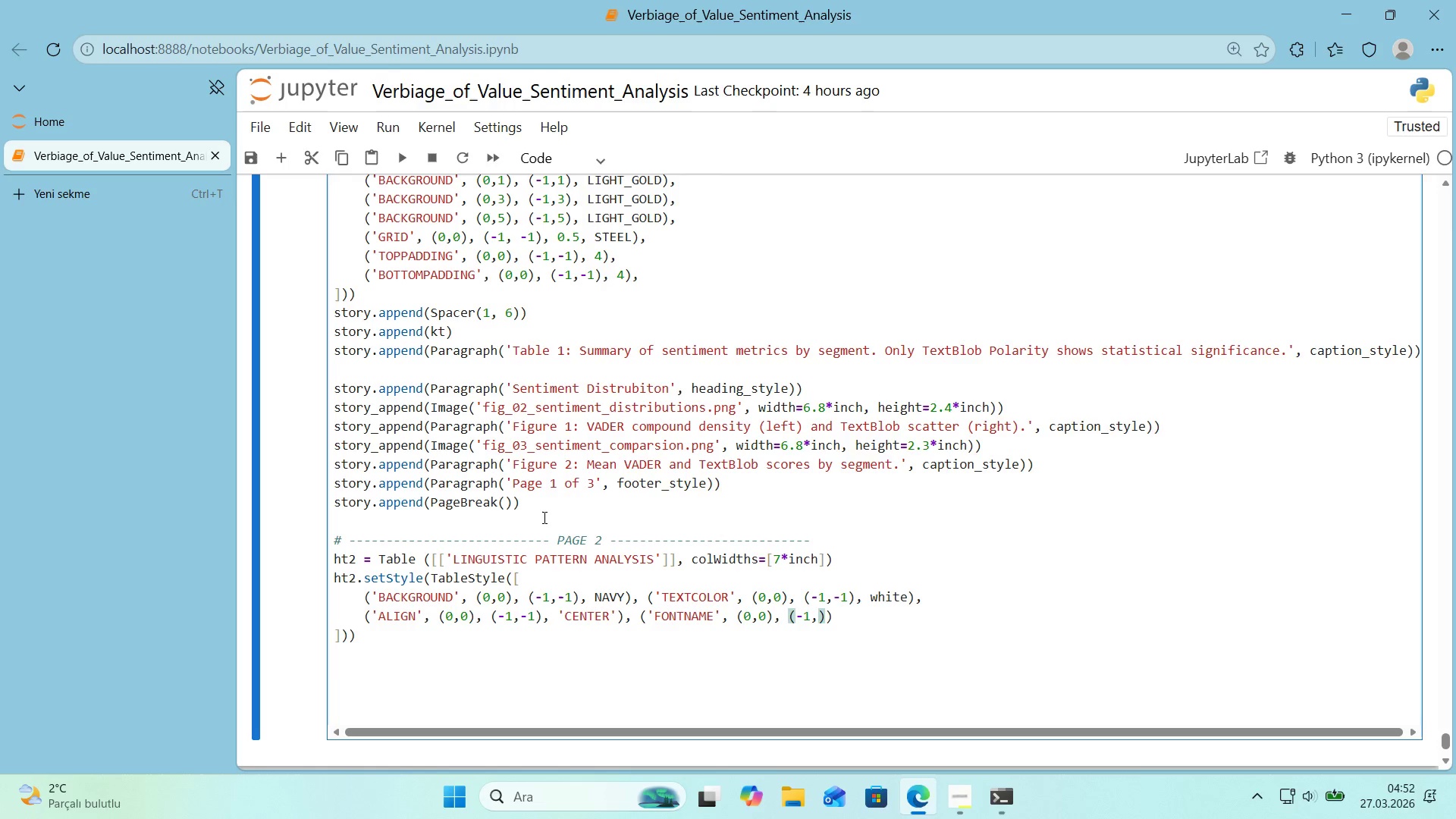 
key(NumpadSubtract)
 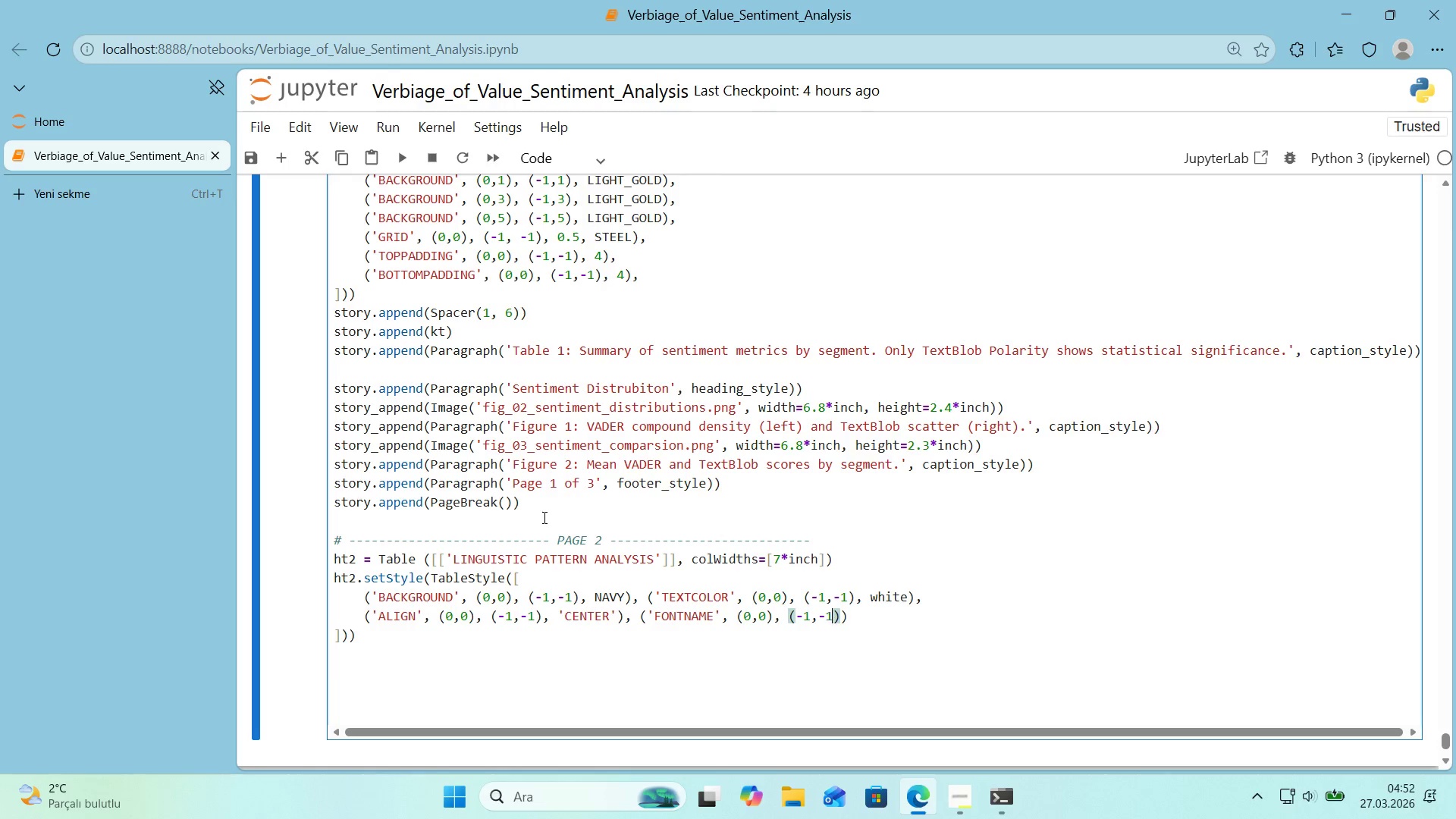 
key(Numpad1)
 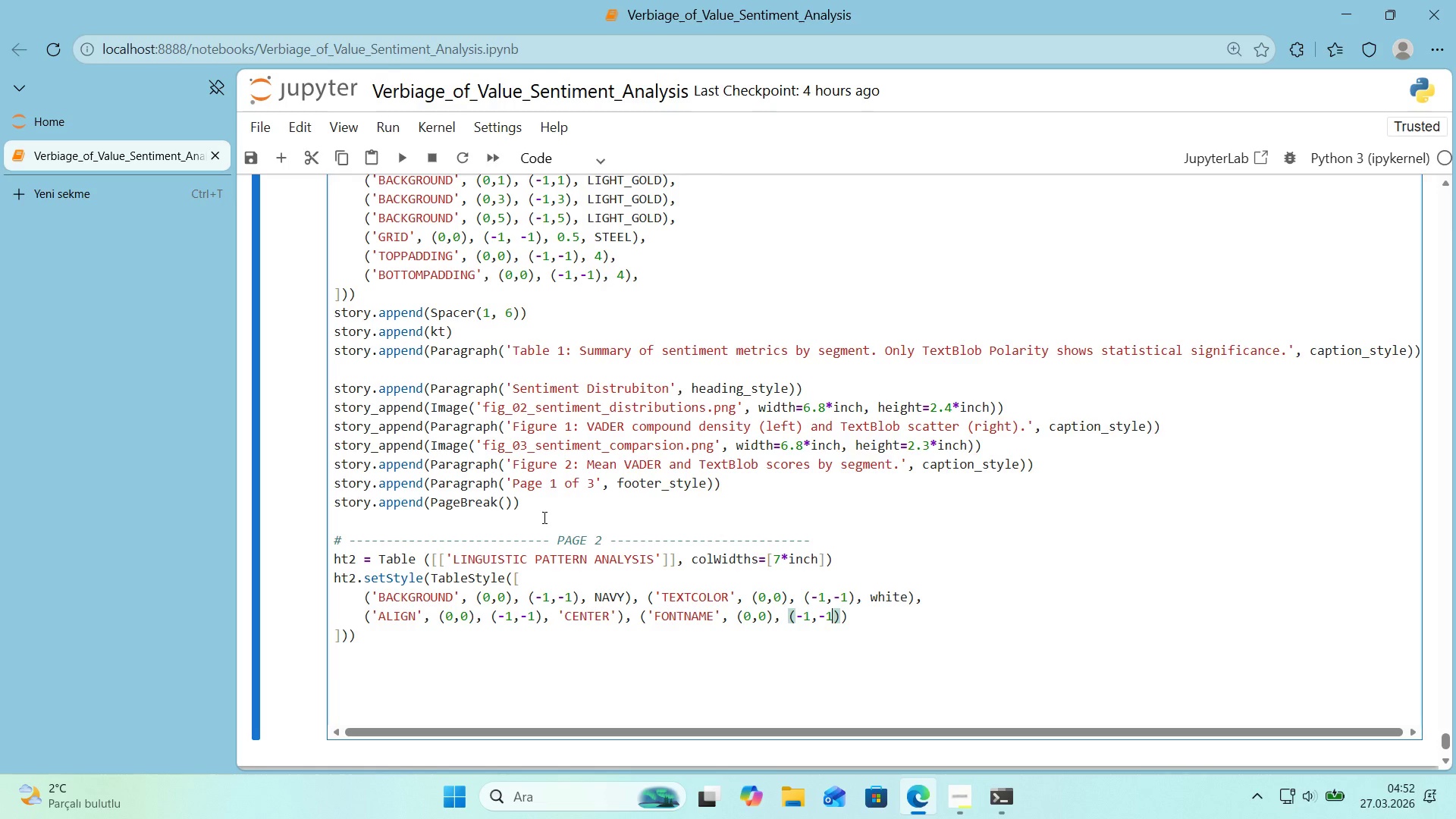 
key(ArrowRight)
 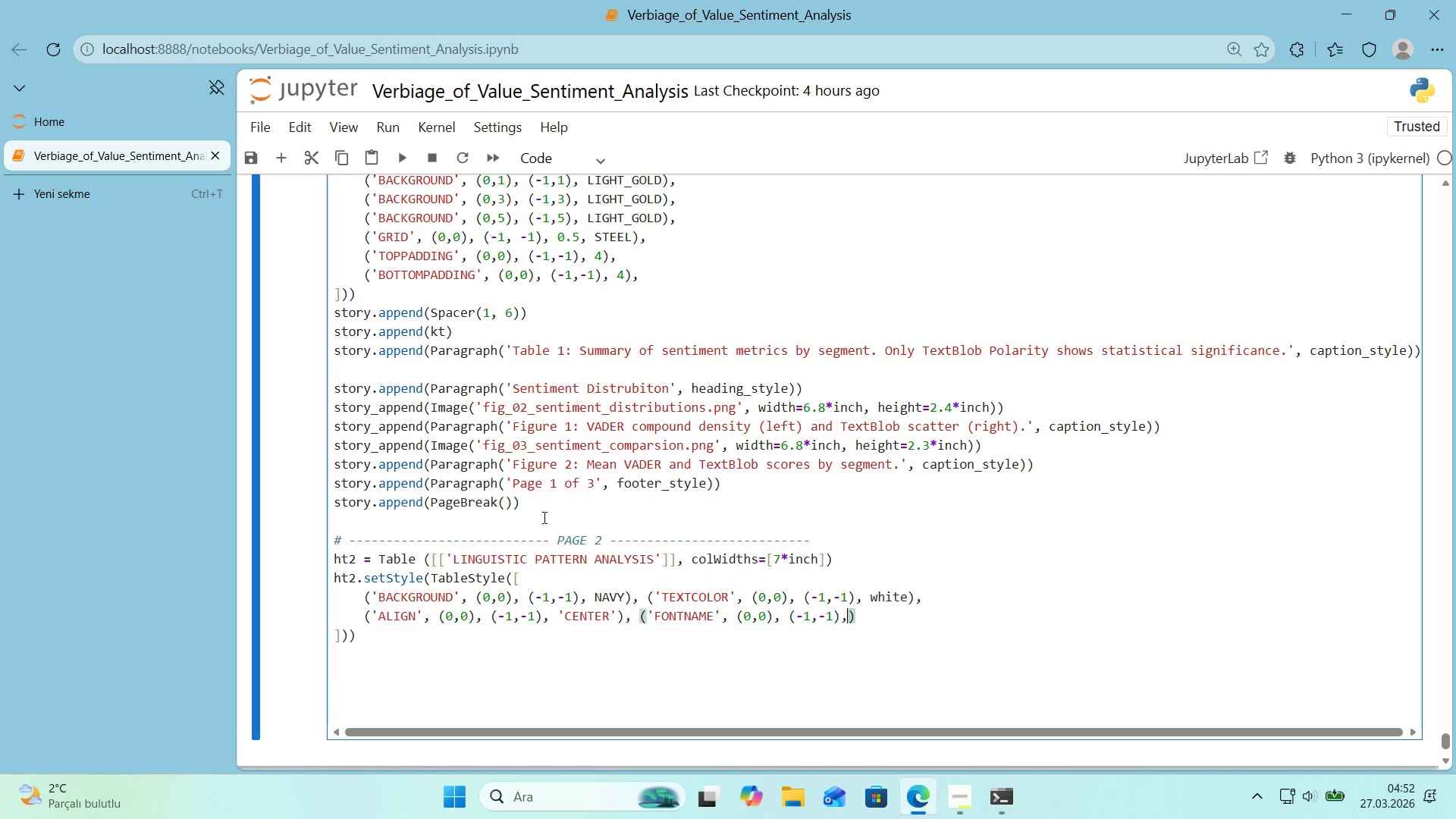 
type(, @@)
 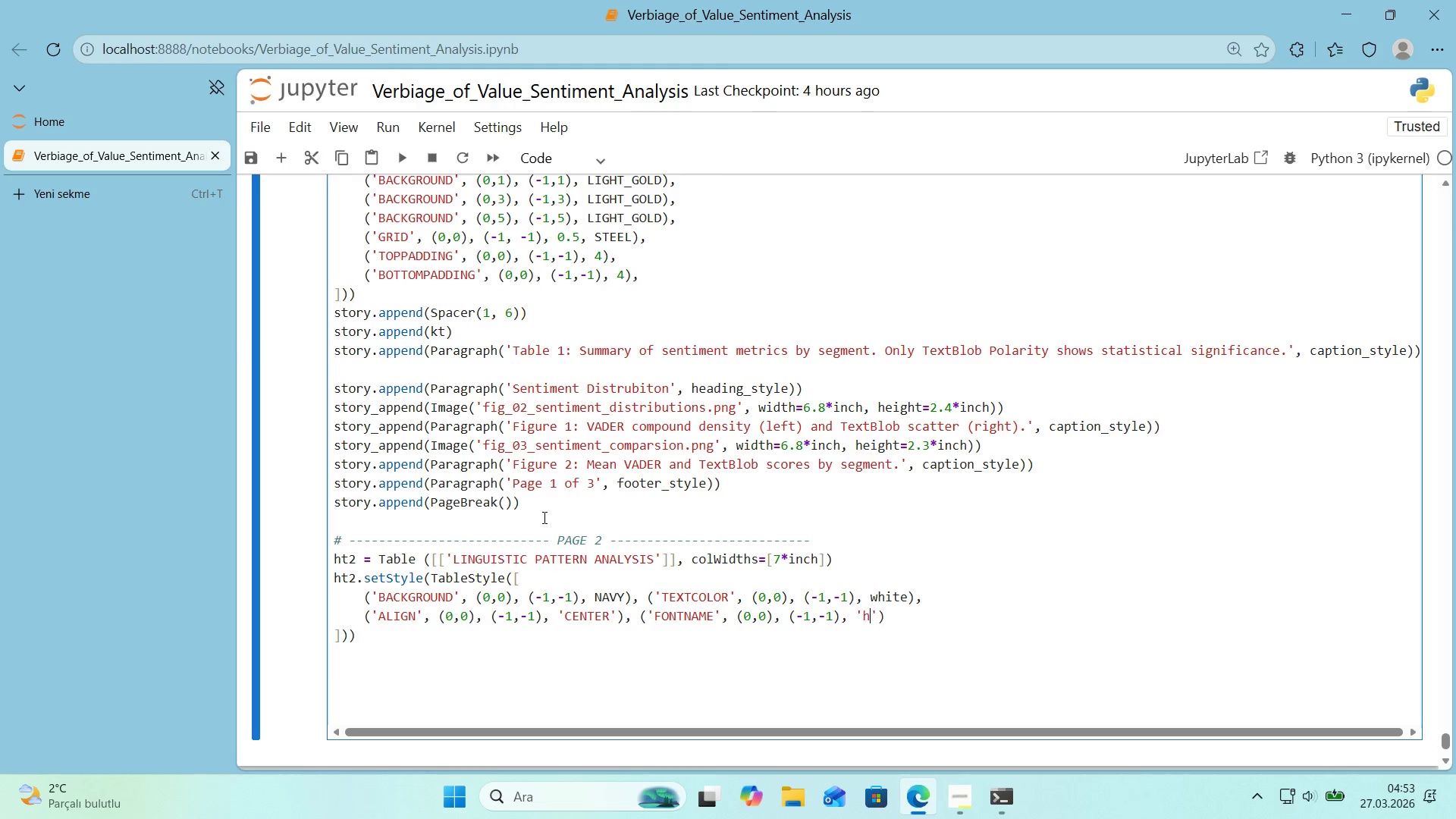 
 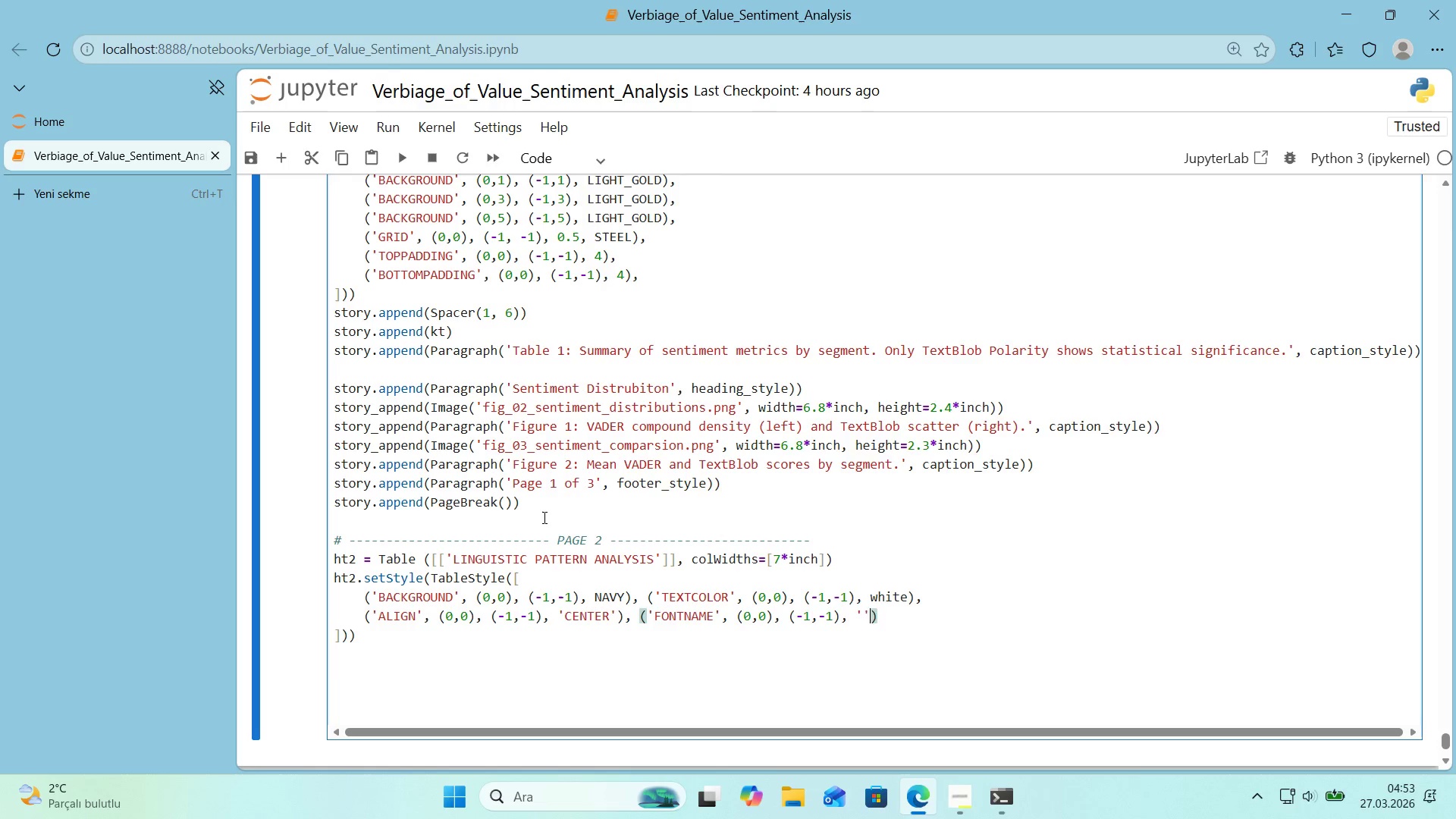 
key(ArrowLeft)
 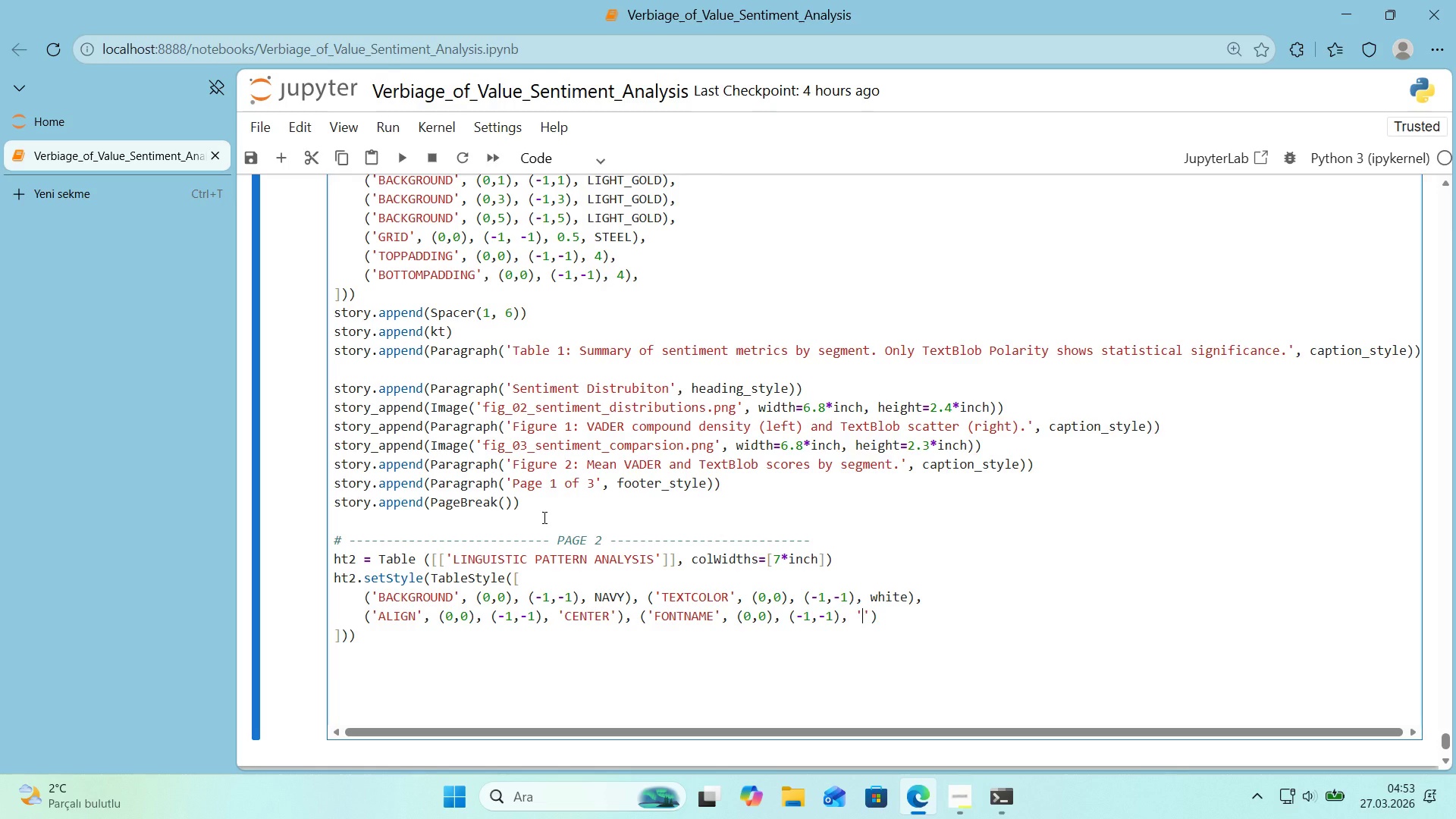 
type(hEL)
key(Backspace)
key(Backspace)
key(Backspace)
type(HE)
key(Backspace)
type(elvet'ca-Bold)
 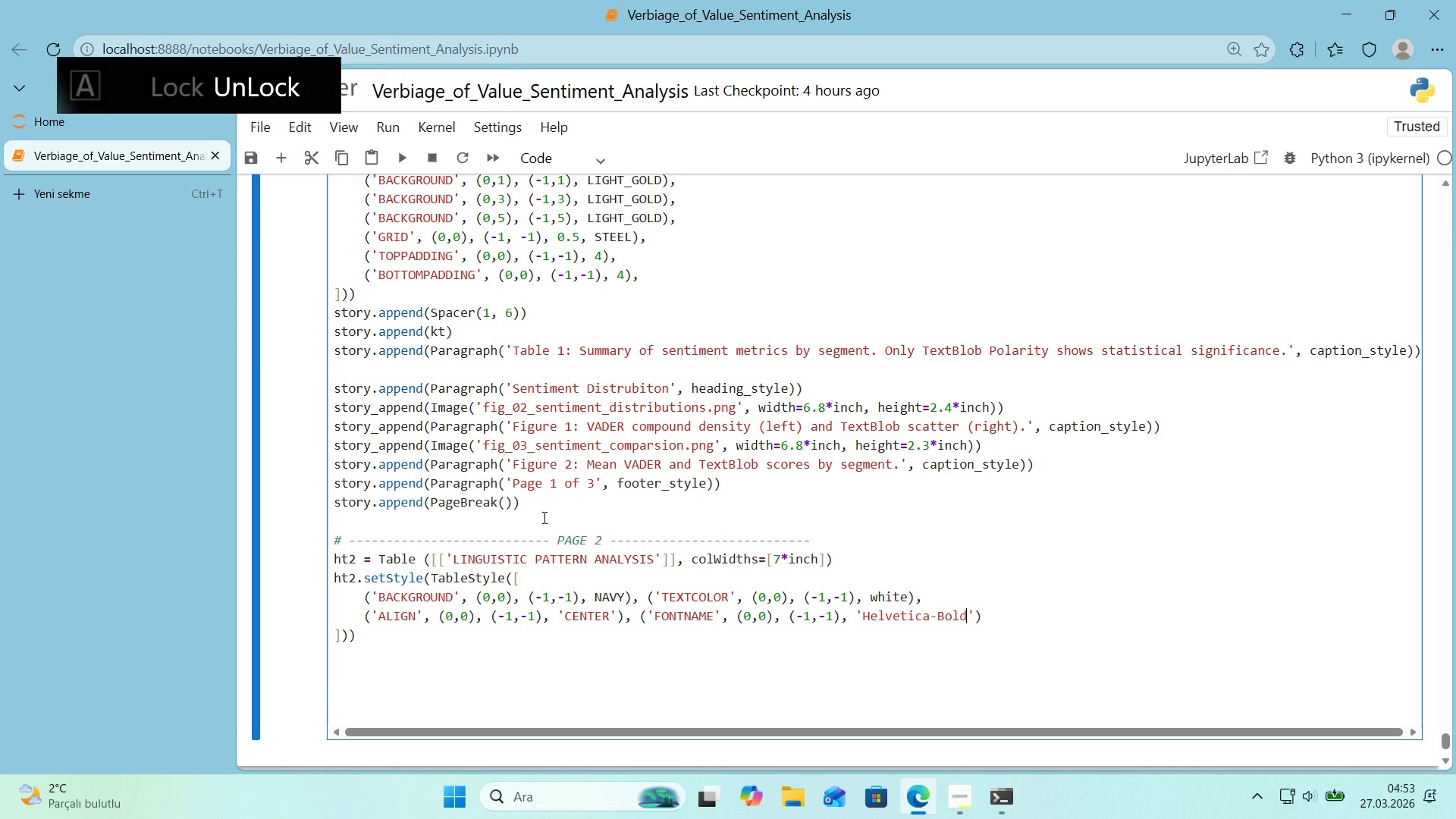 
key(ArrowRight)
 